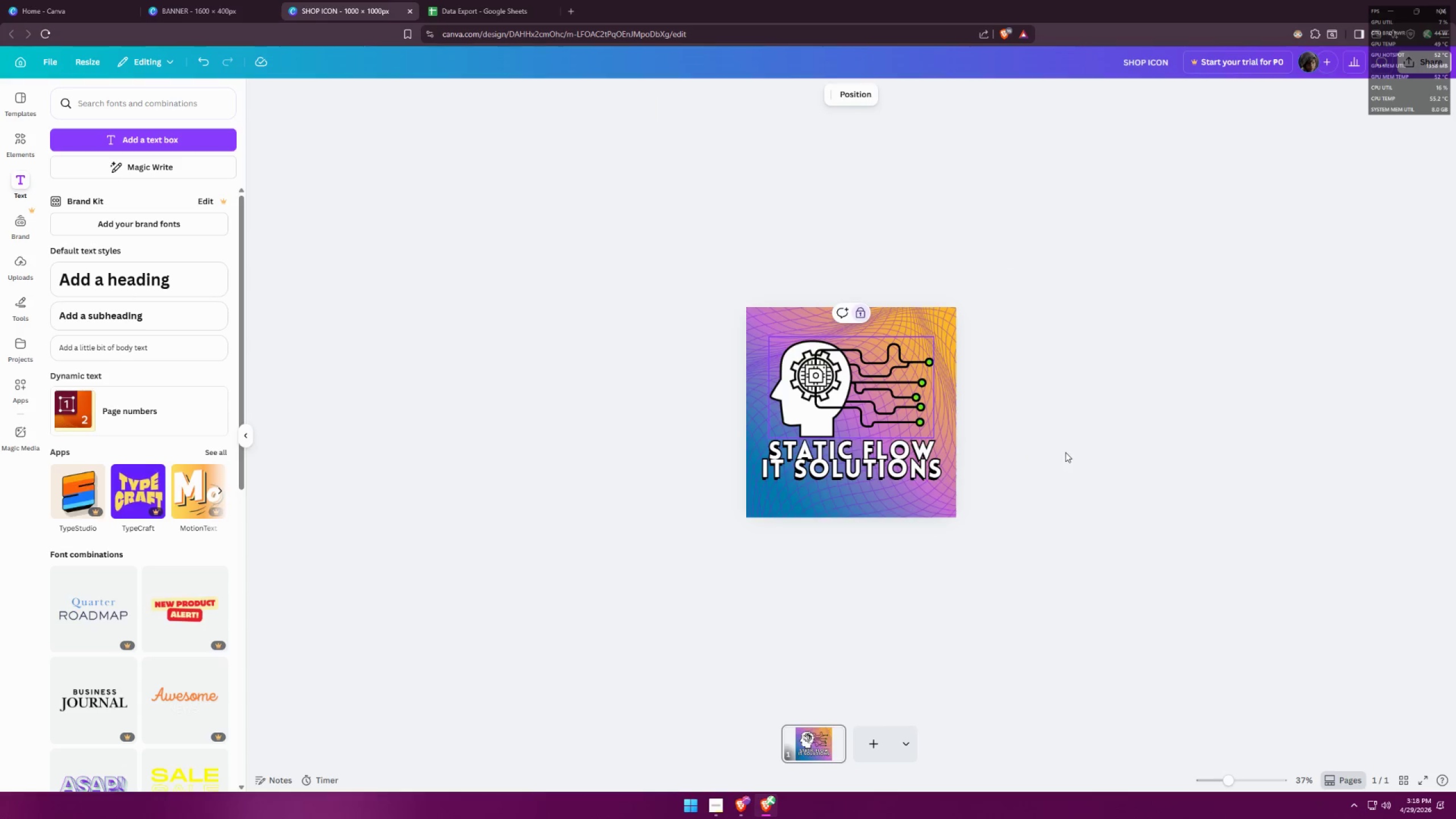 
left_click([1065, 452])
 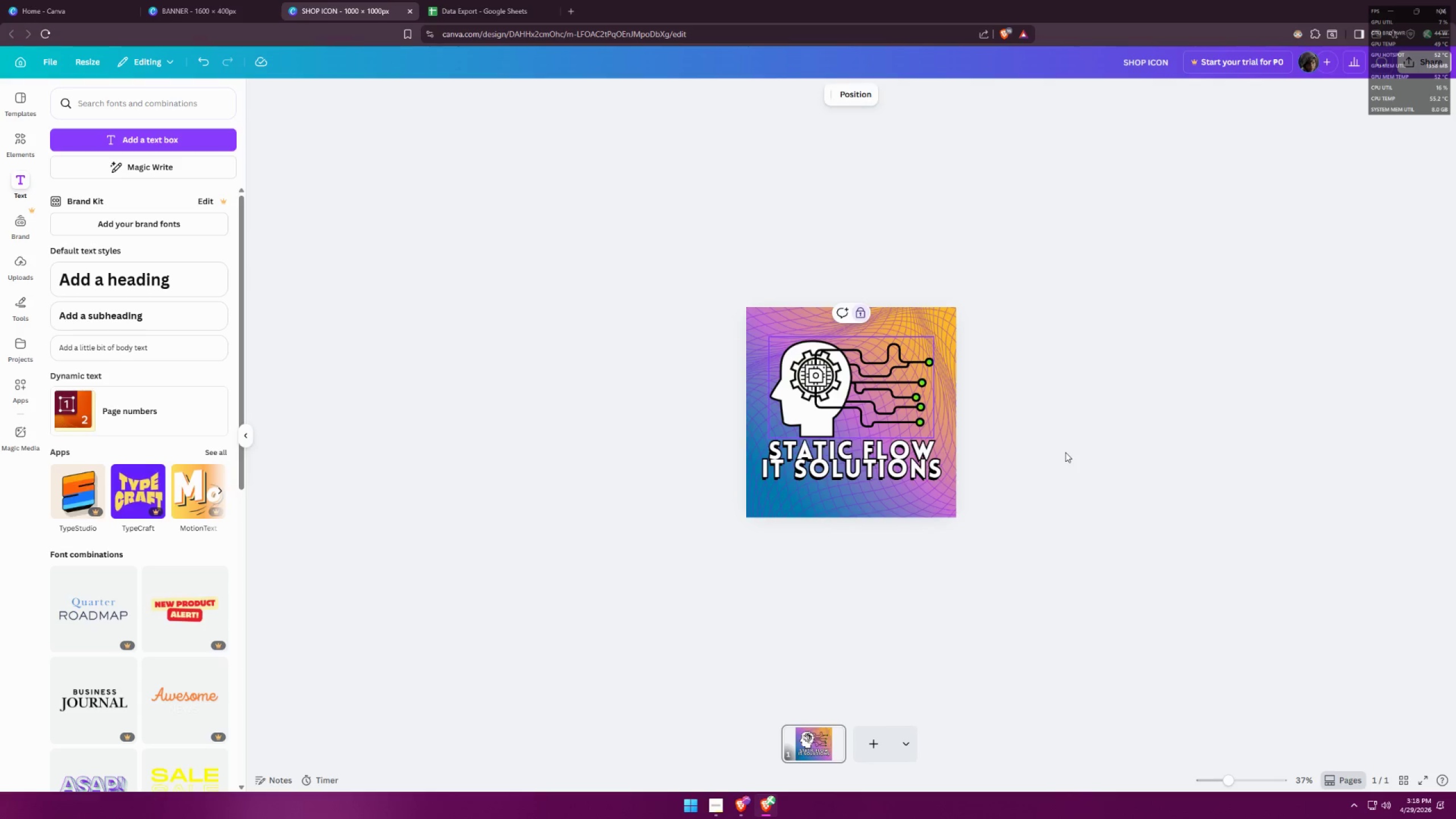 
scroll: coordinate [894, 441], scroll_direction: down, amount: 9.0
 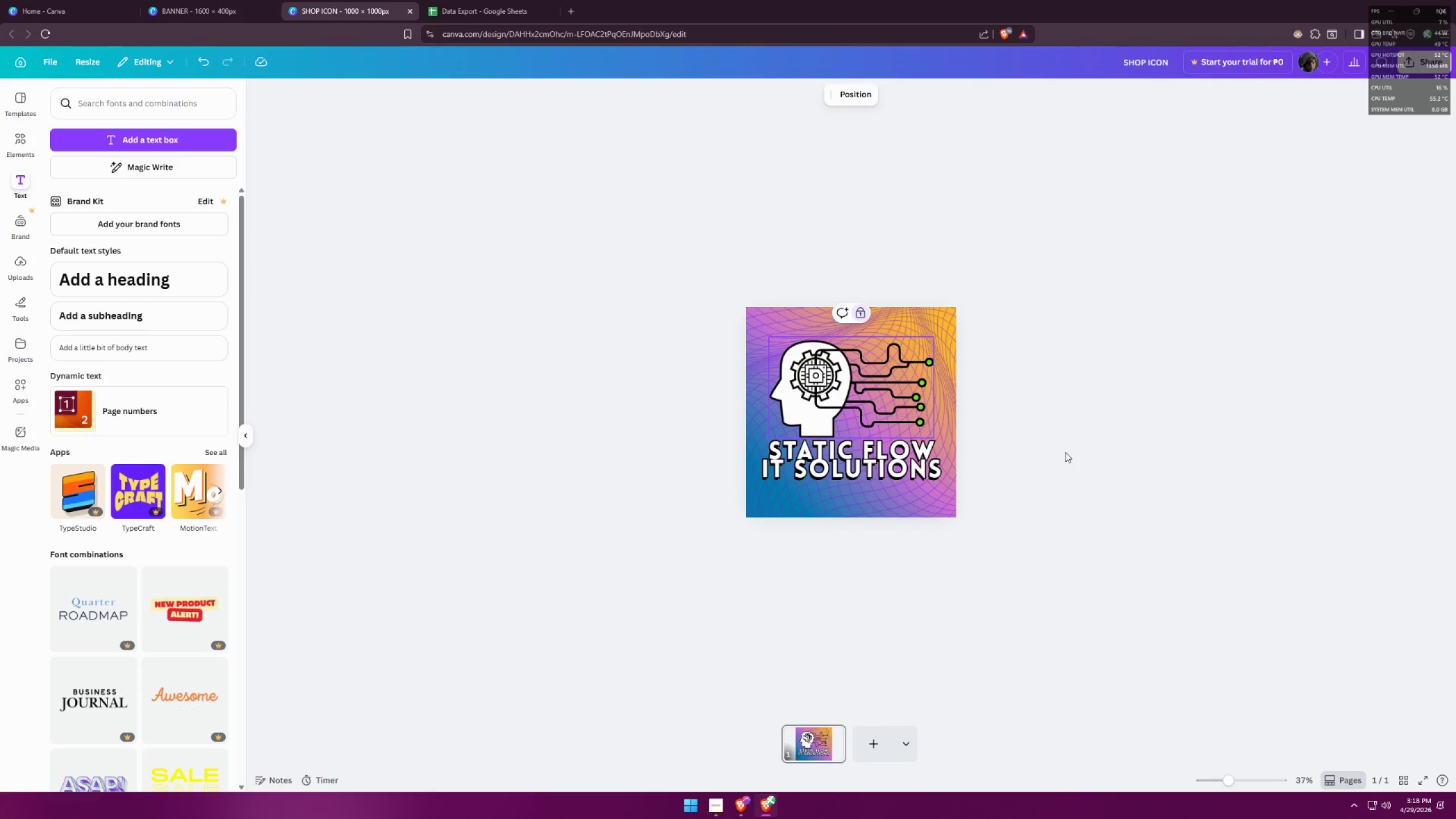 
hold_key(key=ControlLeft, duration=1.5)
scroll: coordinate [1043, 450], scroll_direction: down, amount: 9.0
 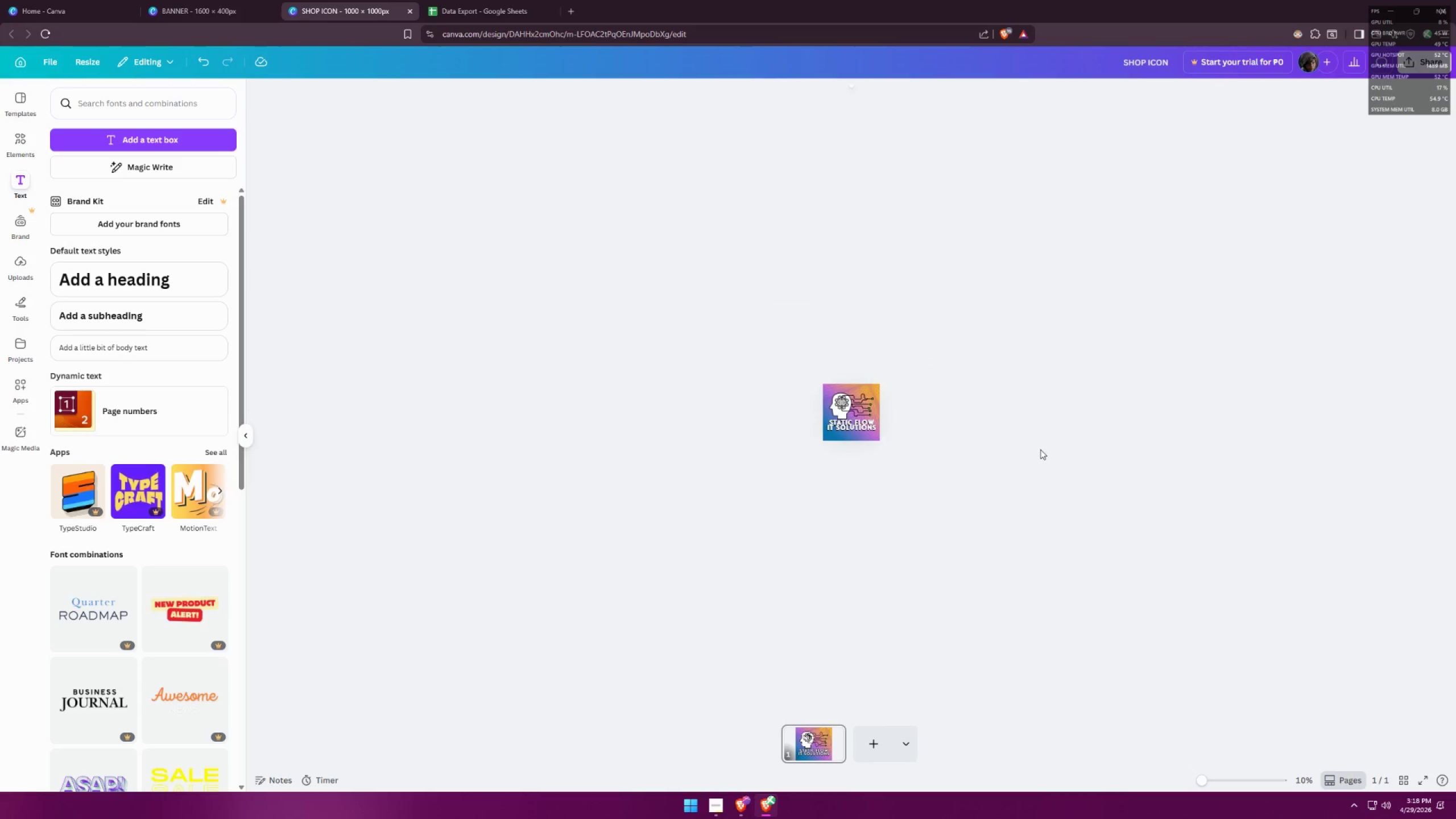 
hold_key(key=ControlLeft, duration=0.36)
 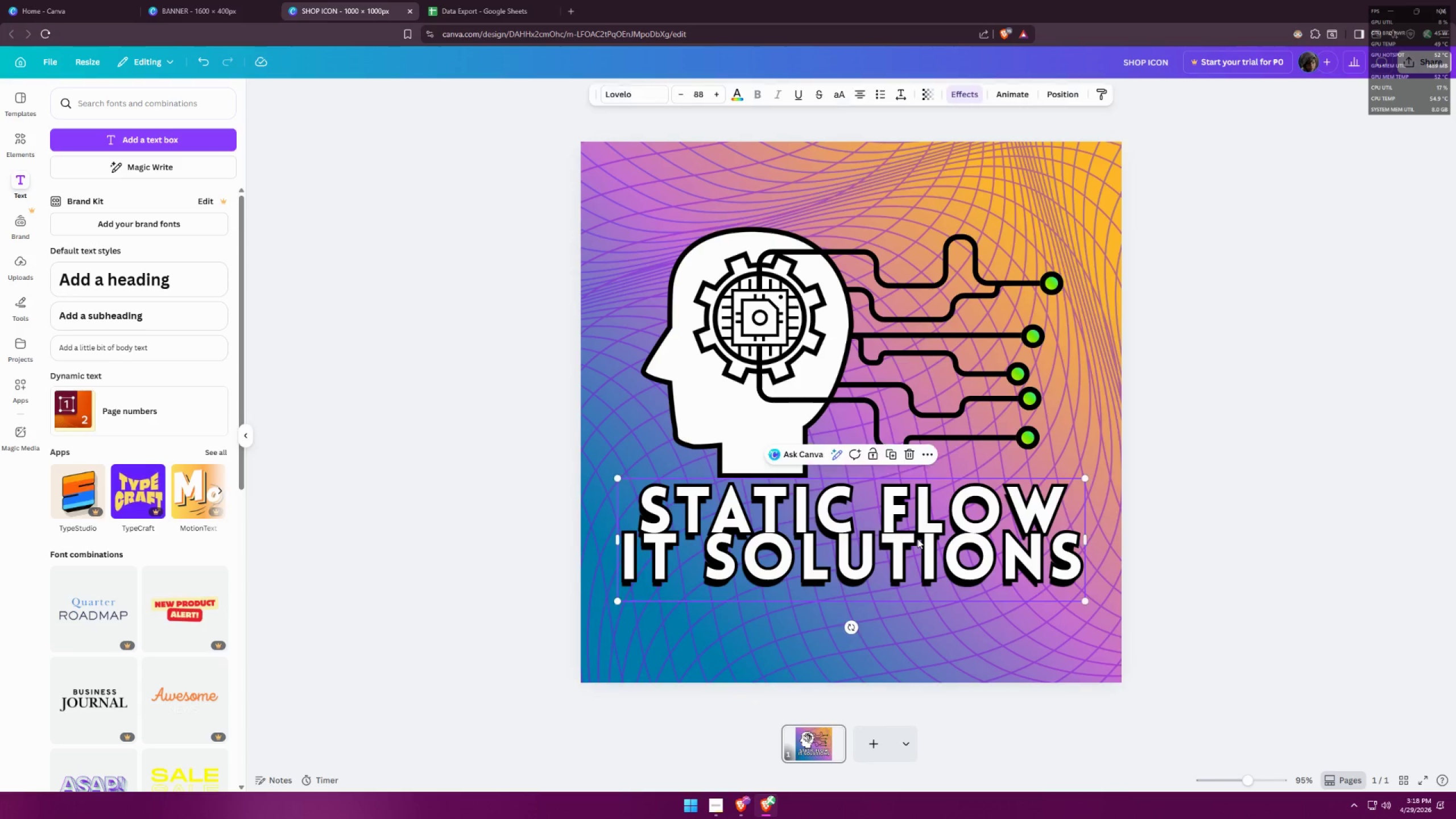 
hold_key(key=ControlLeft, duration=1.61)
 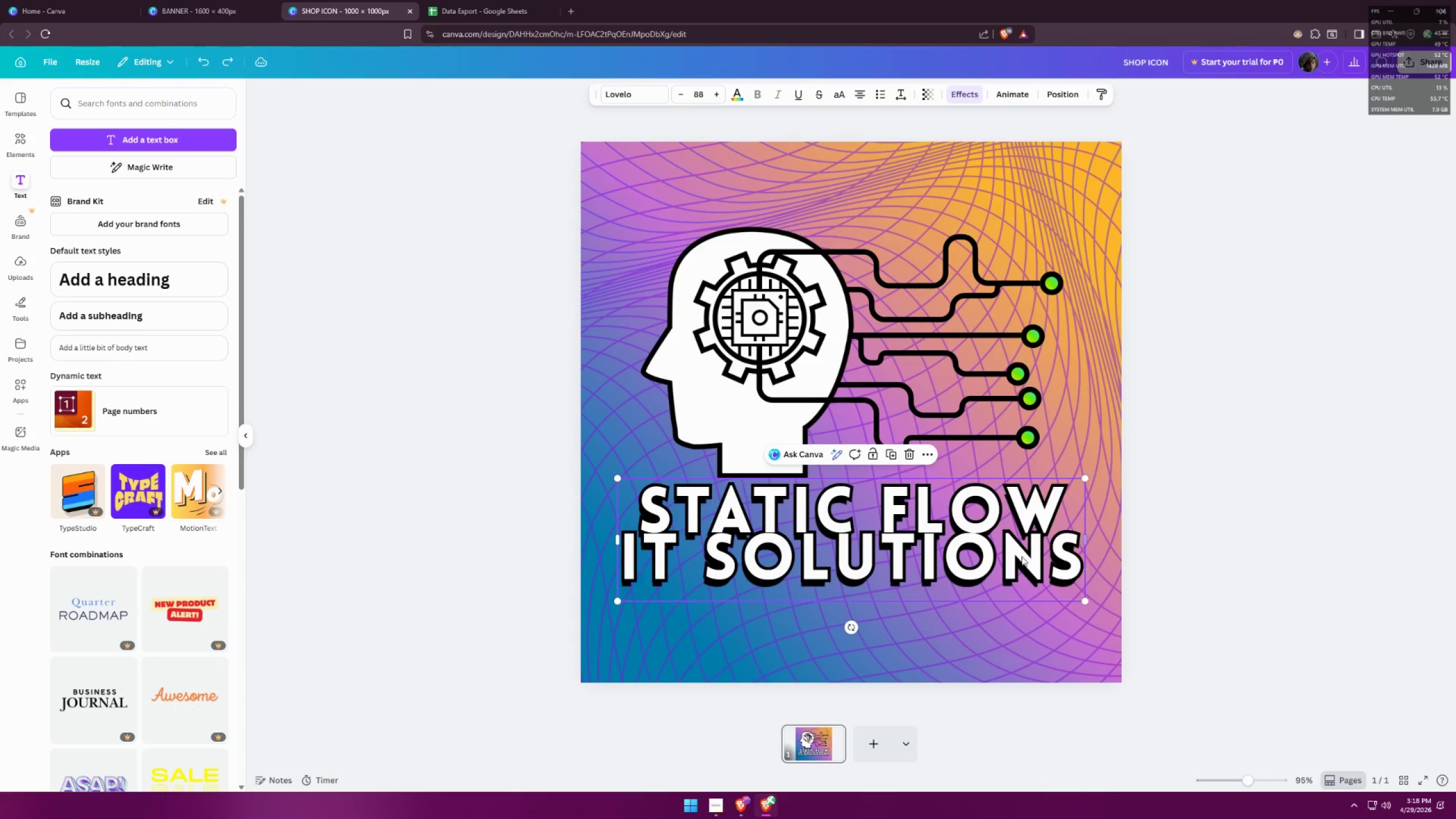 
scroll: coordinate [981, 410], scroll_direction: up, amount: 13.0
 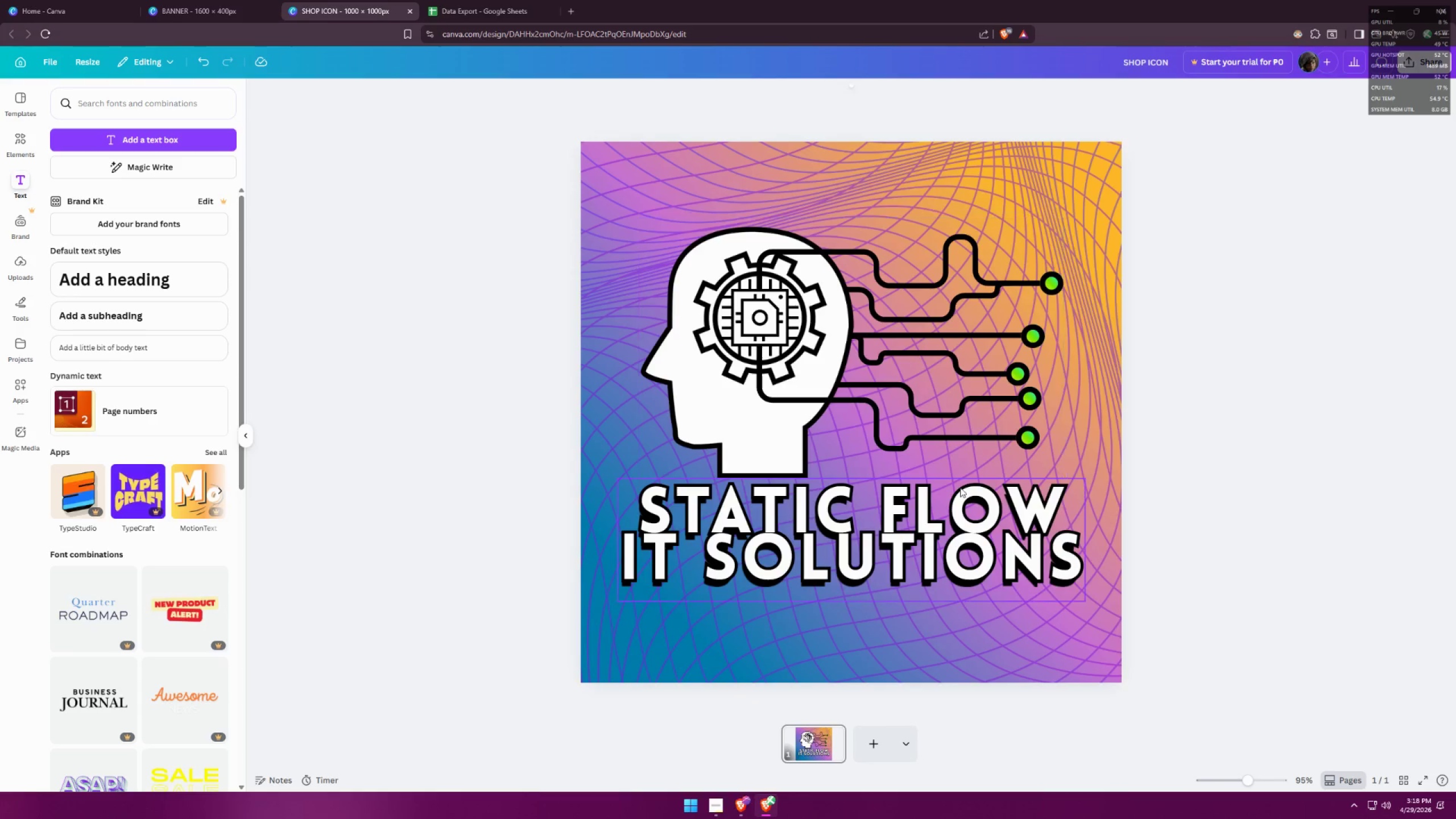 
left_click_drag(start_coordinate=[917, 539], to_coordinate=[919, 547])
 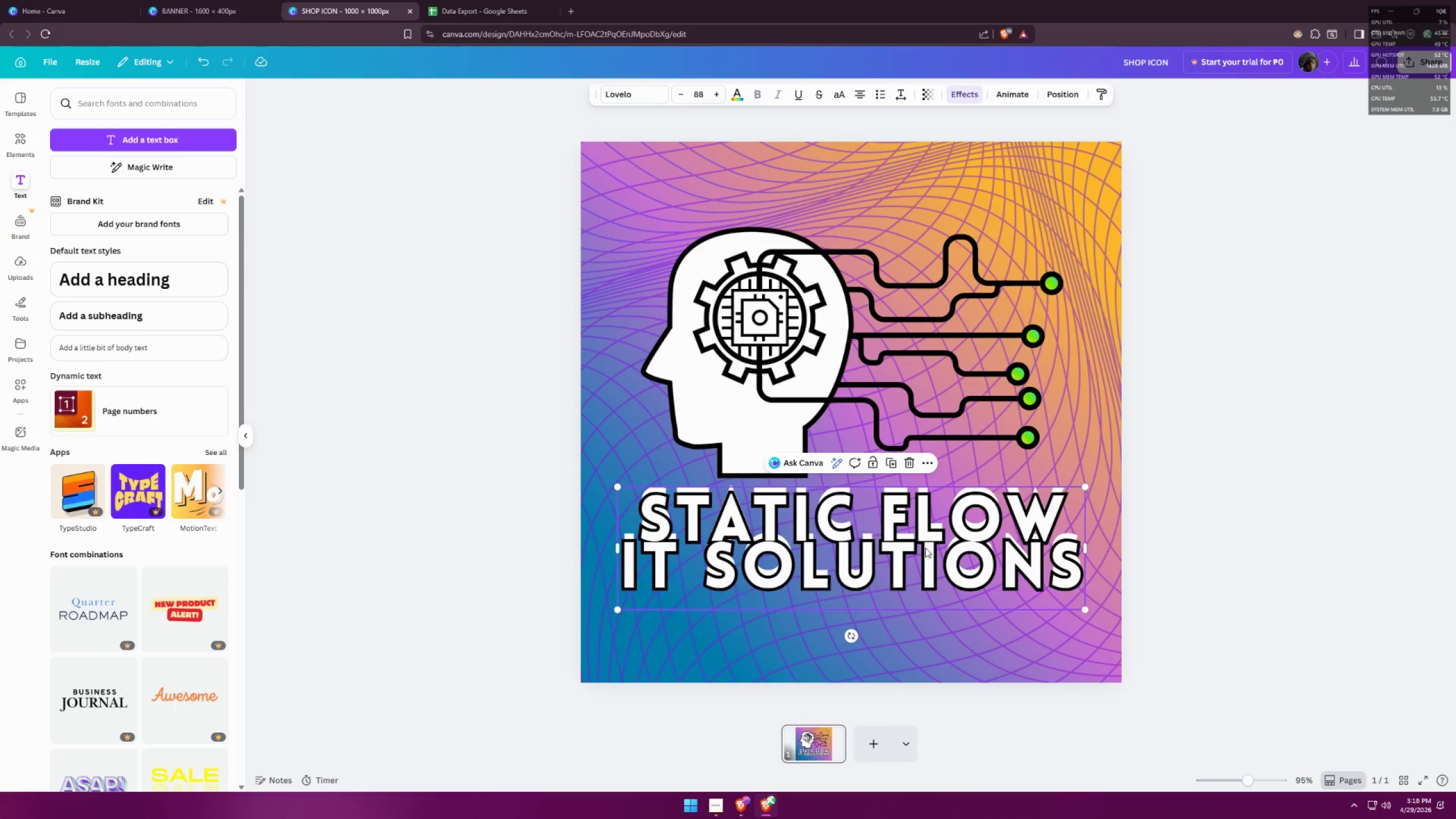 
key(Control+Z)
 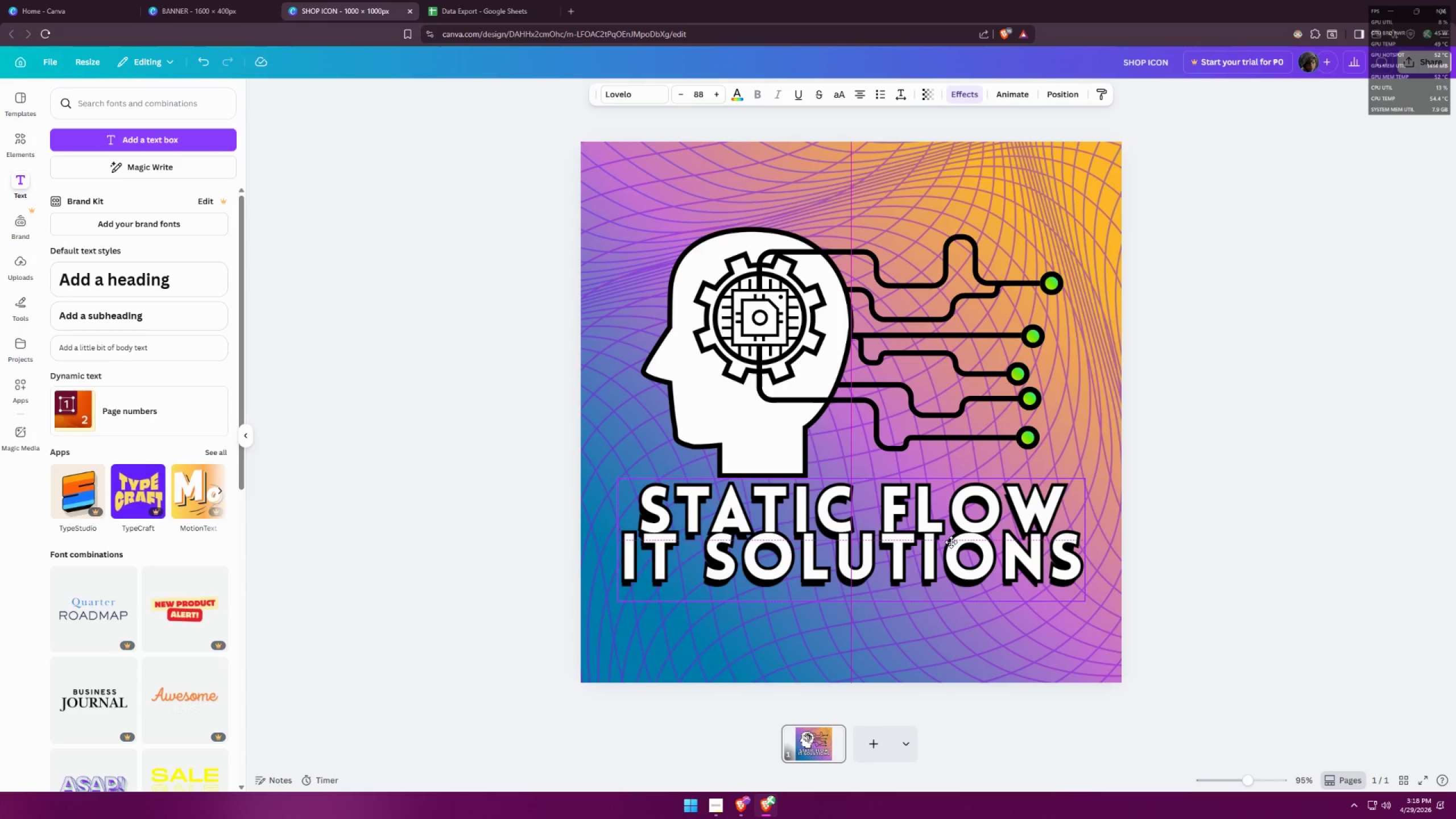 
key(ArrowDown)
 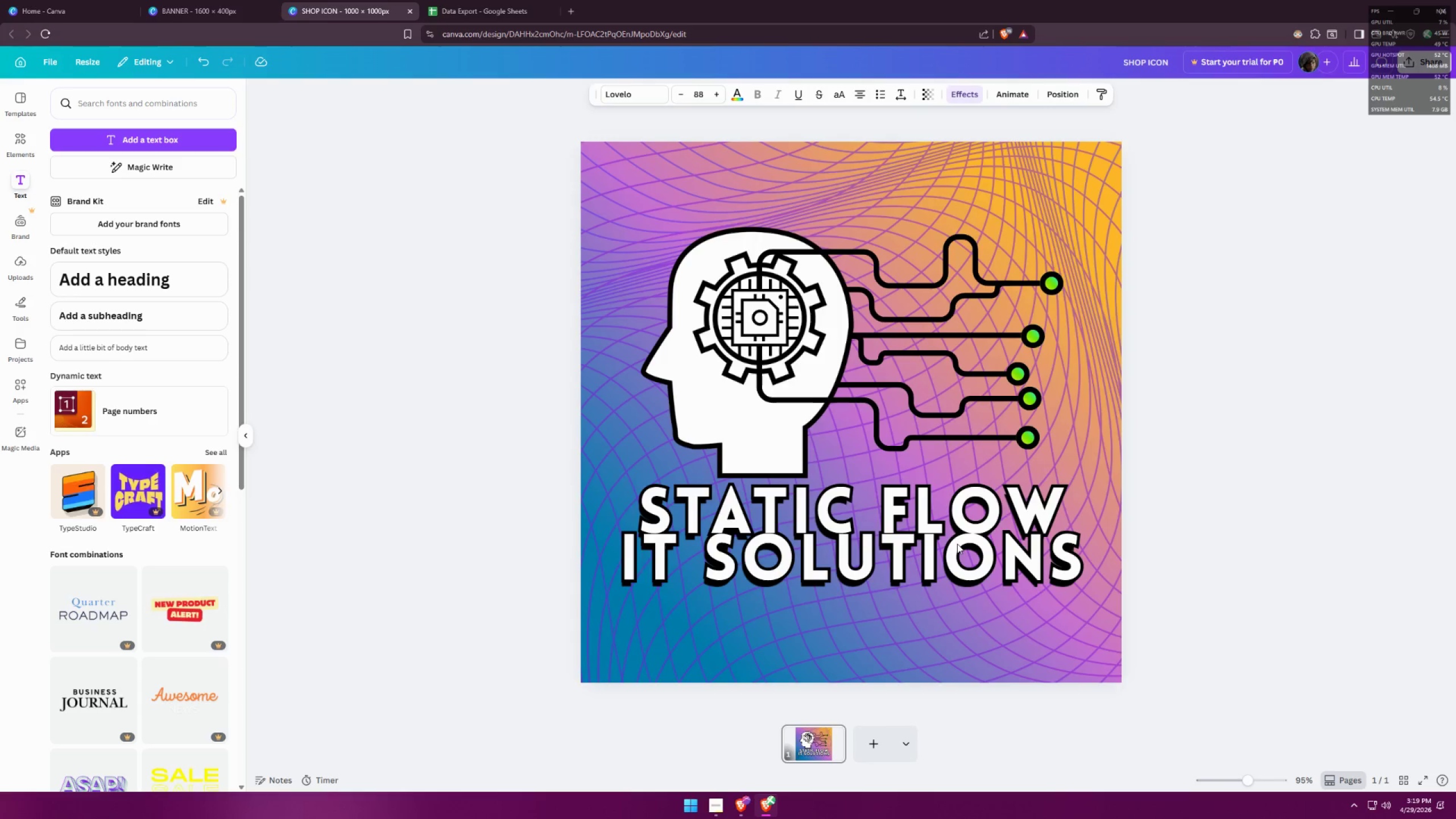 
key(ArrowDown)
 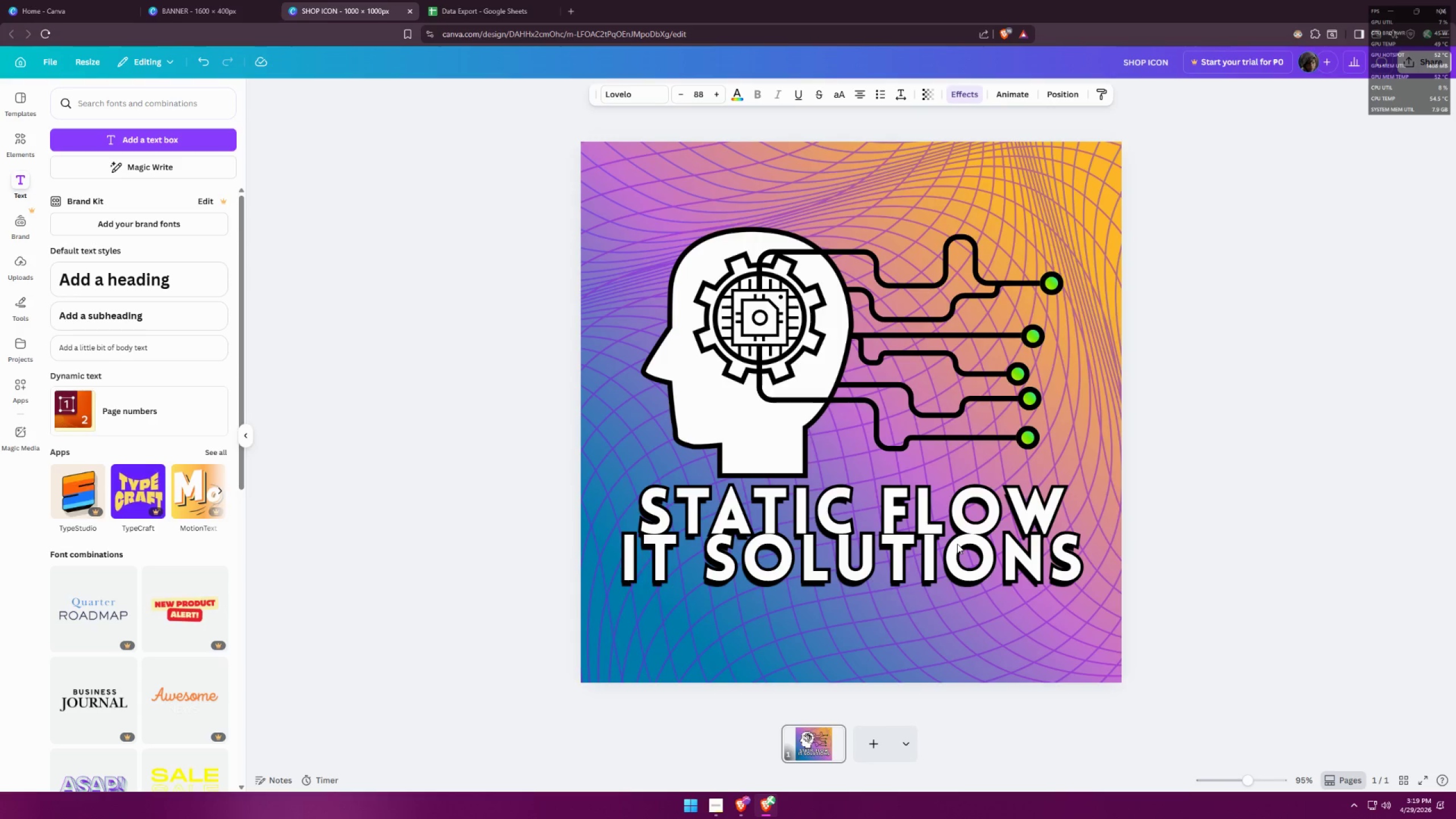 
key(ArrowDown)
 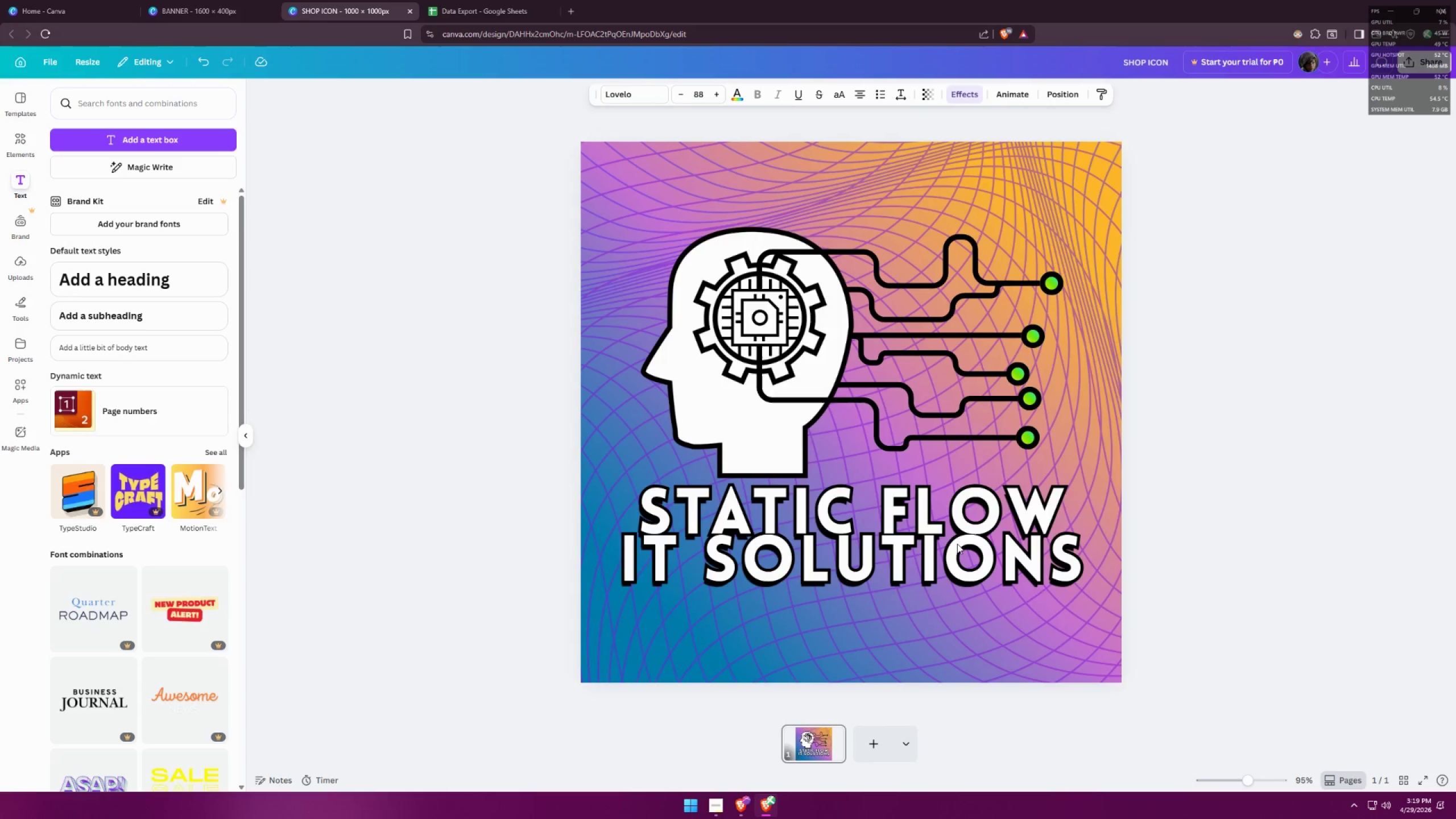 
key(ArrowDown)
 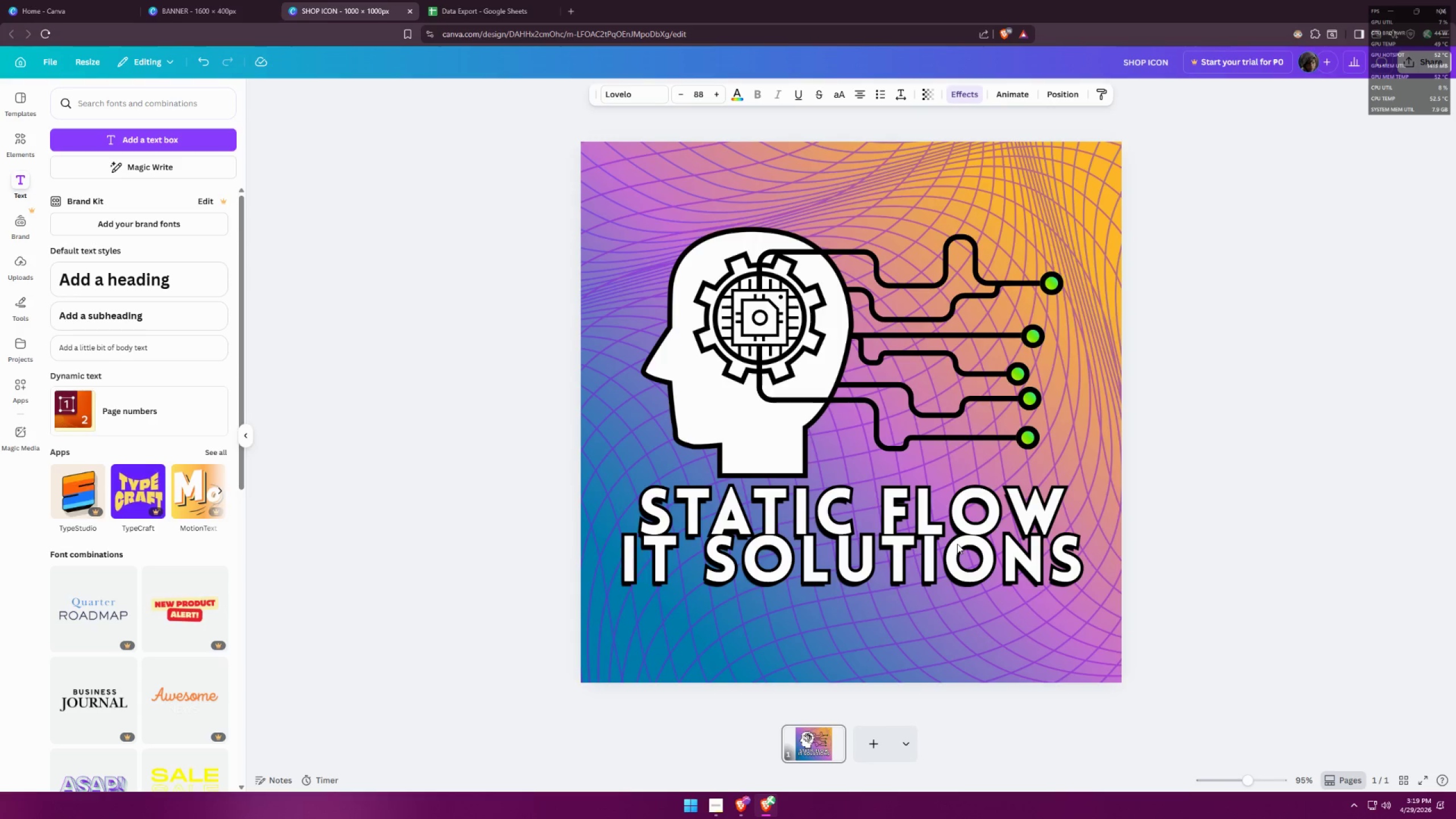 
key(ArrowDown)
 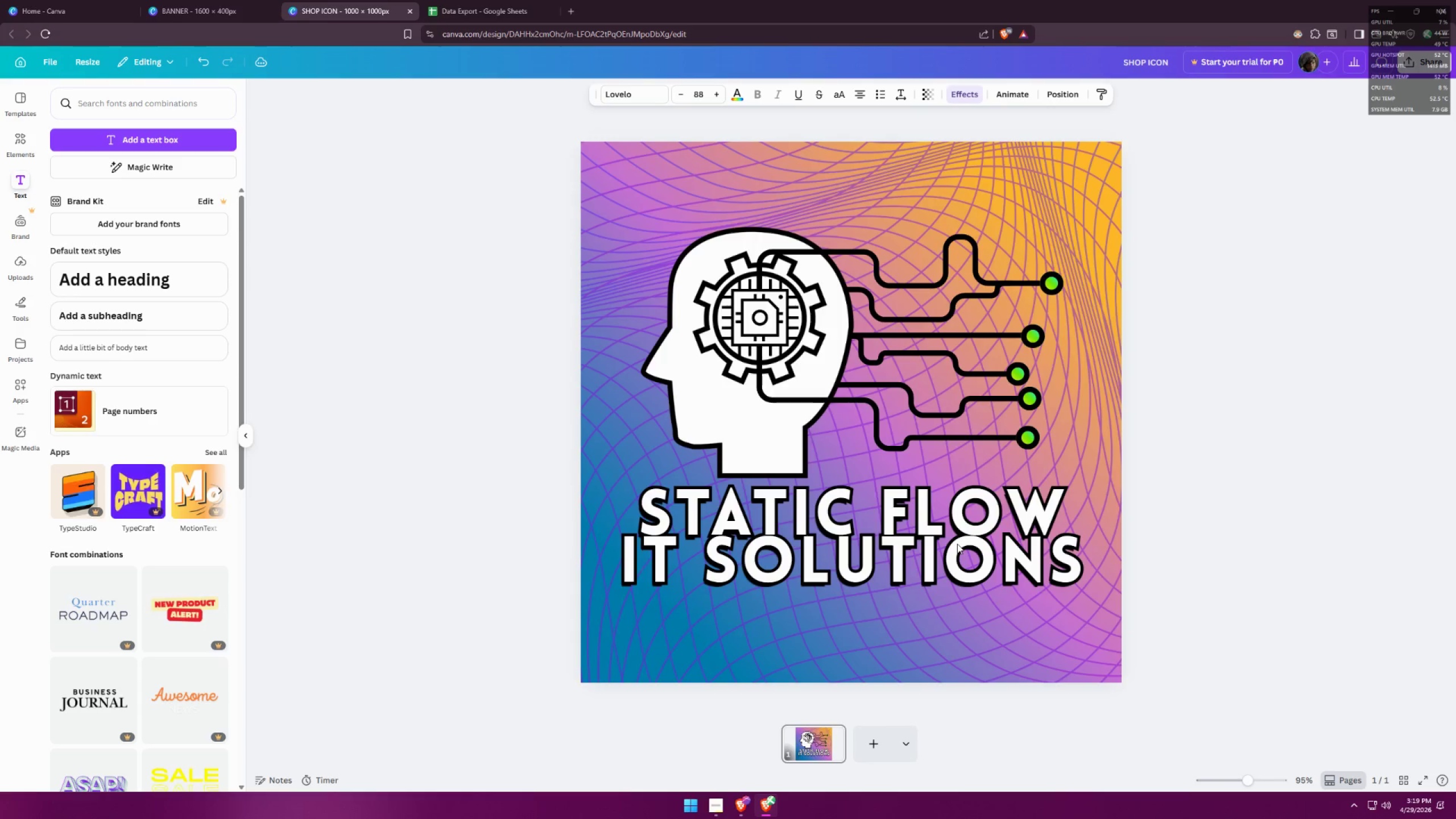 
key(ArrowDown)
 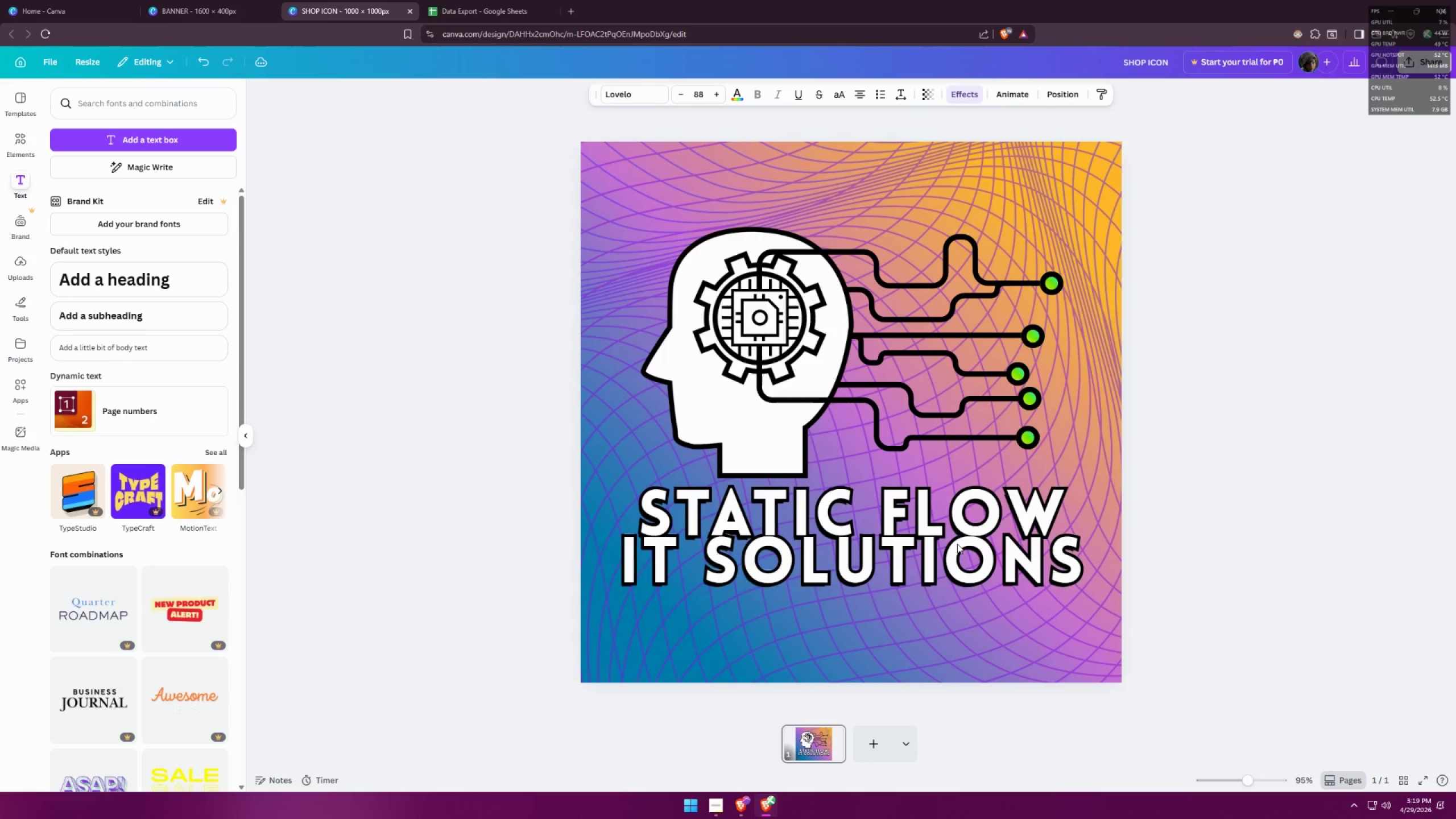 
key(ArrowDown)
 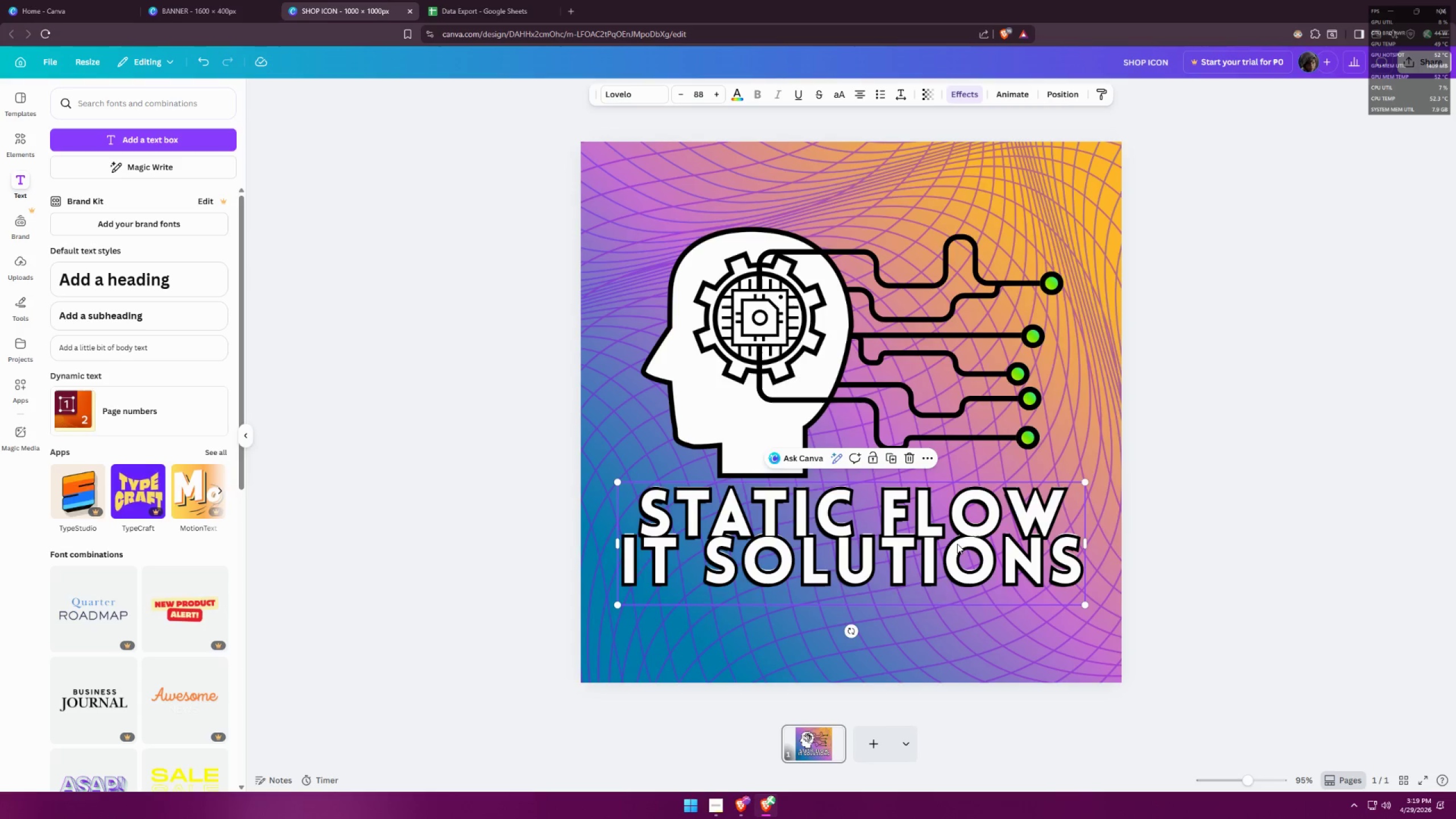 
key(ArrowDown)
 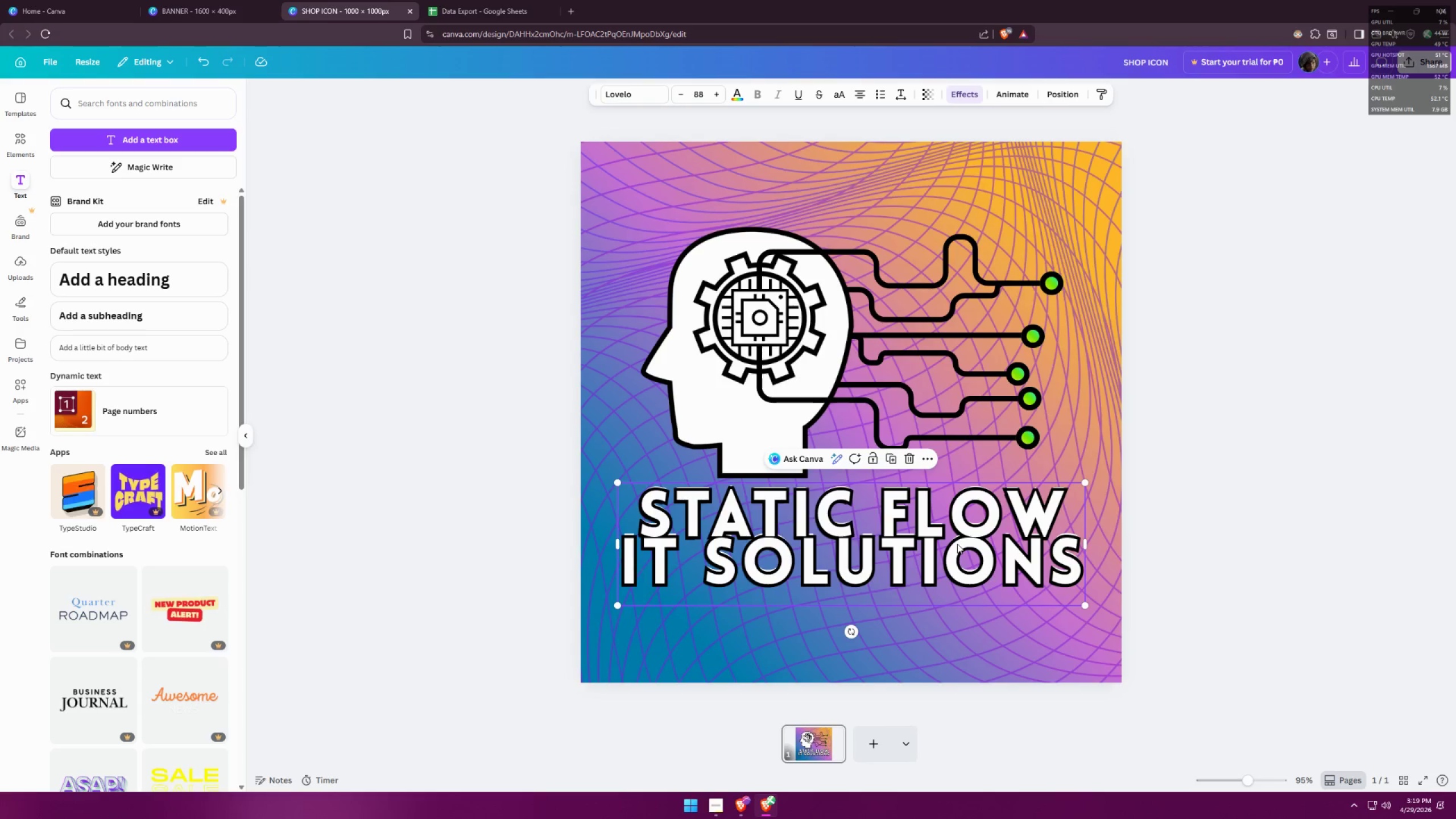 
key(ArrowLeft)
 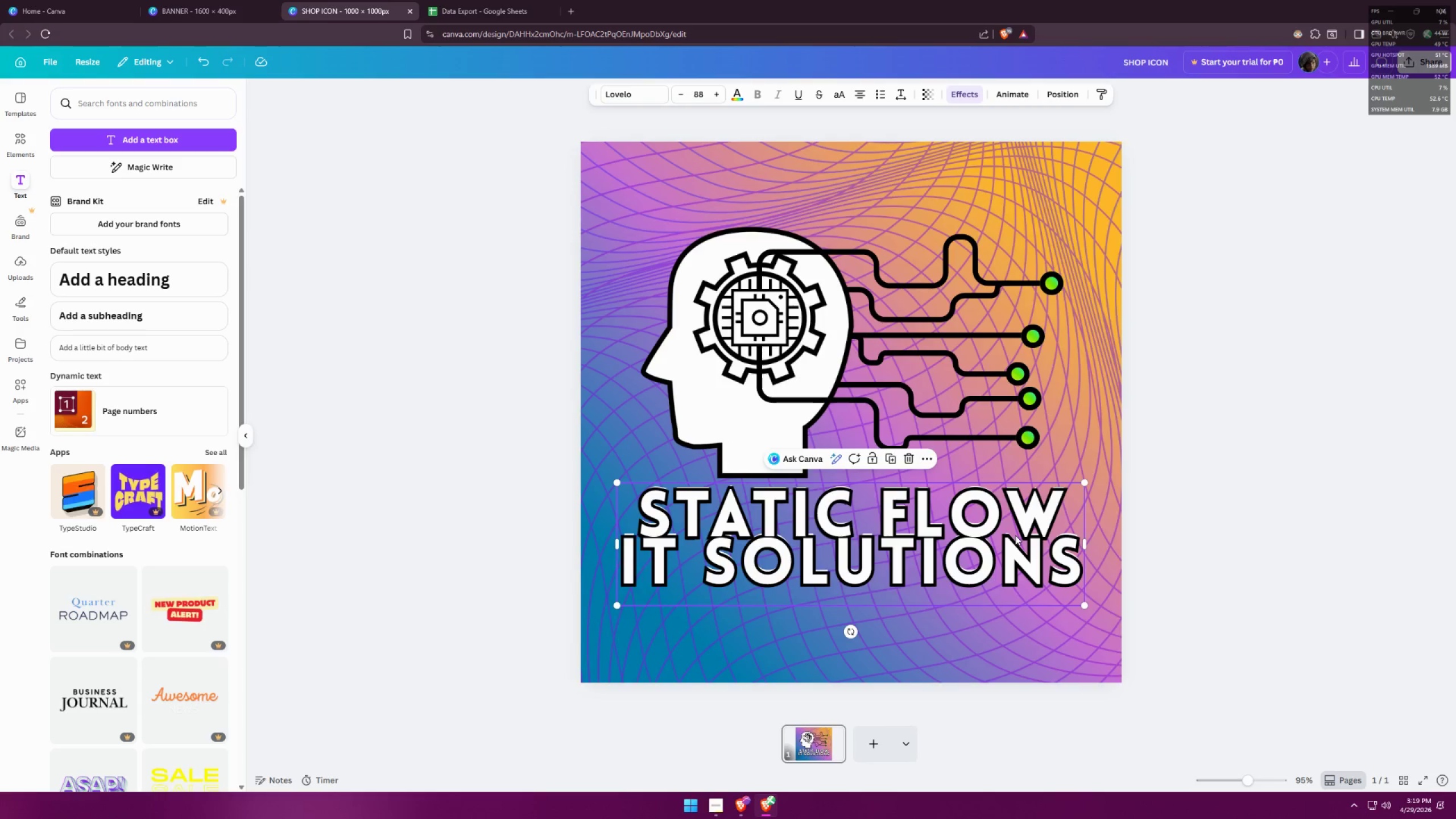 
double_click([1221, 489])
 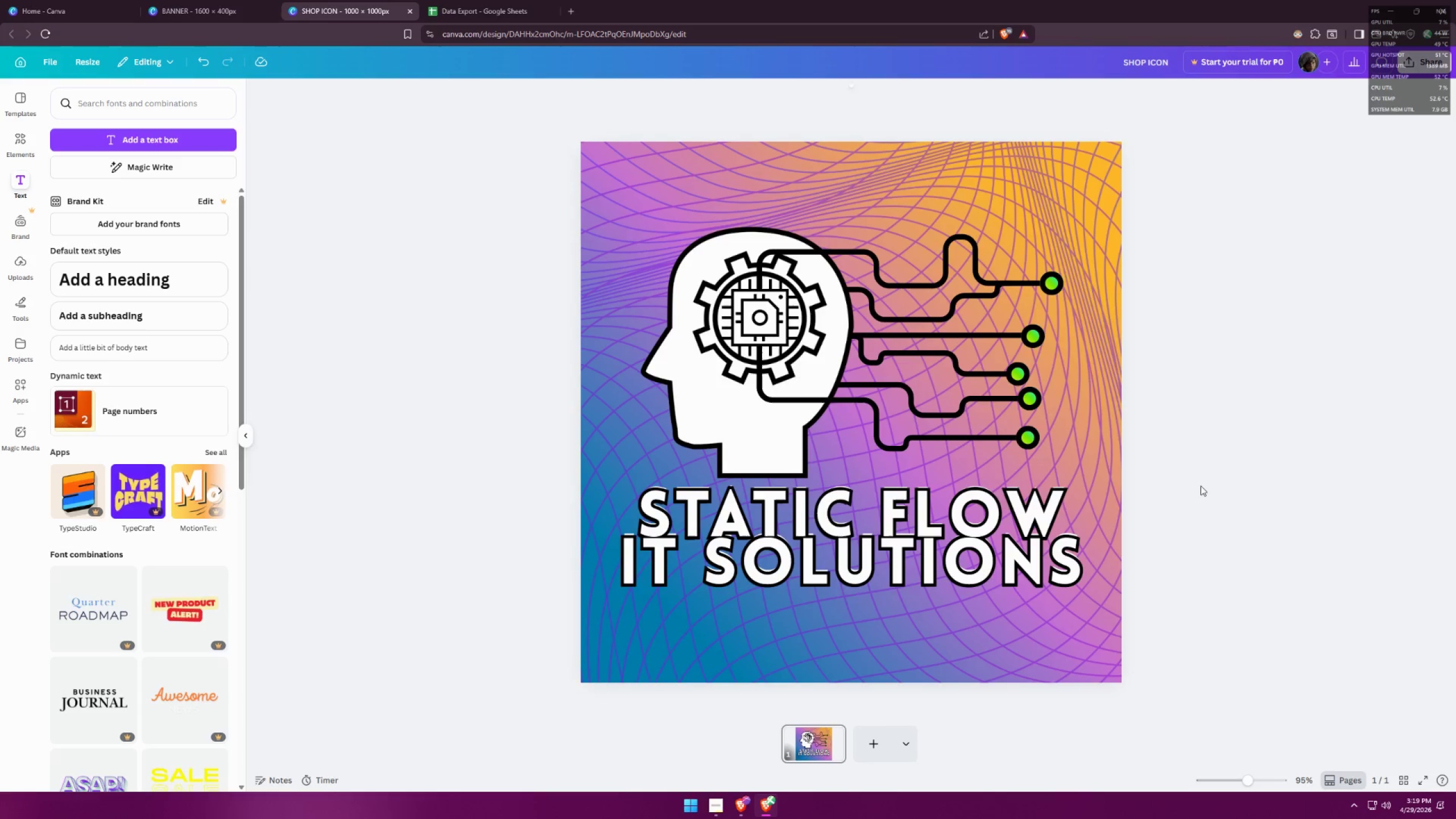 
hold_key(key=ControlLeft, duration=0.67)
scroll: coordinate [1178, 506], scroll_direction: down, amount: 6.0
 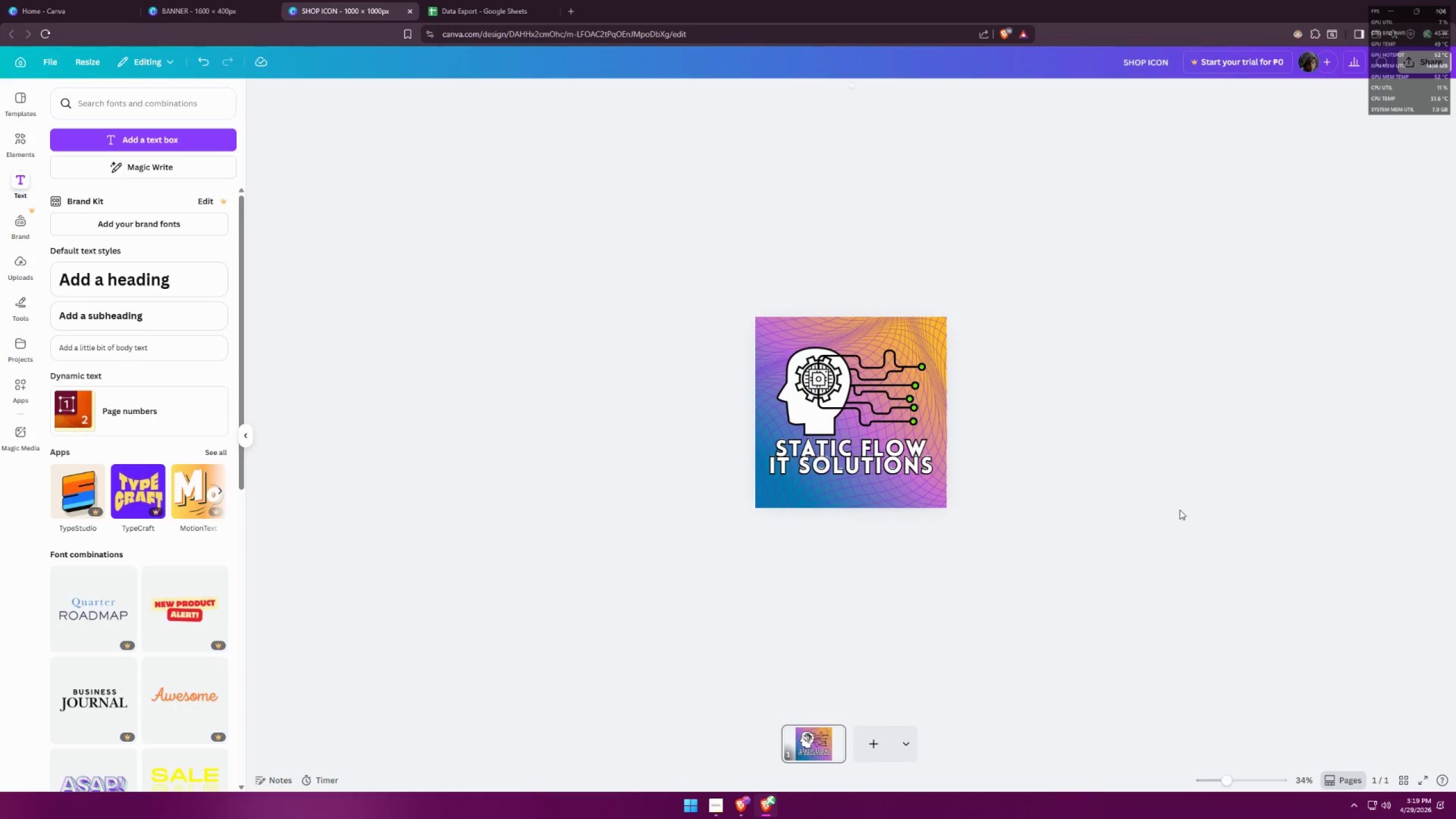 
hold_key(key=ControlLeft, duration=0.78)
scroll: coordinate [1050, 517], scroll_direction: up, amount: 10.0
 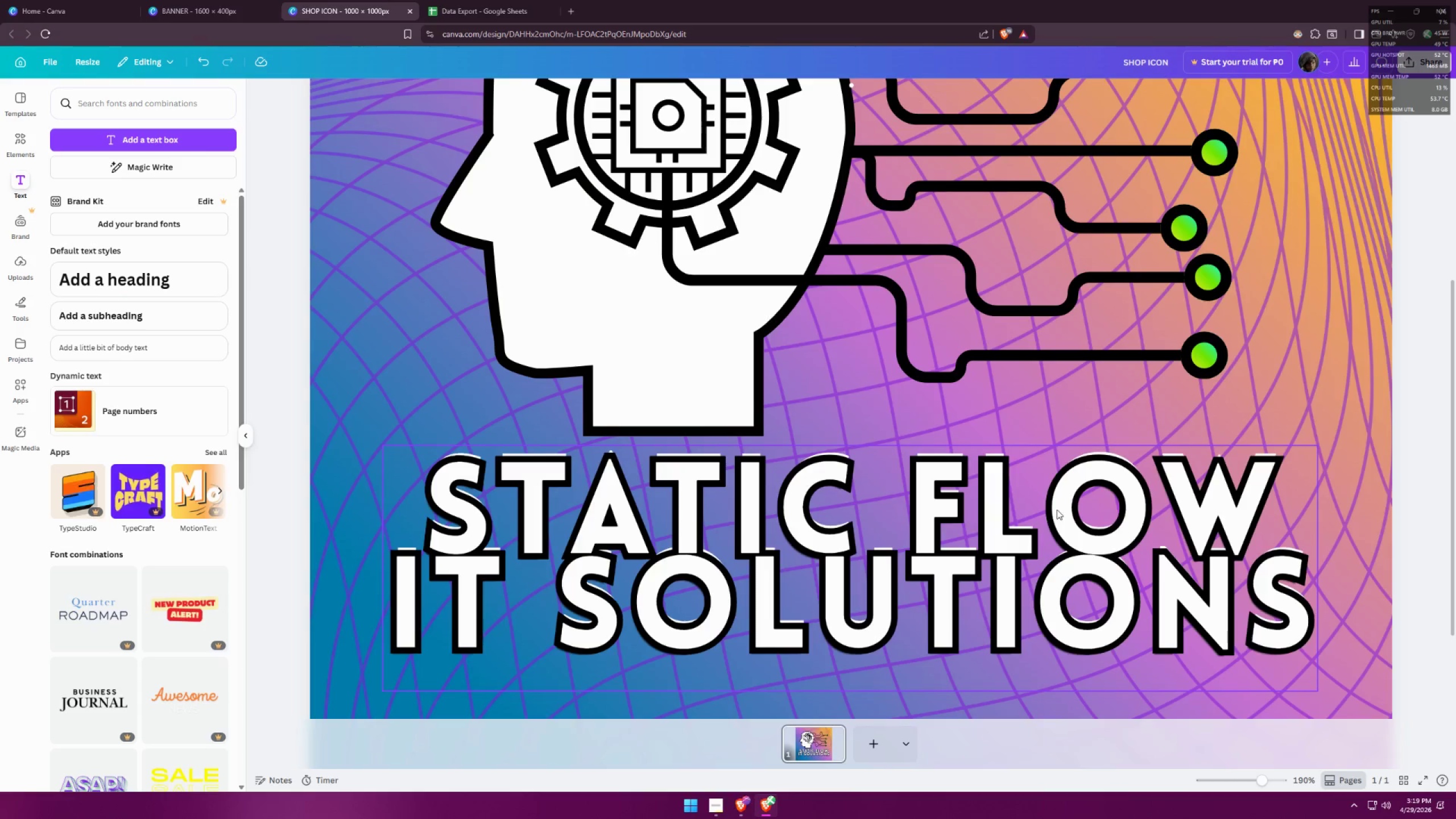 
hold_key(key=ControlLeft, duration=0.94)
scroll: coordinate [914, 515], scroll_direction: down, amount: 9.0
 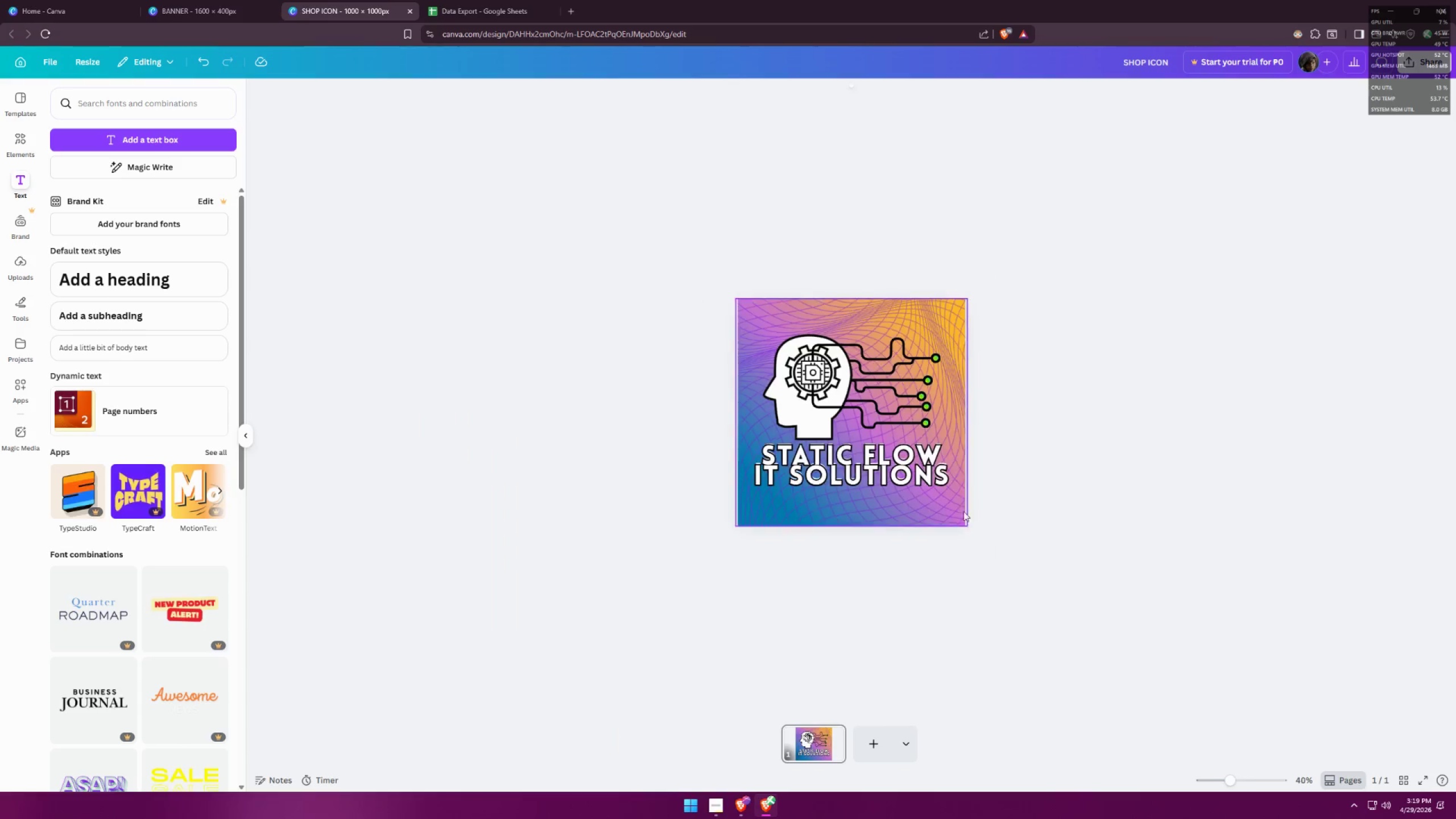 
wait(43.88)
 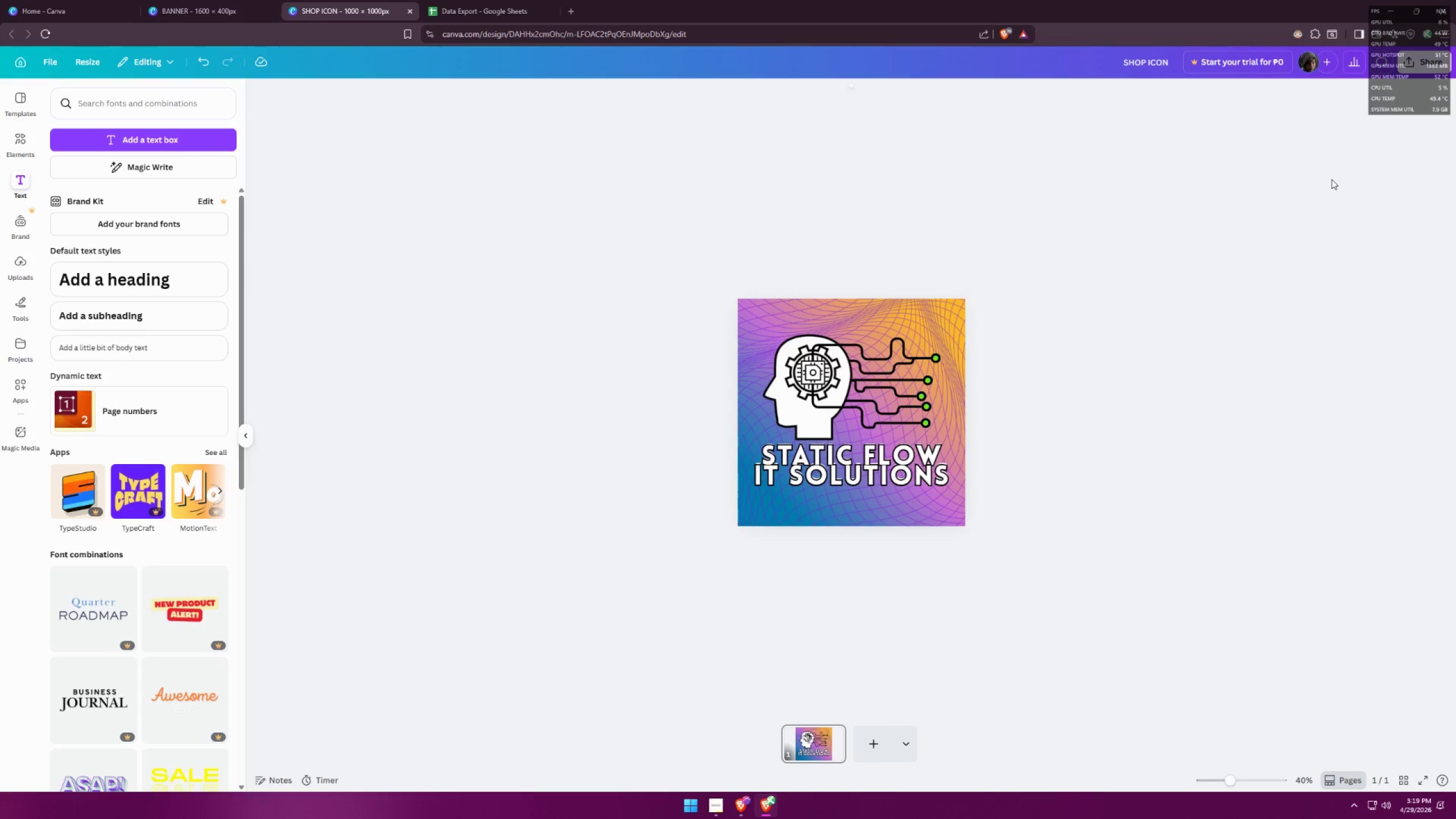 
hold_key(key=ControlLeft, duration=0.72)
scroll: coordinate [903, 486], scroll_direction: up, amount: 7.0
 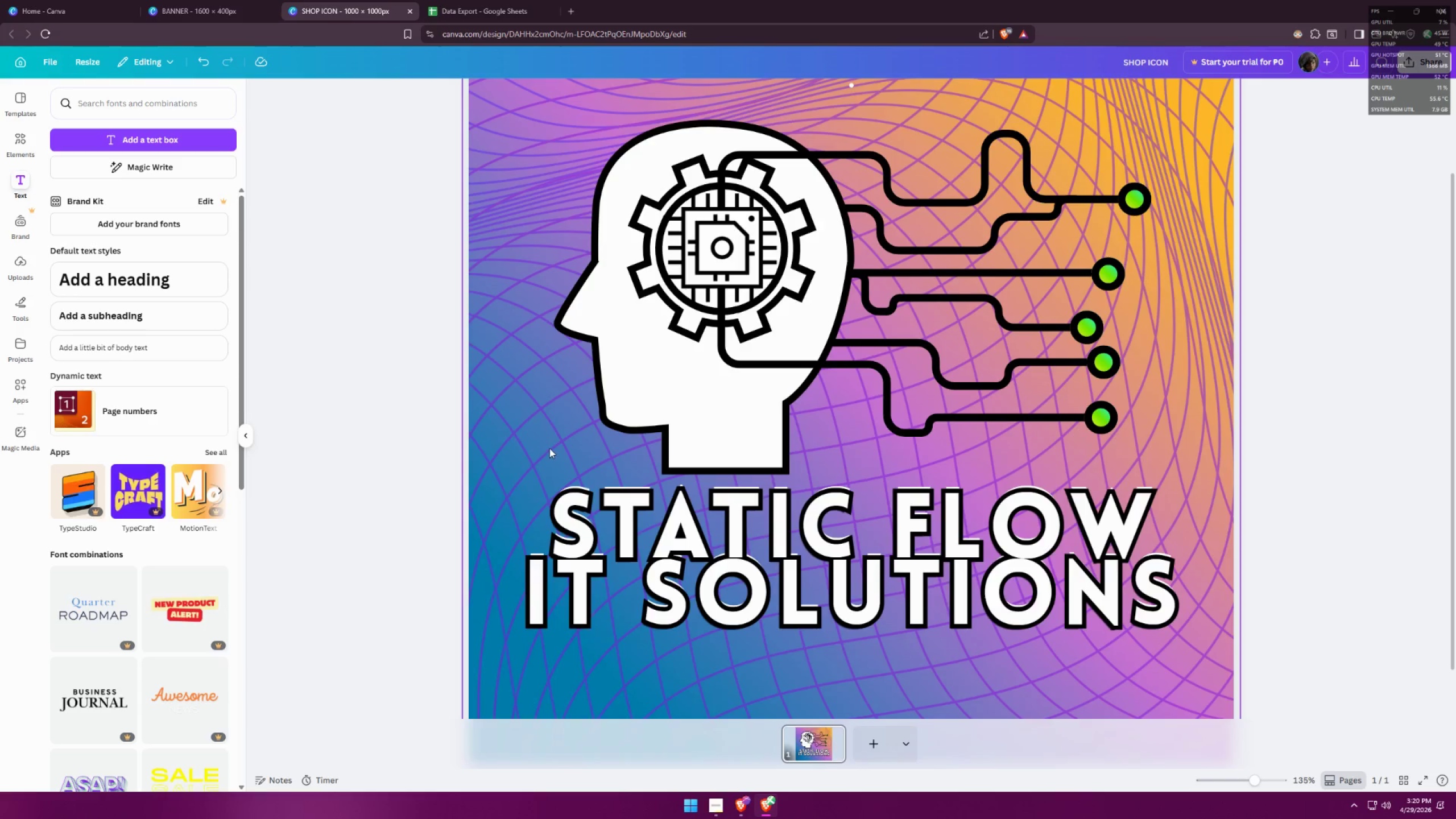 
scroll: coordinate [517, 451], scroll_direction: down, amount: 1.0
 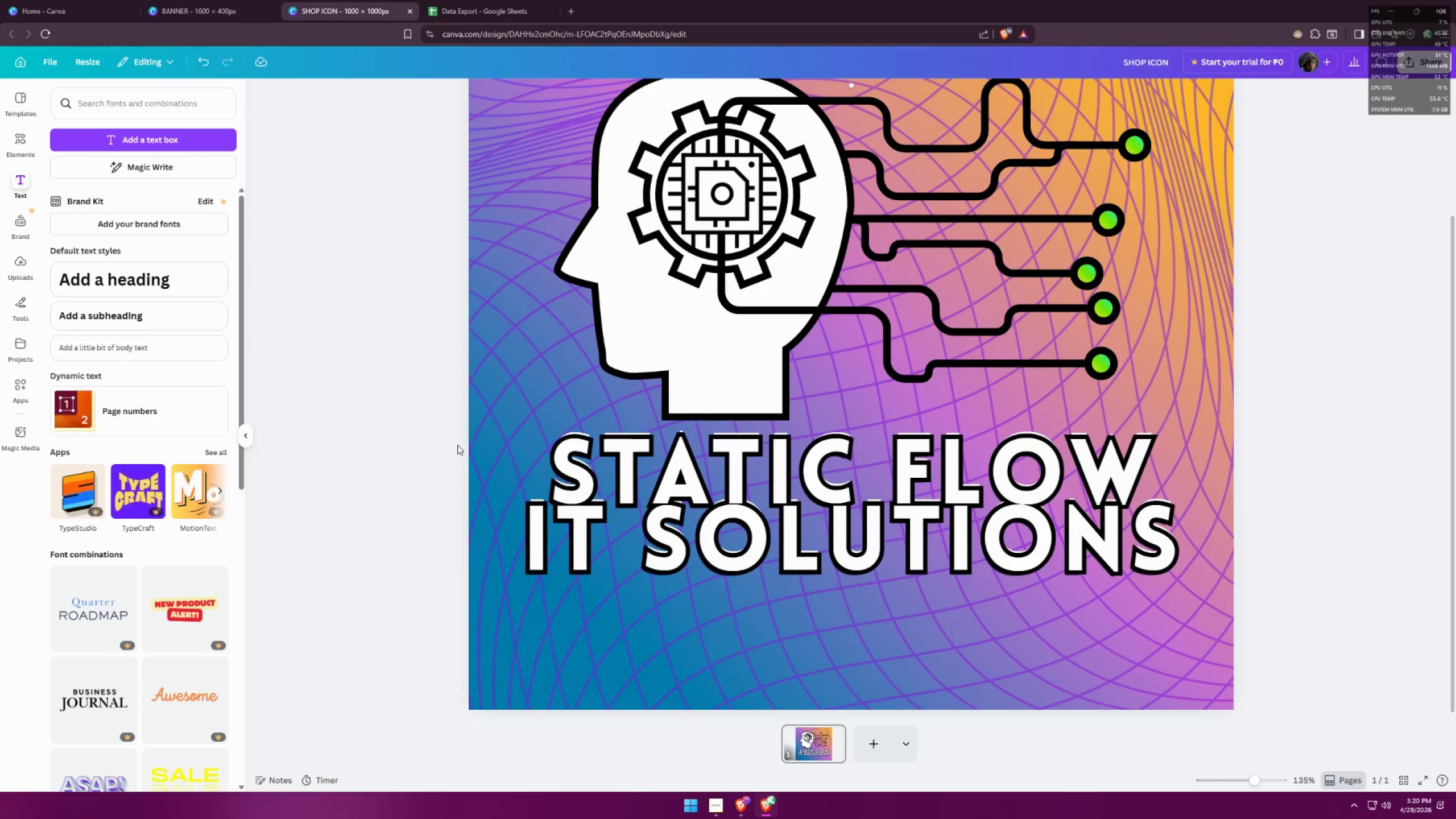 
hold_key(key=ControlLeft, duration=0.44)
scroll: coordinate [459, 443], scroll_direction: down, amount: 4.0
 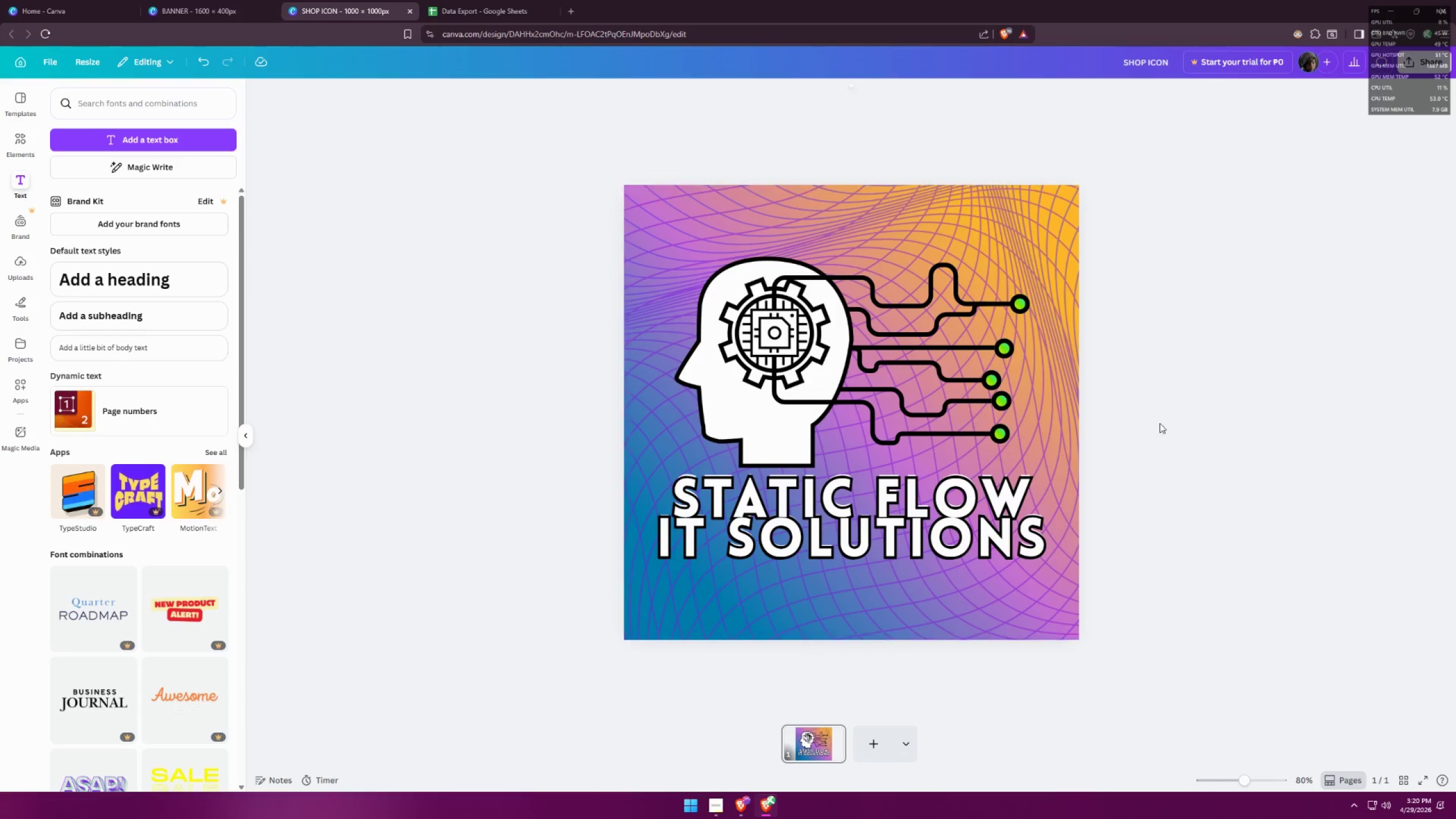 
double_click([345, 0])
 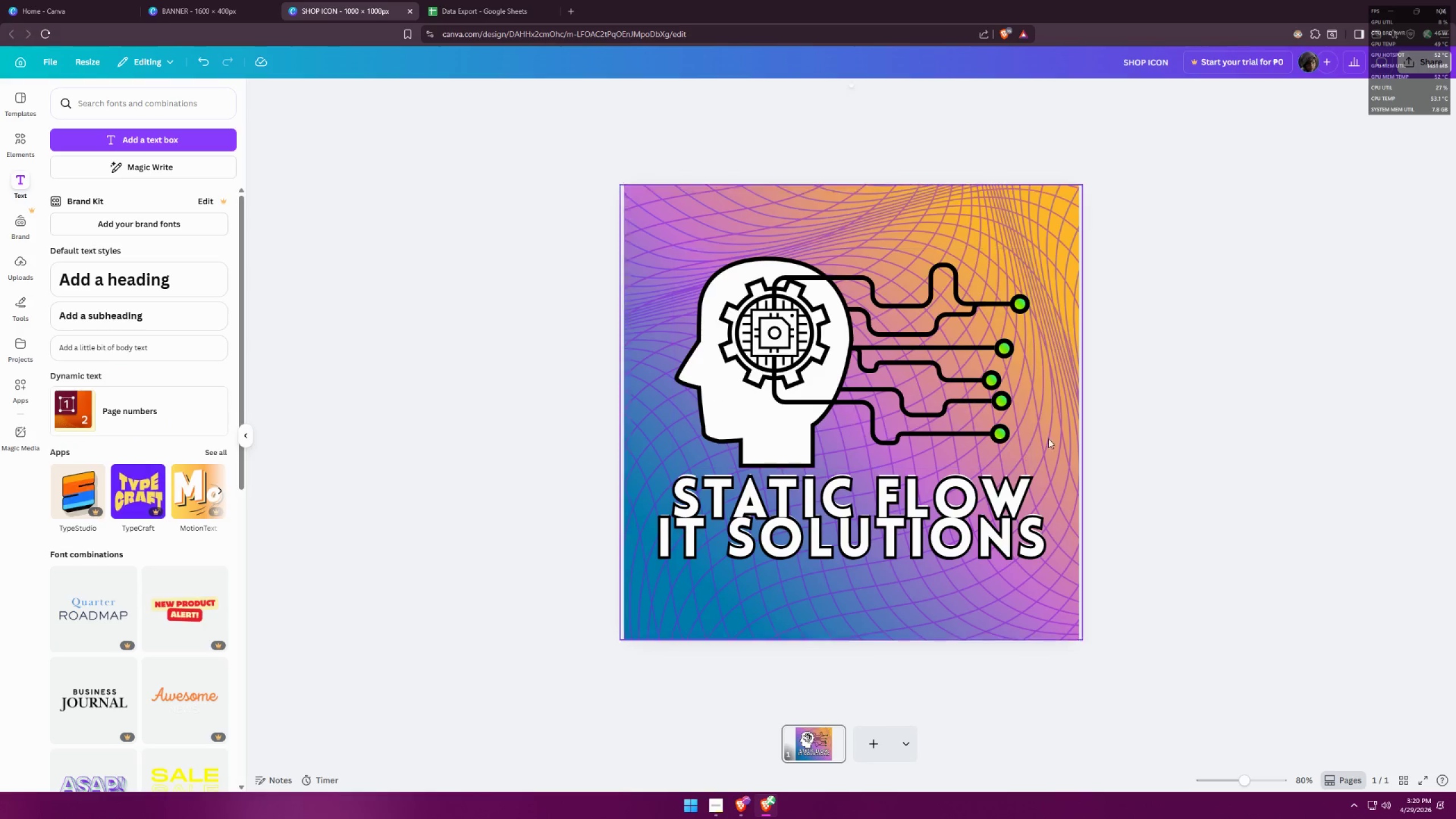 
left_click_drag(start_coordinate=[1188, 406], to_coordinate=[593, 246])
 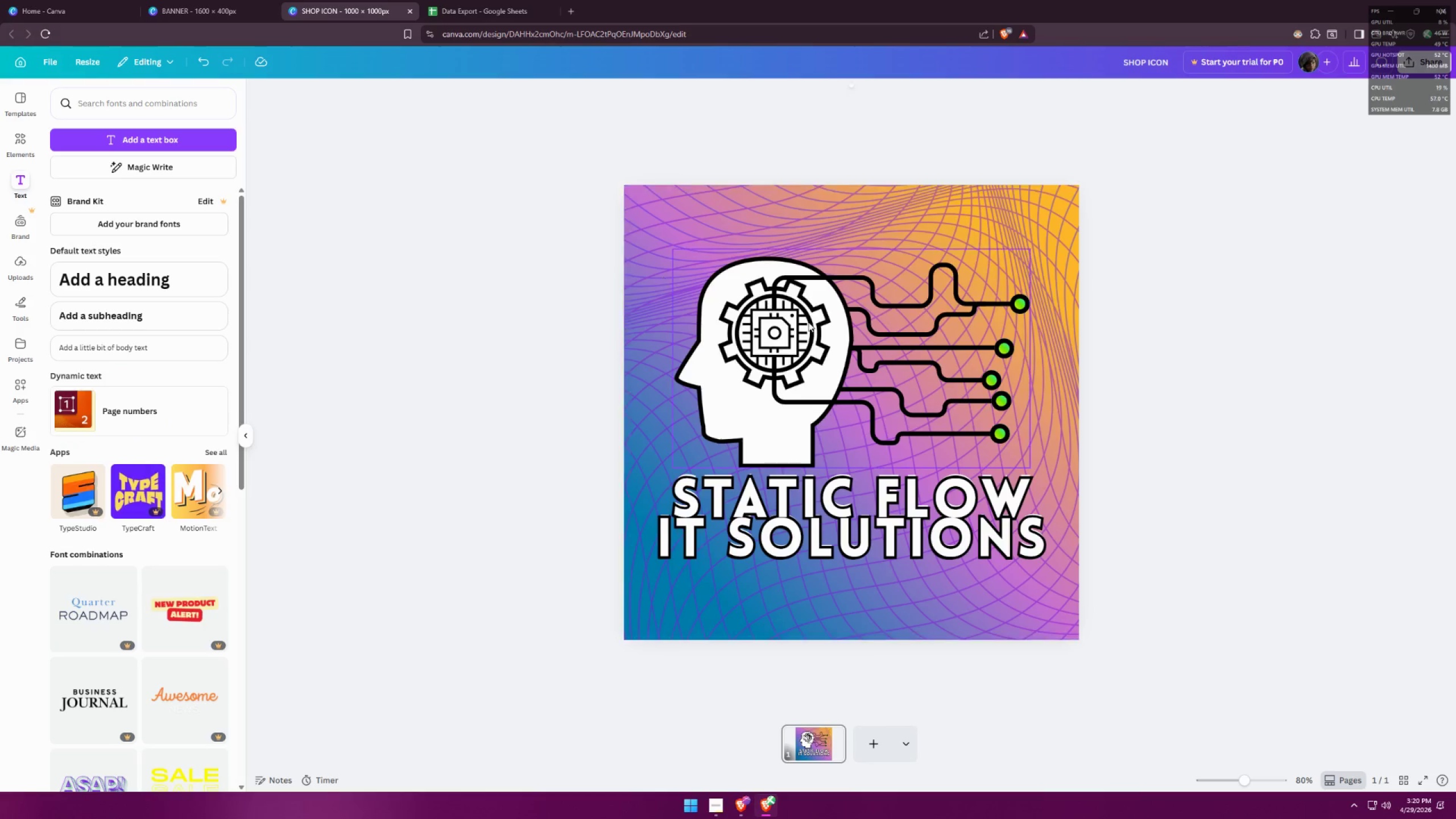 
left_click([809, 328])
 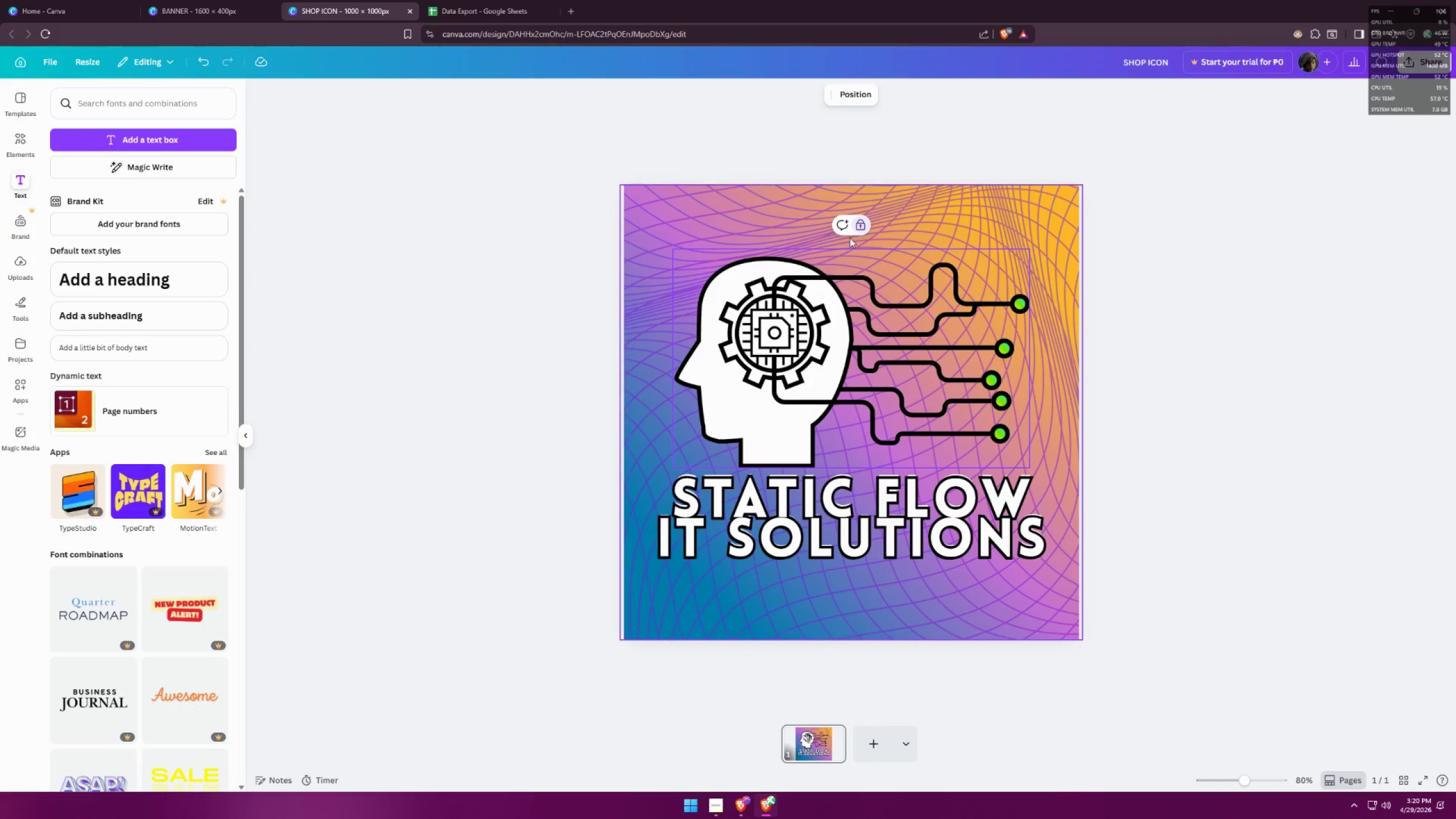 
left_click([858, 226])
 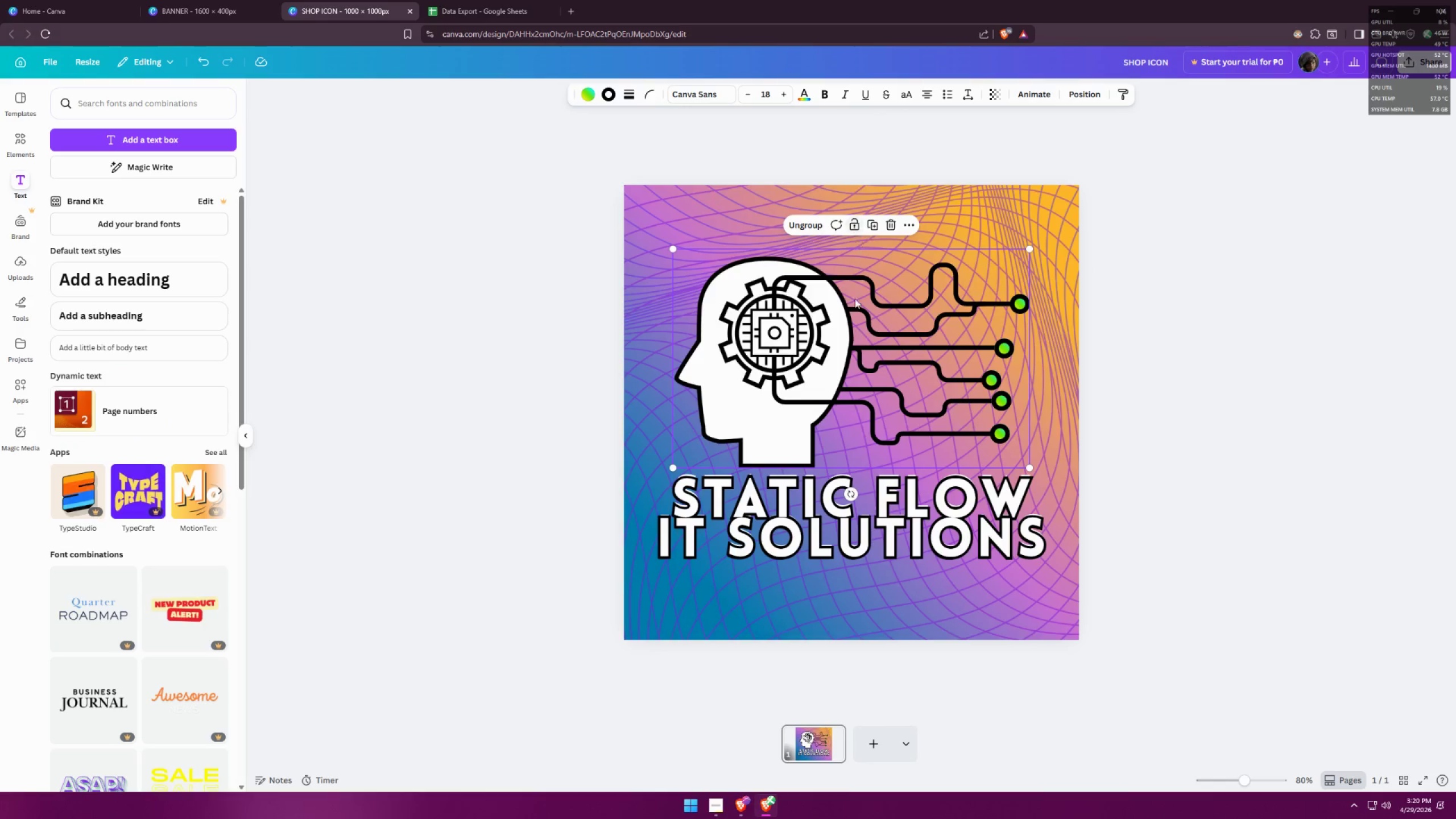 
left_click([846, 336])
 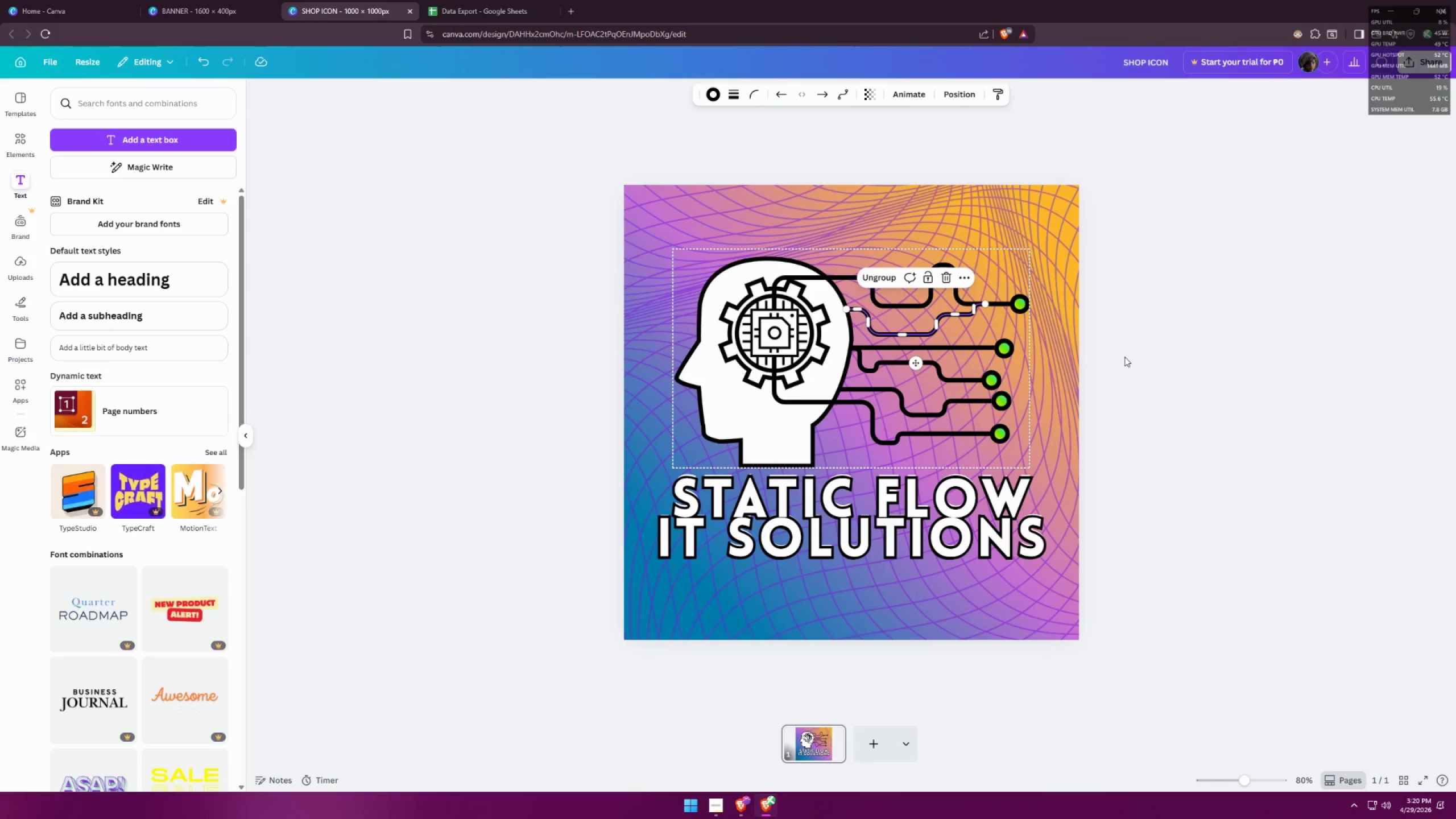 
left_click_drag(start_coordinate=[1162, 373], to_coordinate=[676, 359])
 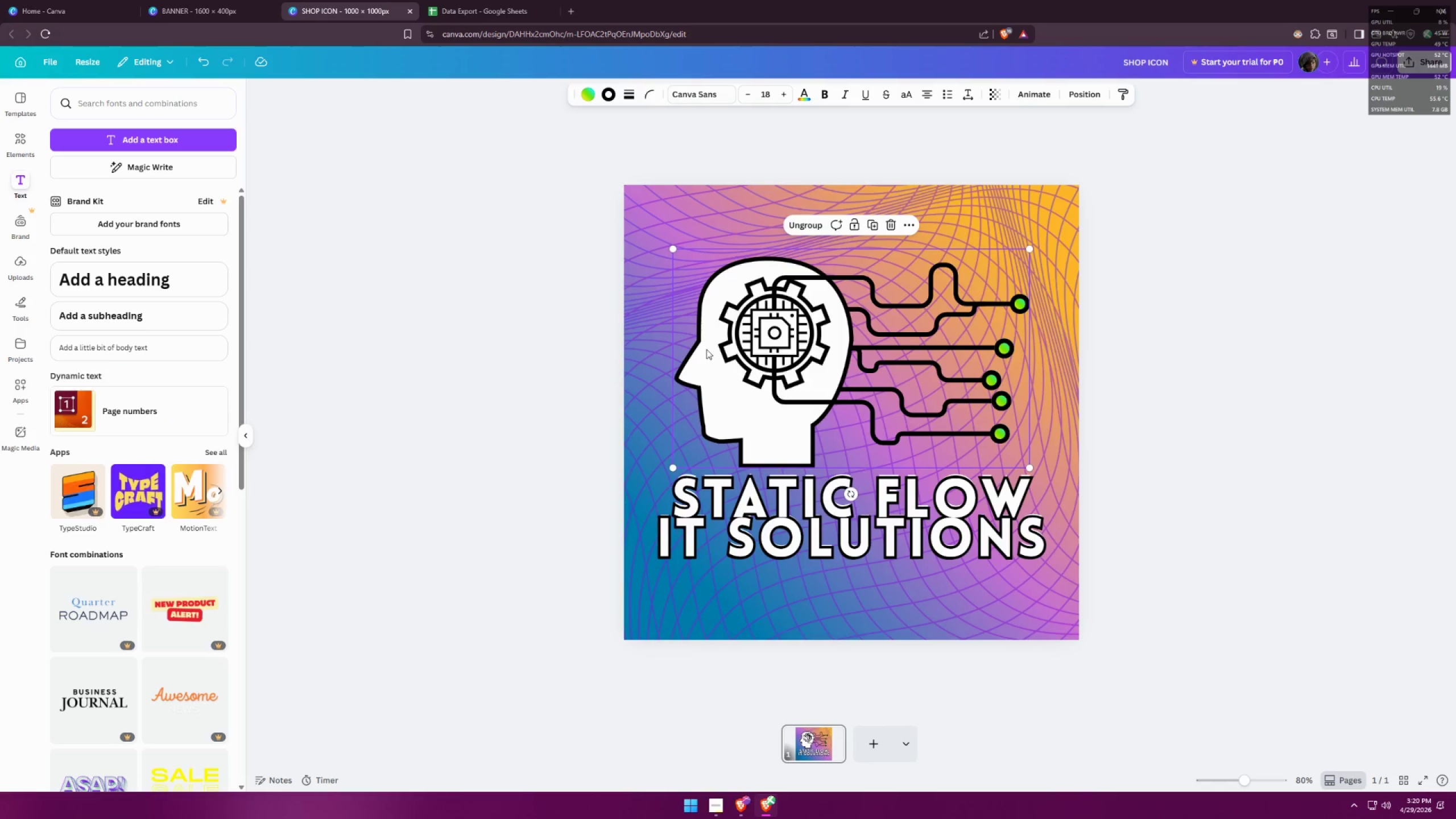 
key(Control+ControlLeft)
 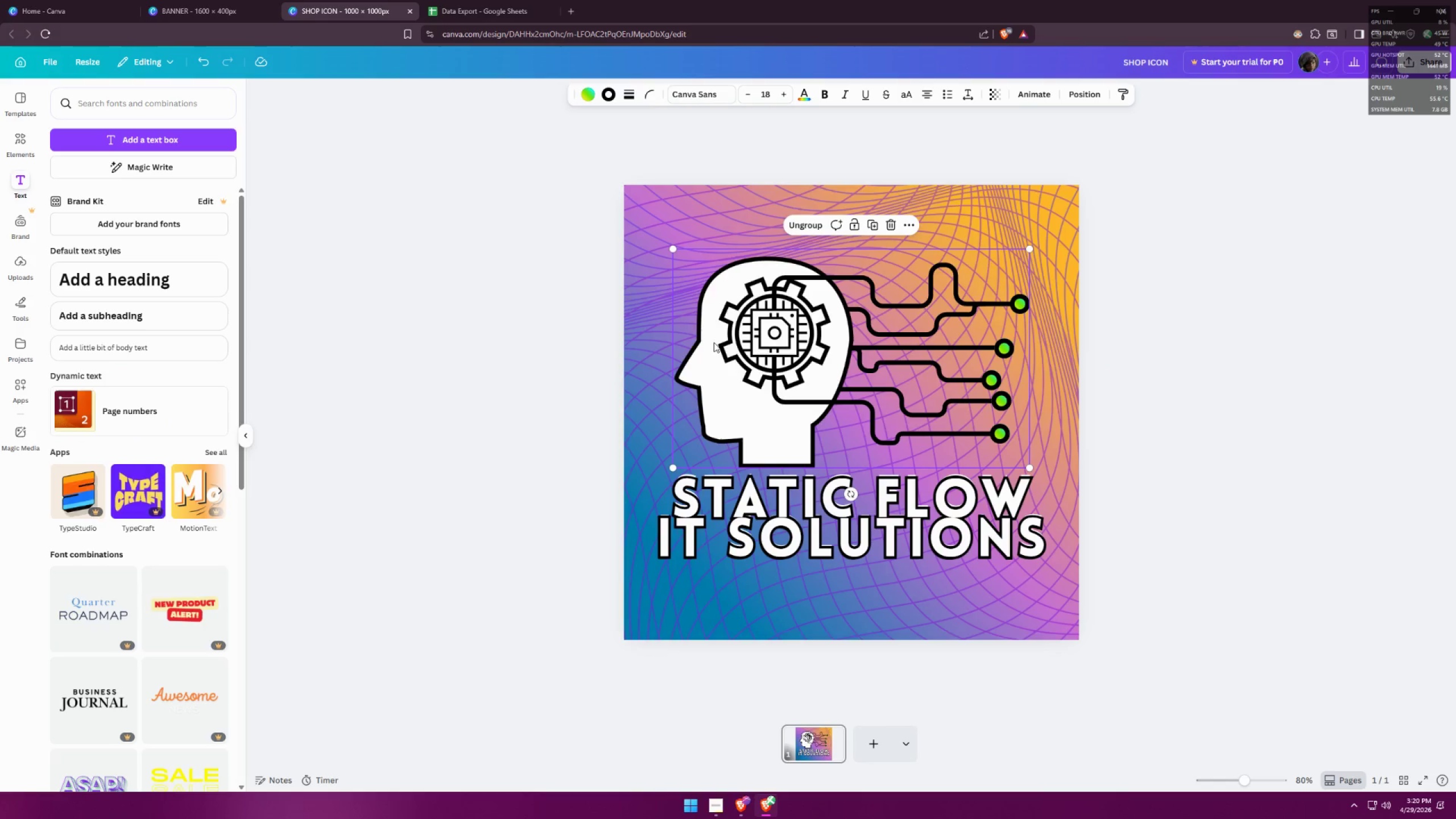 
key(Control+C)
 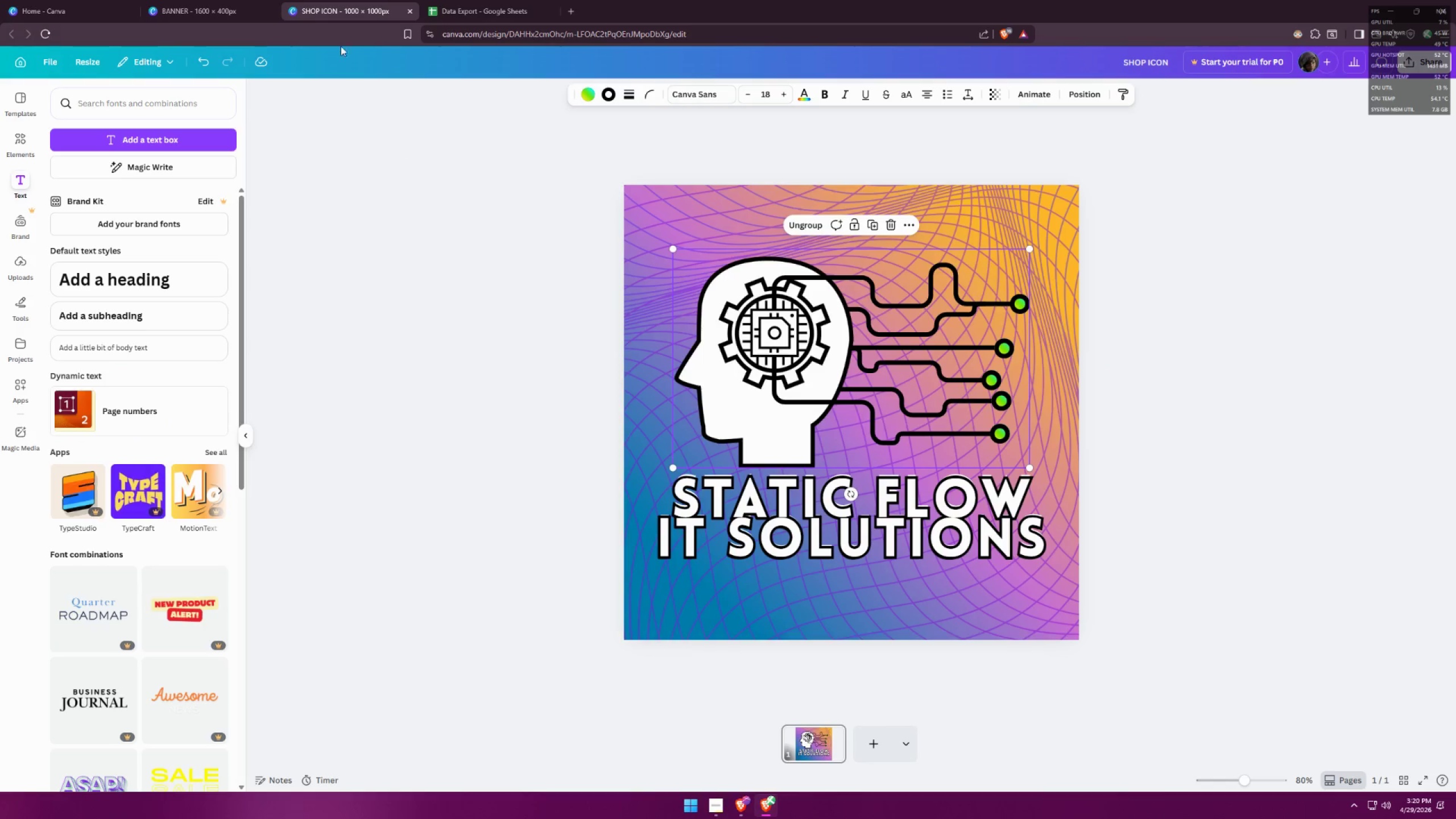 
left_click([190, 0])
 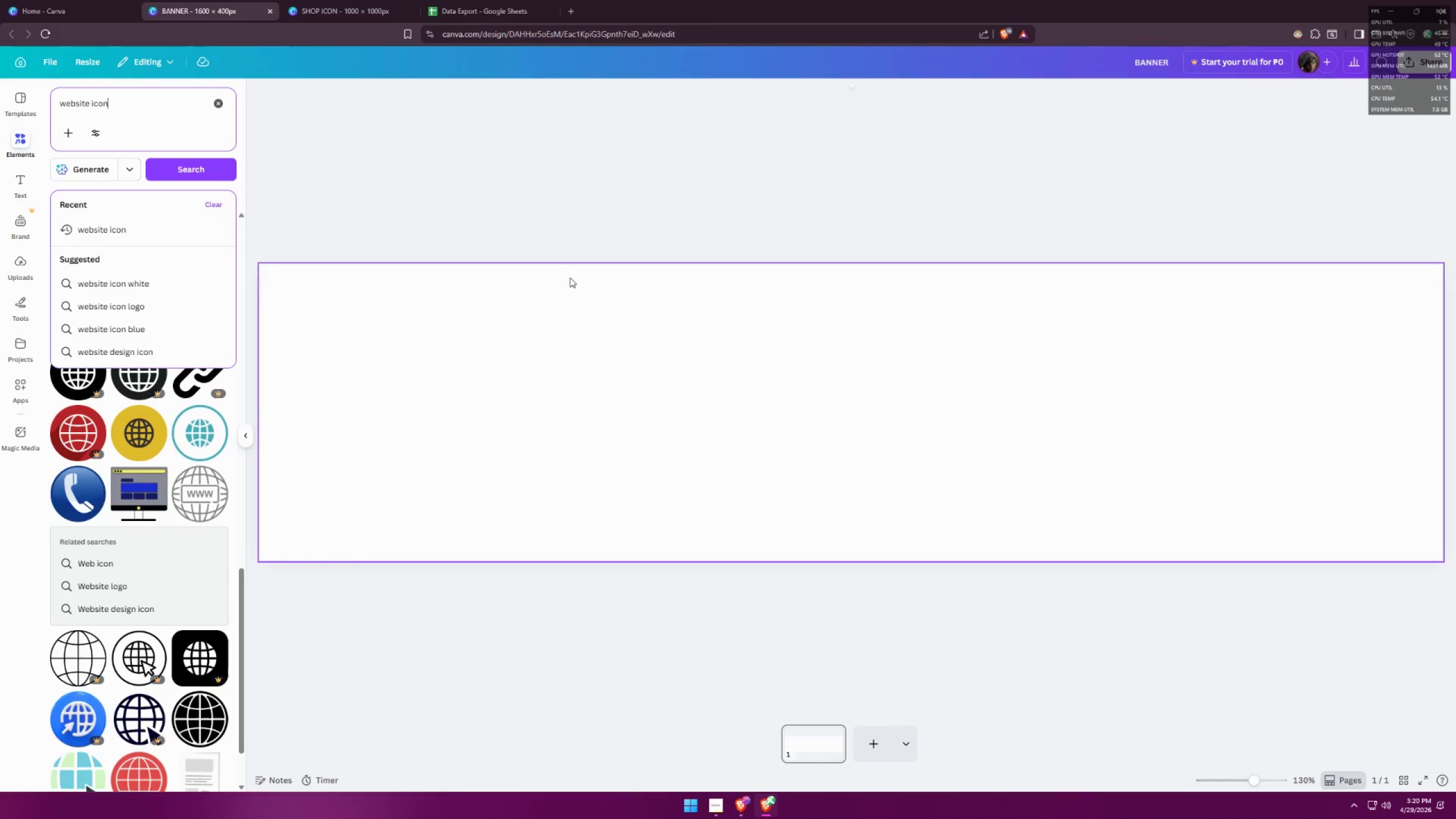 
left_click([632, 333])
 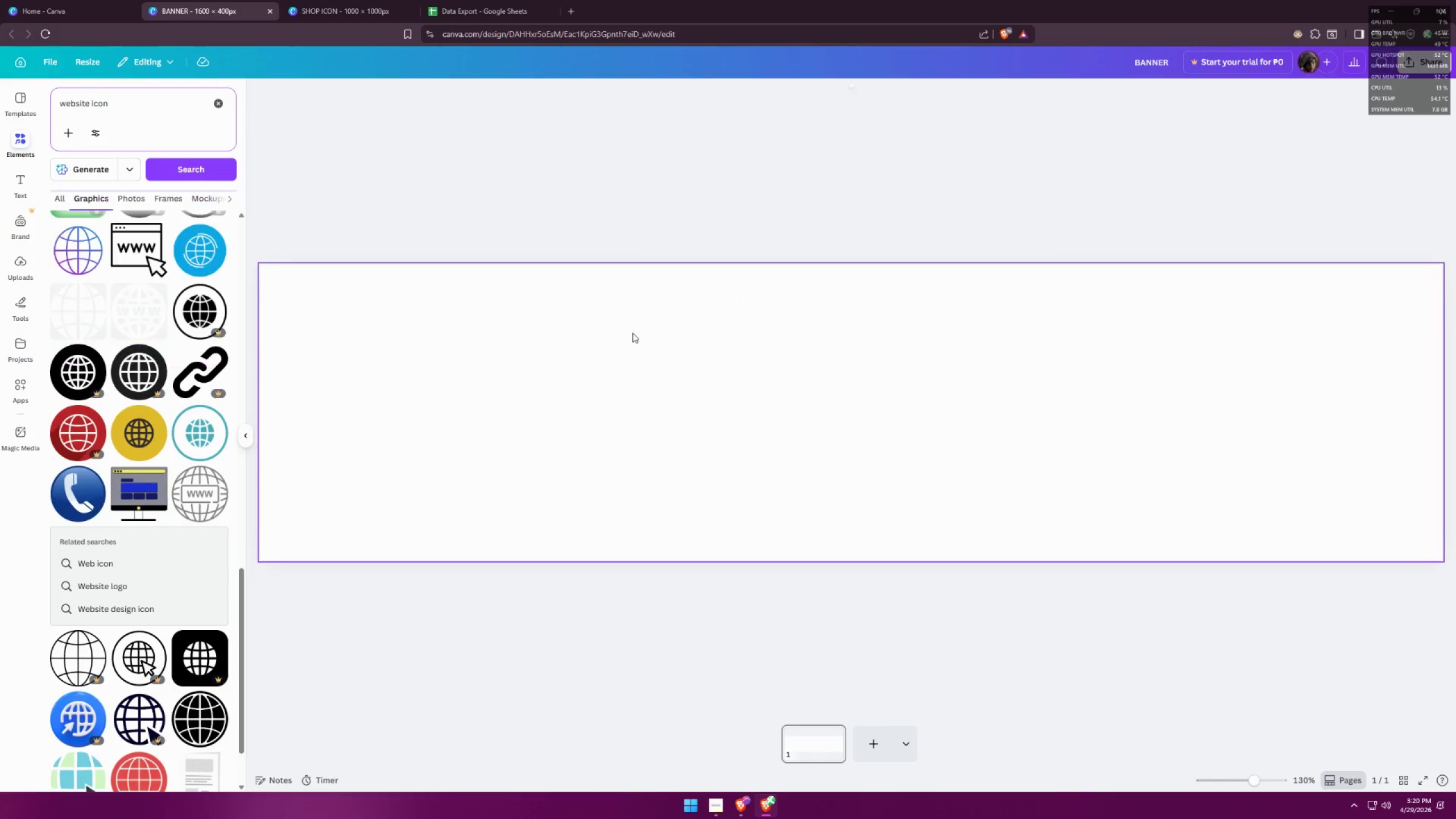 
key(Control+ControlLeft)
 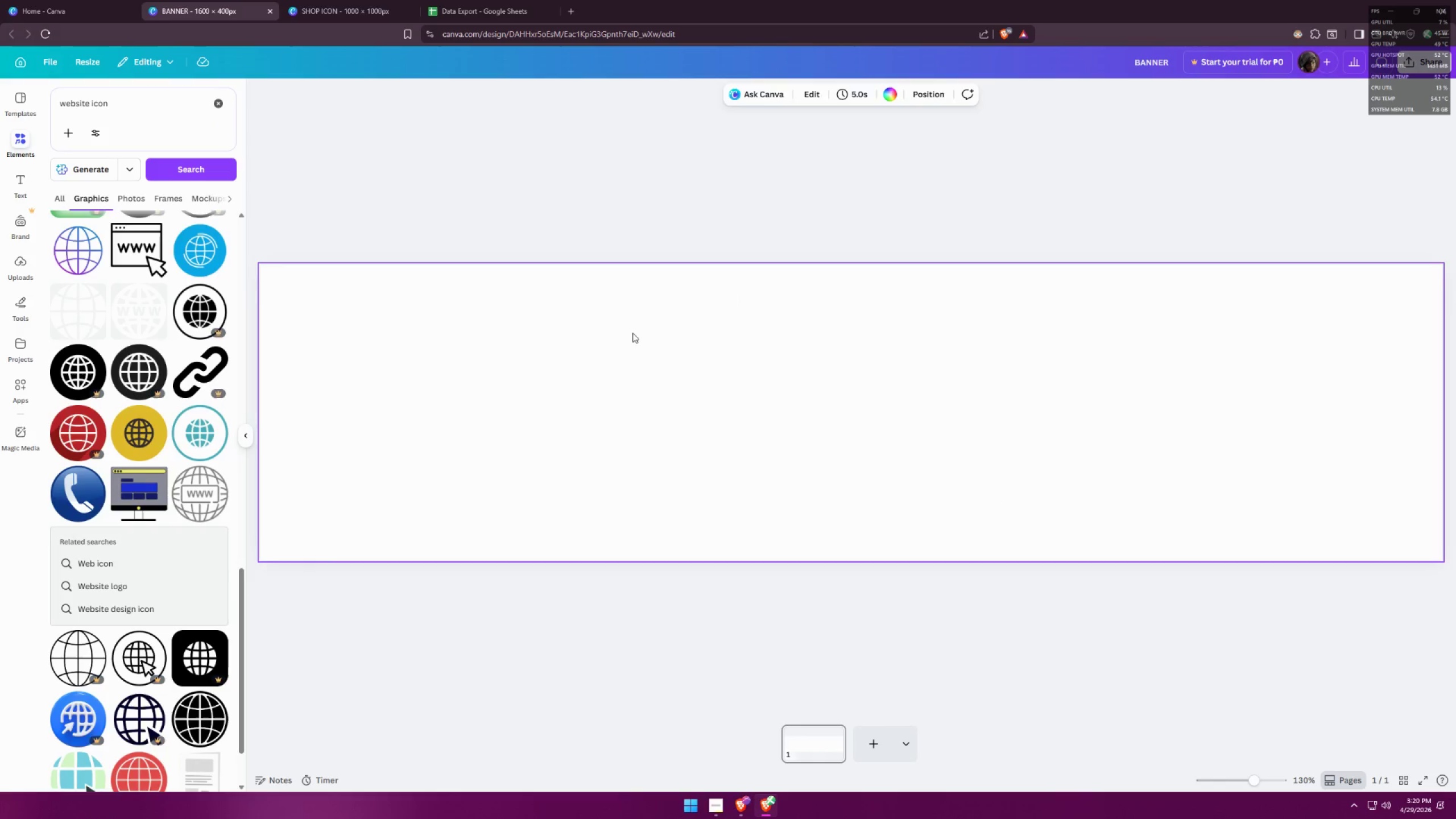 
key(Control+V)
 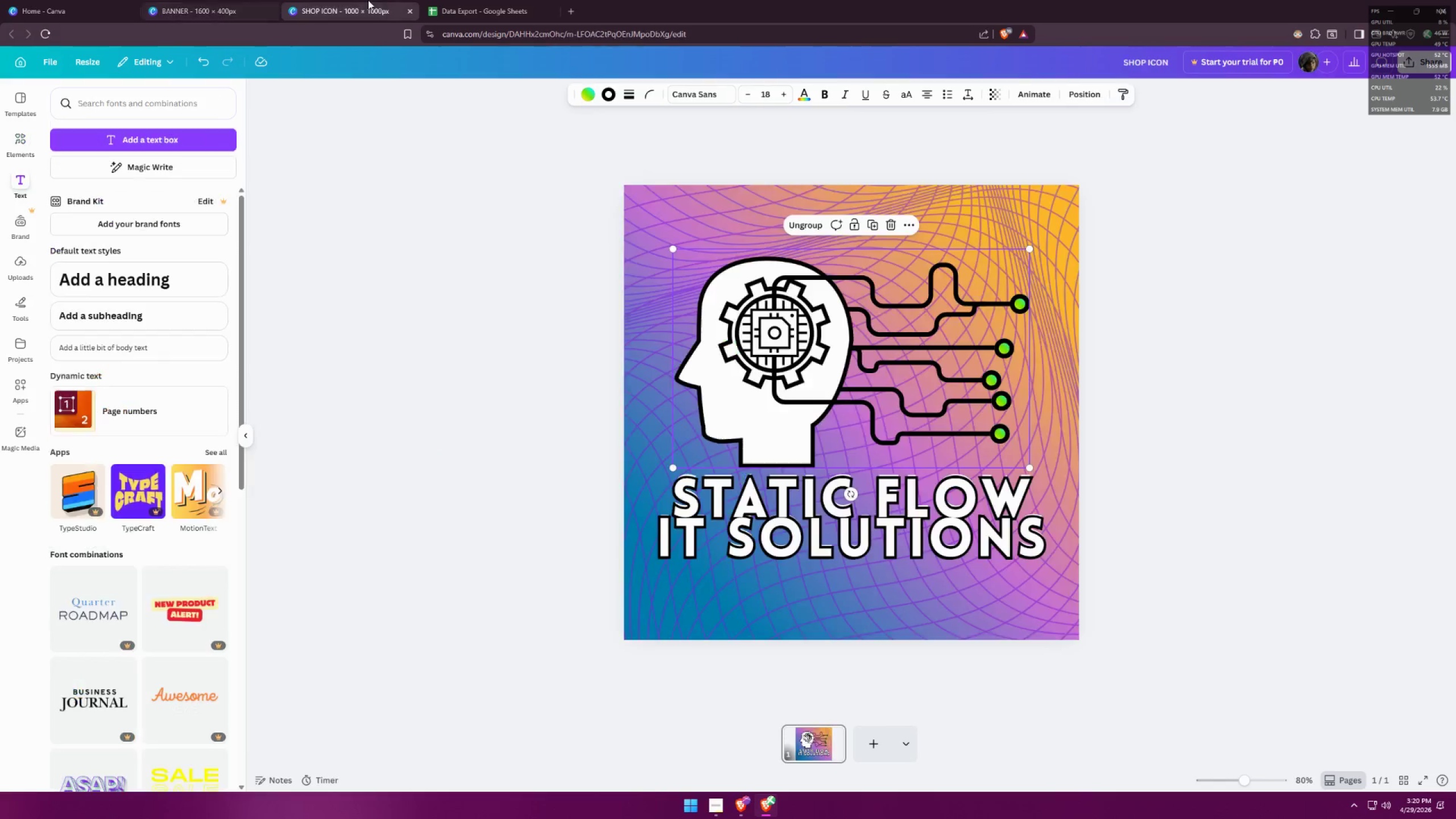 
left_click([918, 508])
 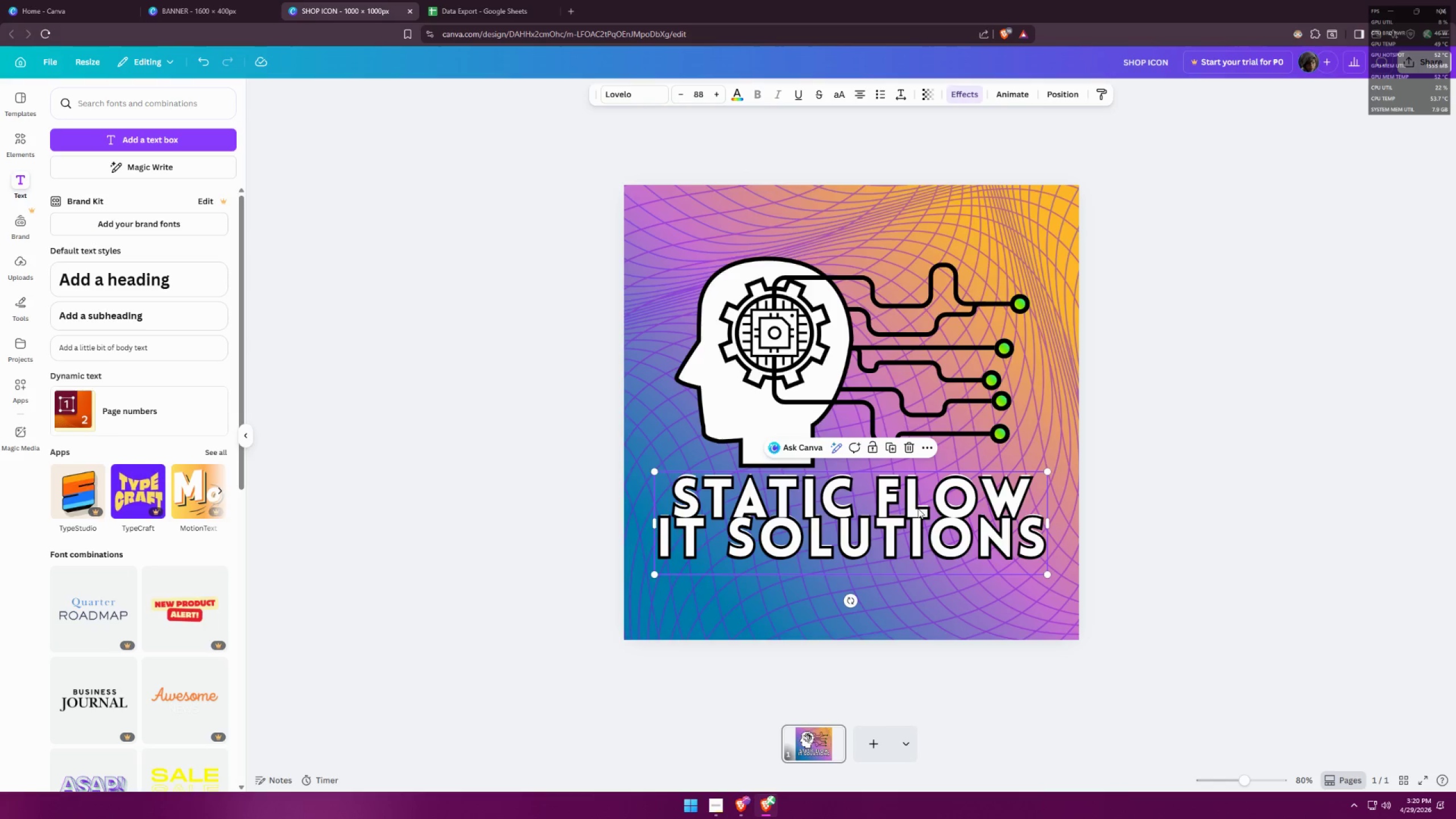 
key(Control+ControlLeft)
 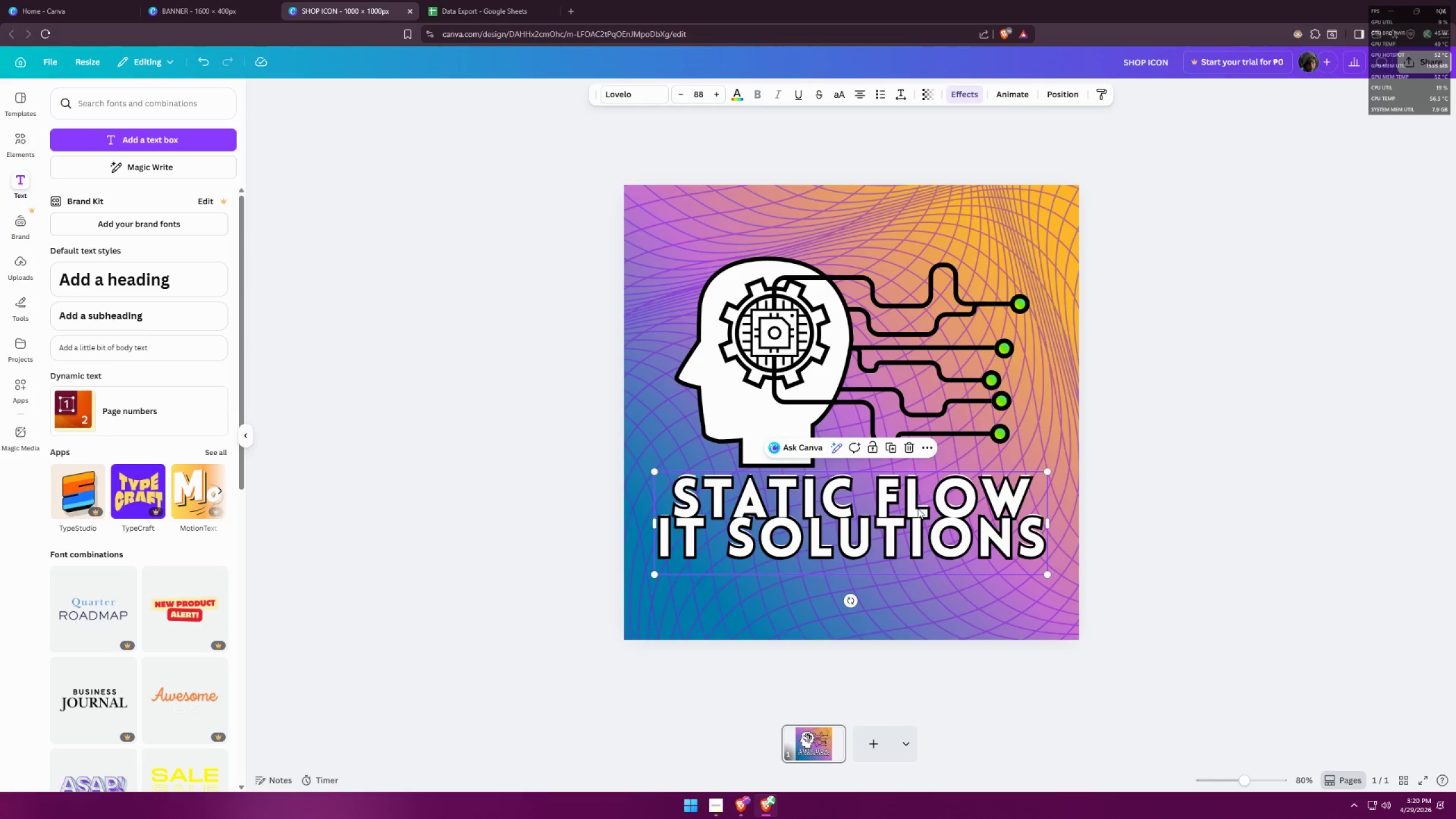 
key(Control+C)
 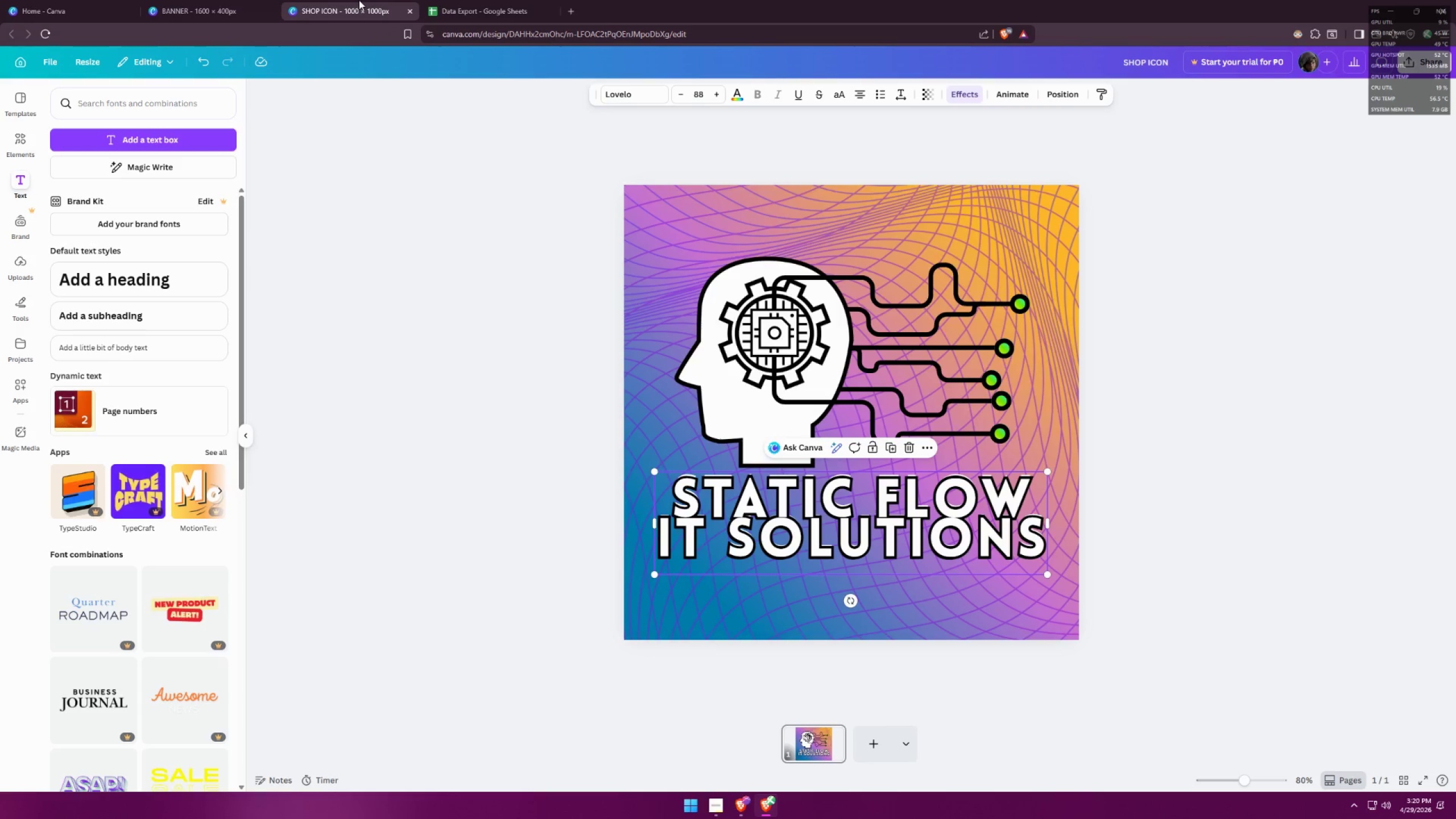 
left_click([167, 0])
 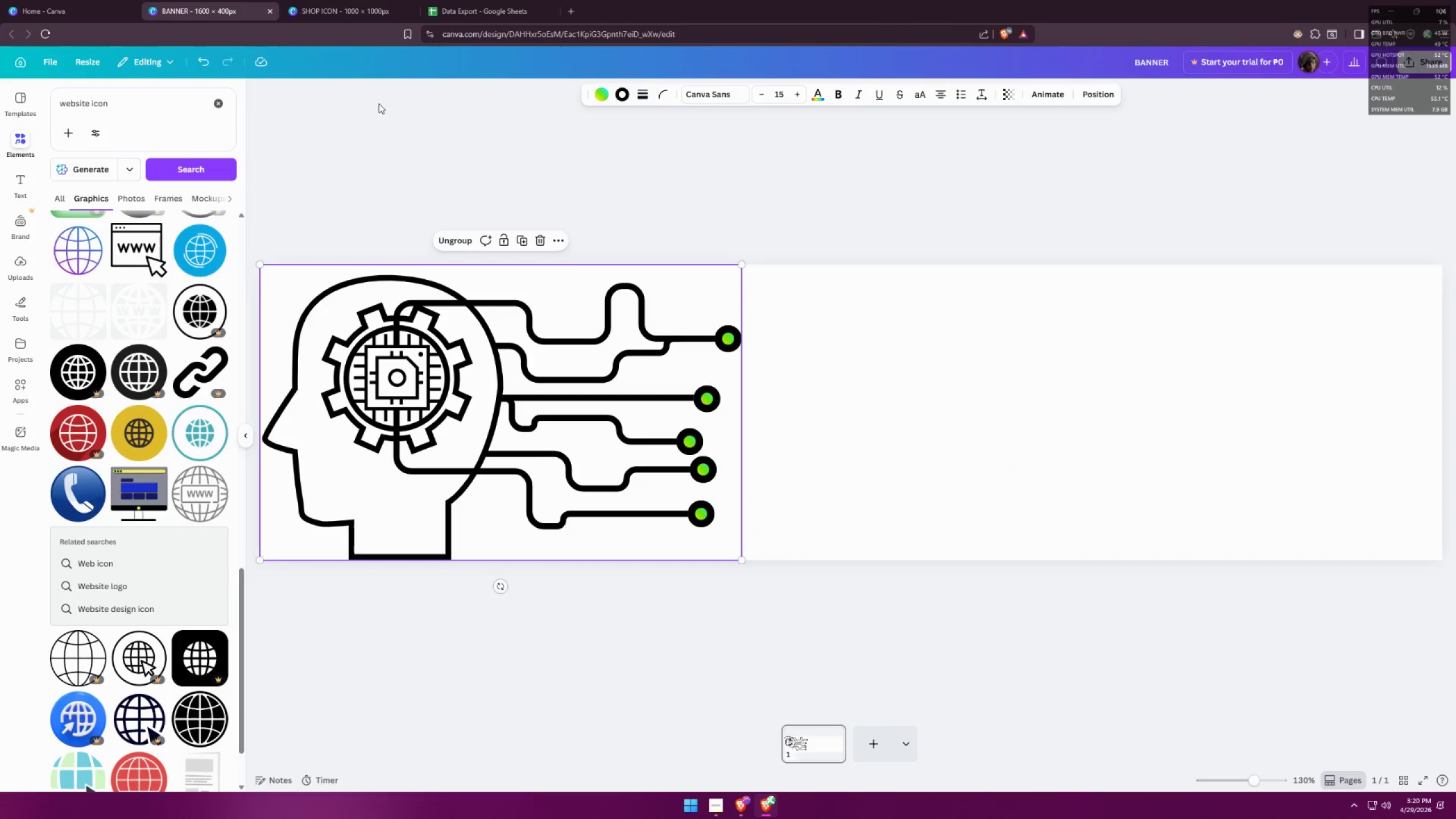 
key(Control+ControlLeft)
 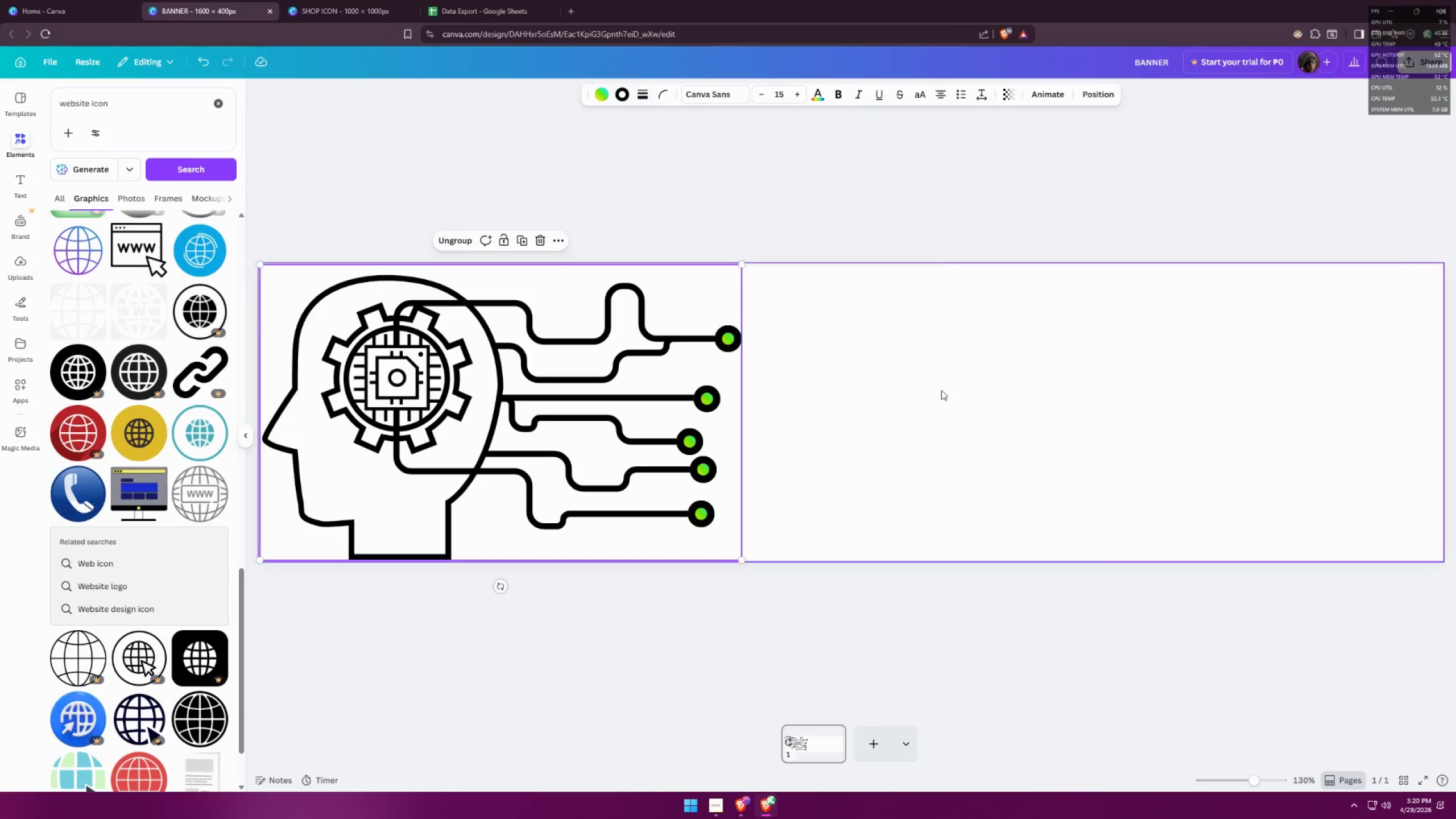 
key(Control+V)
 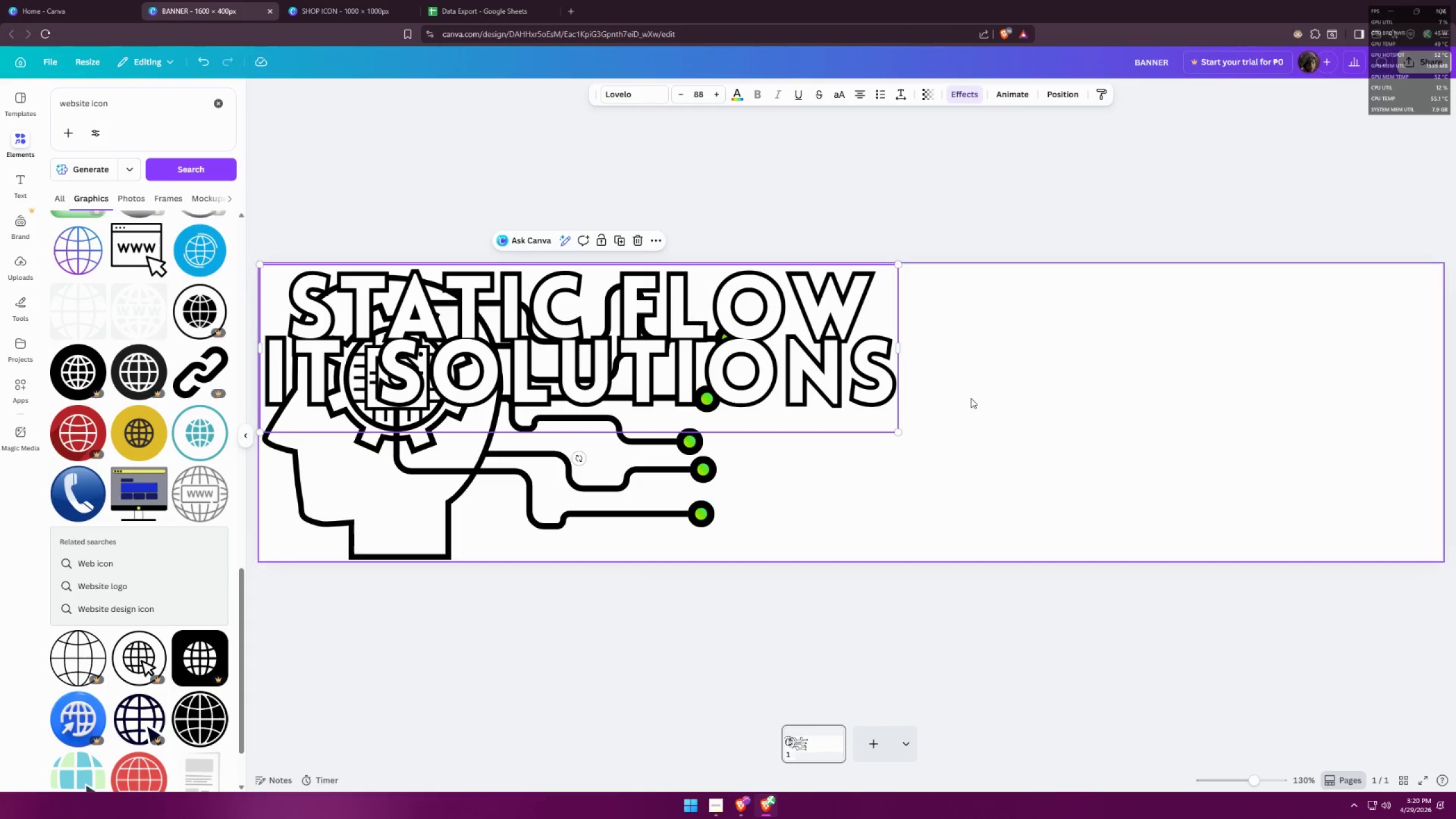 
left_click_drag(start_coordinate=[727, 335], to_coordinate=[1265, 426])
 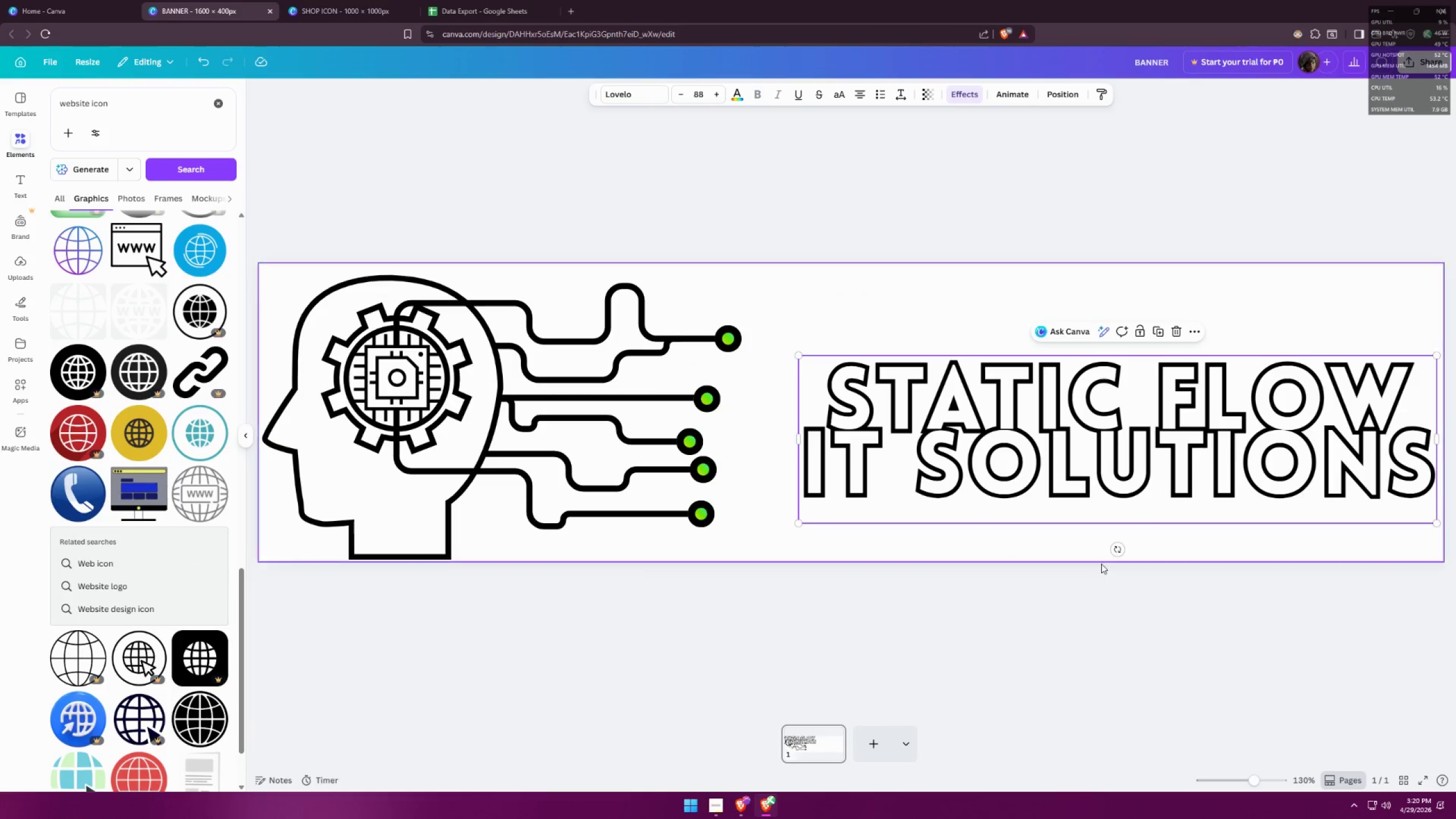 
left_click([1093, 580])
 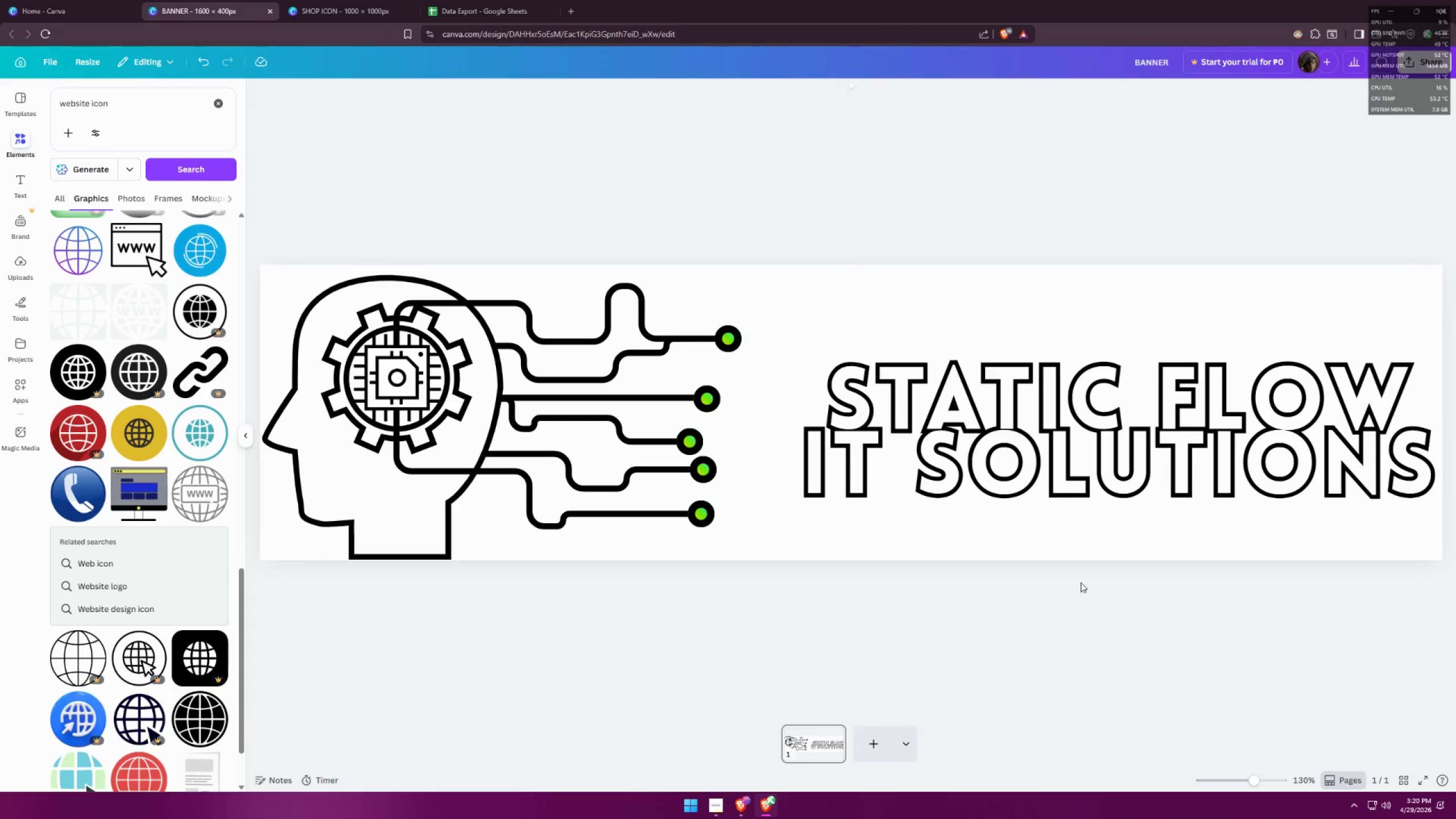 
hold_key(key=ControlLeft, duration=0.62)
scroll: coordinate [851, 547], scroll_direction: down, amount: 6.0
 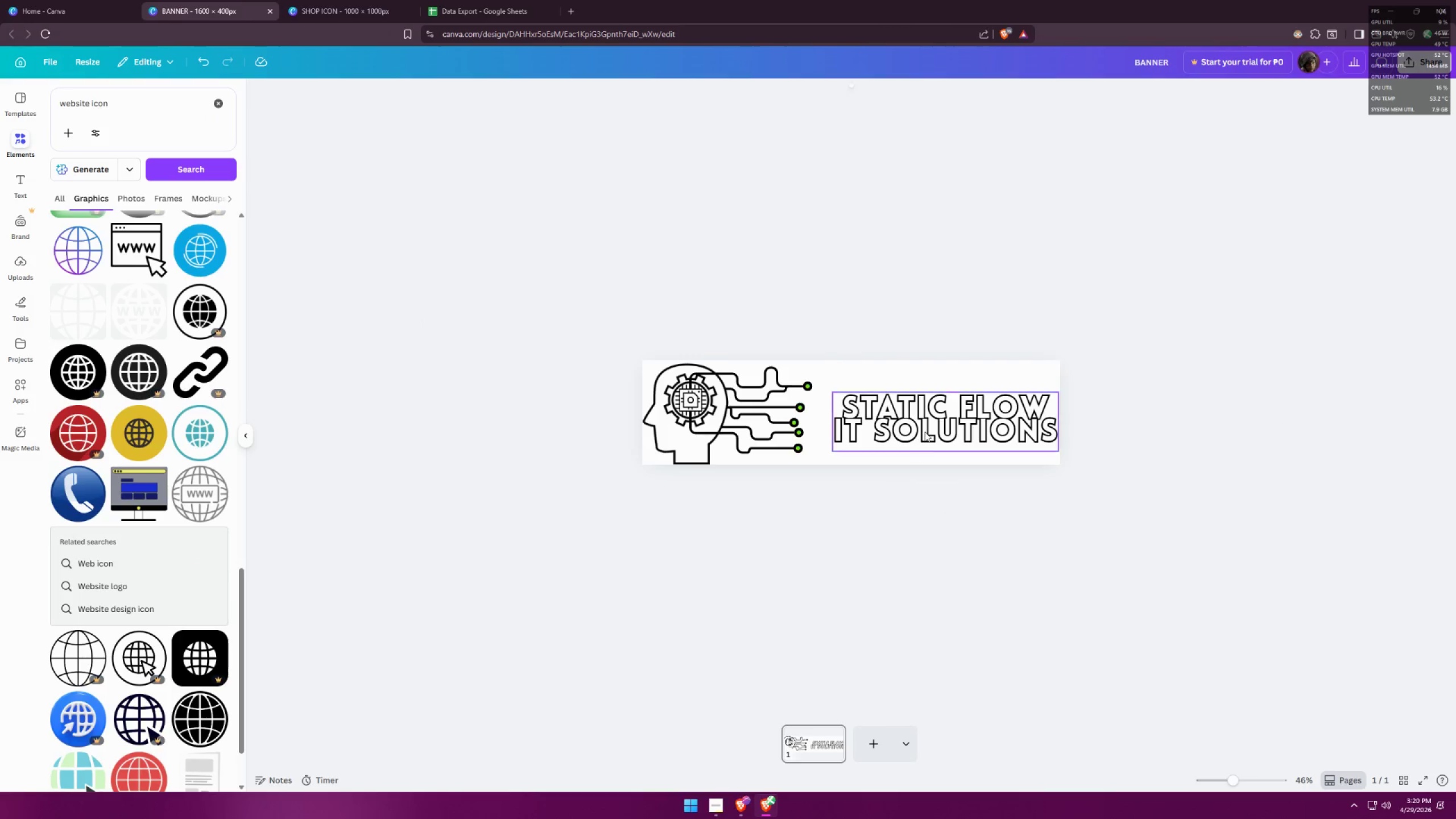 
left_click([933, 417])
 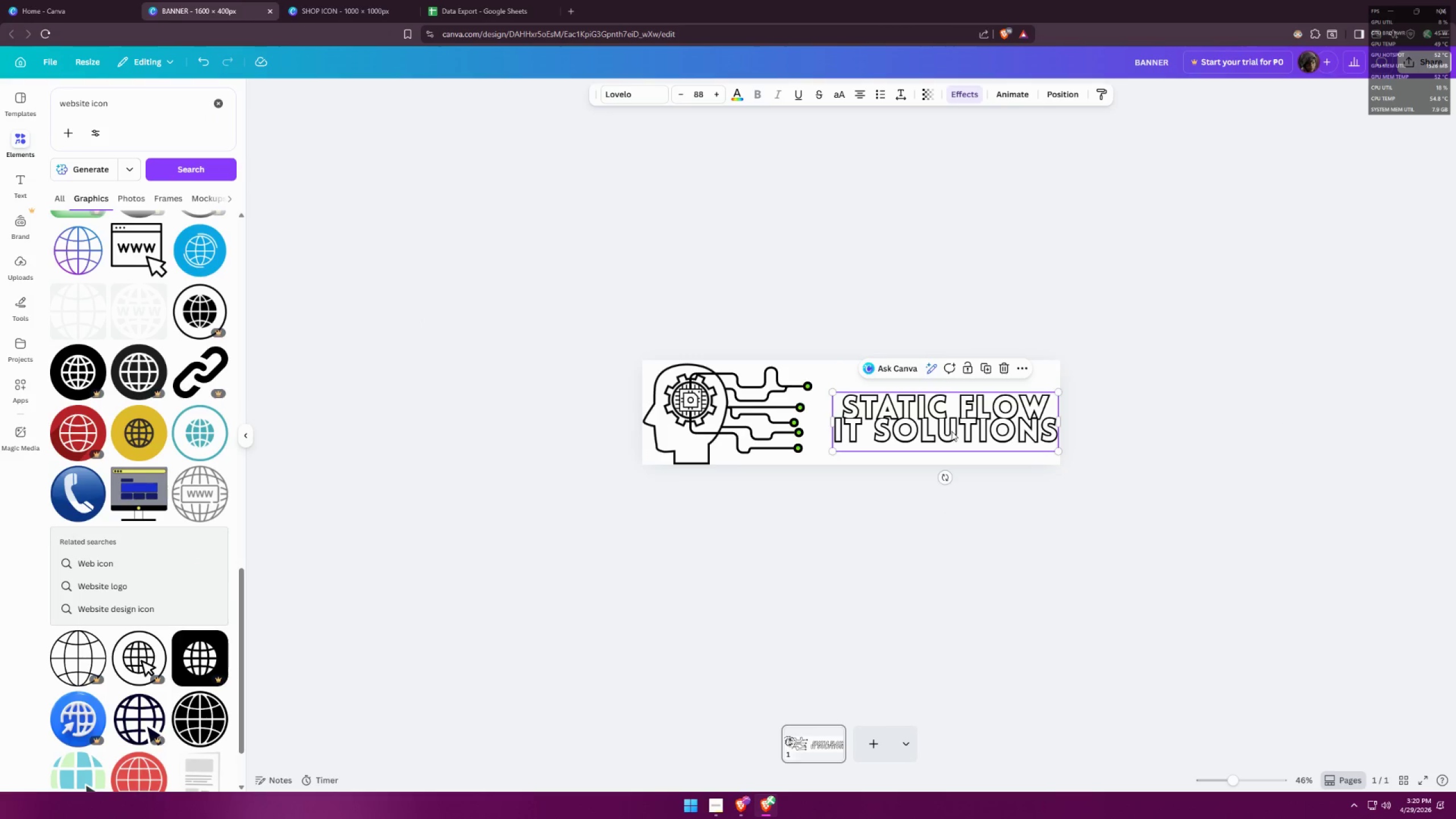 
double_click([946, 430])
 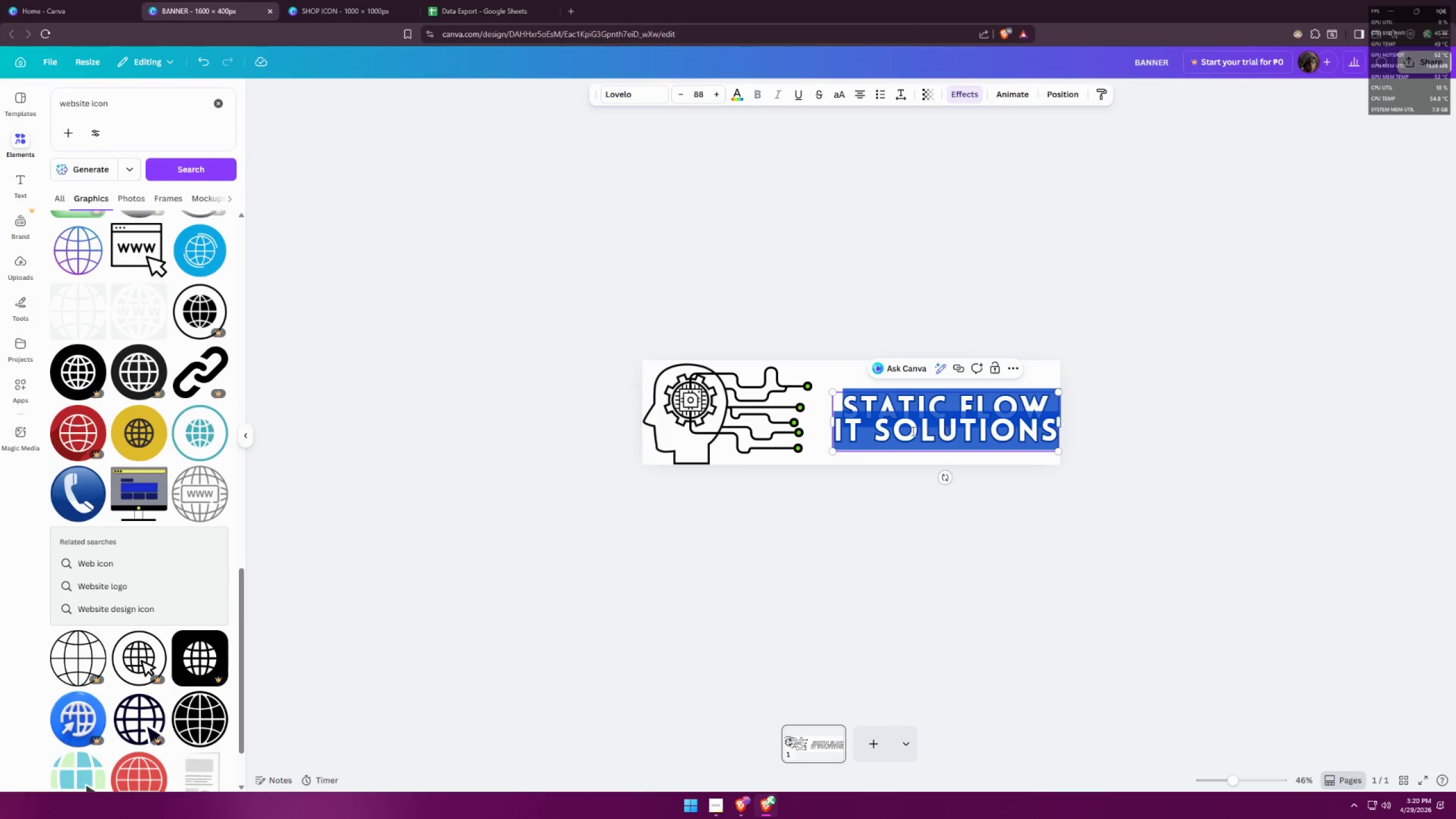 
scroll: coordinate [944, 430], scroll_direction: up, amount: 1.0
 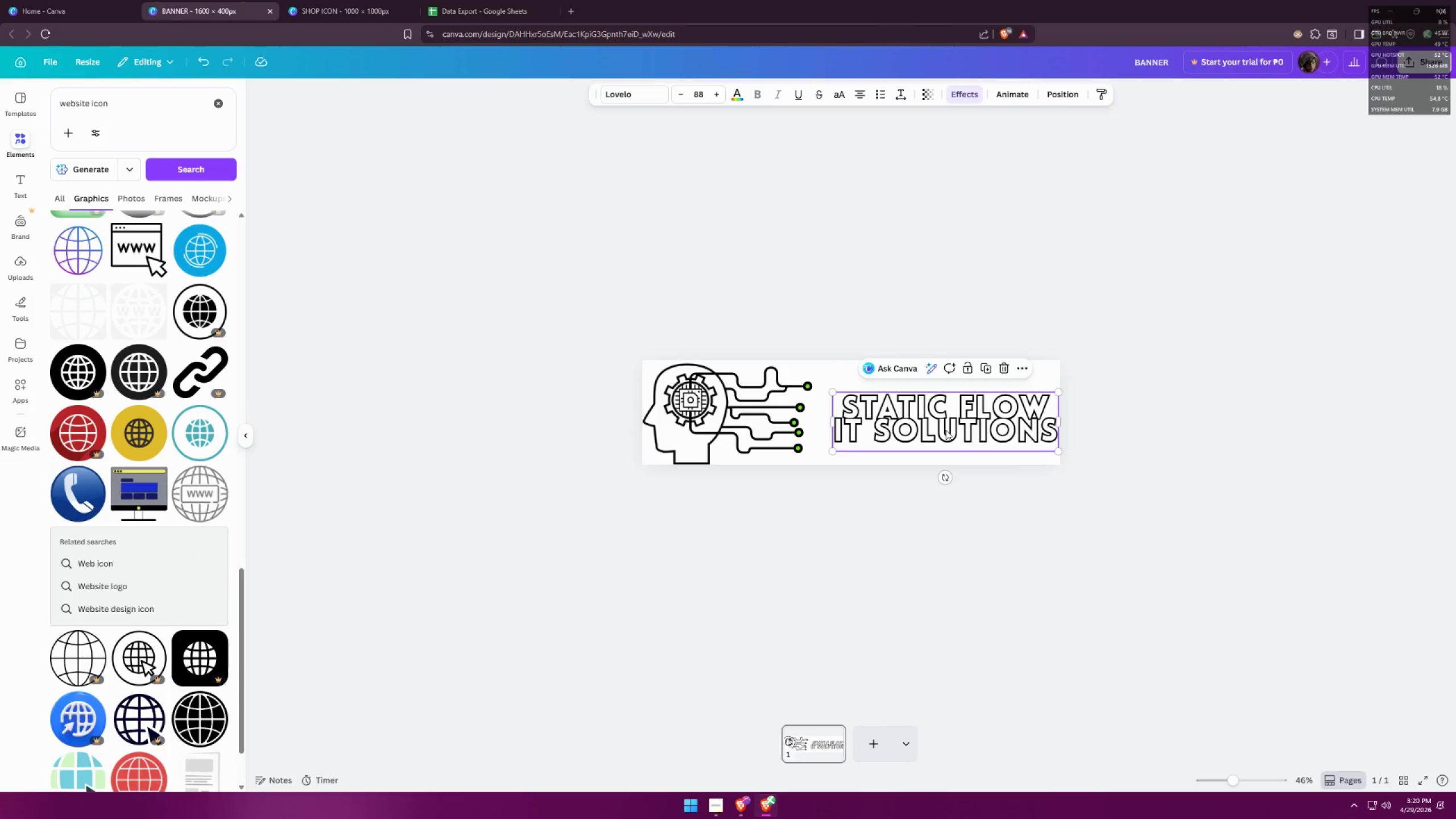 
triple_click([850, 432])
 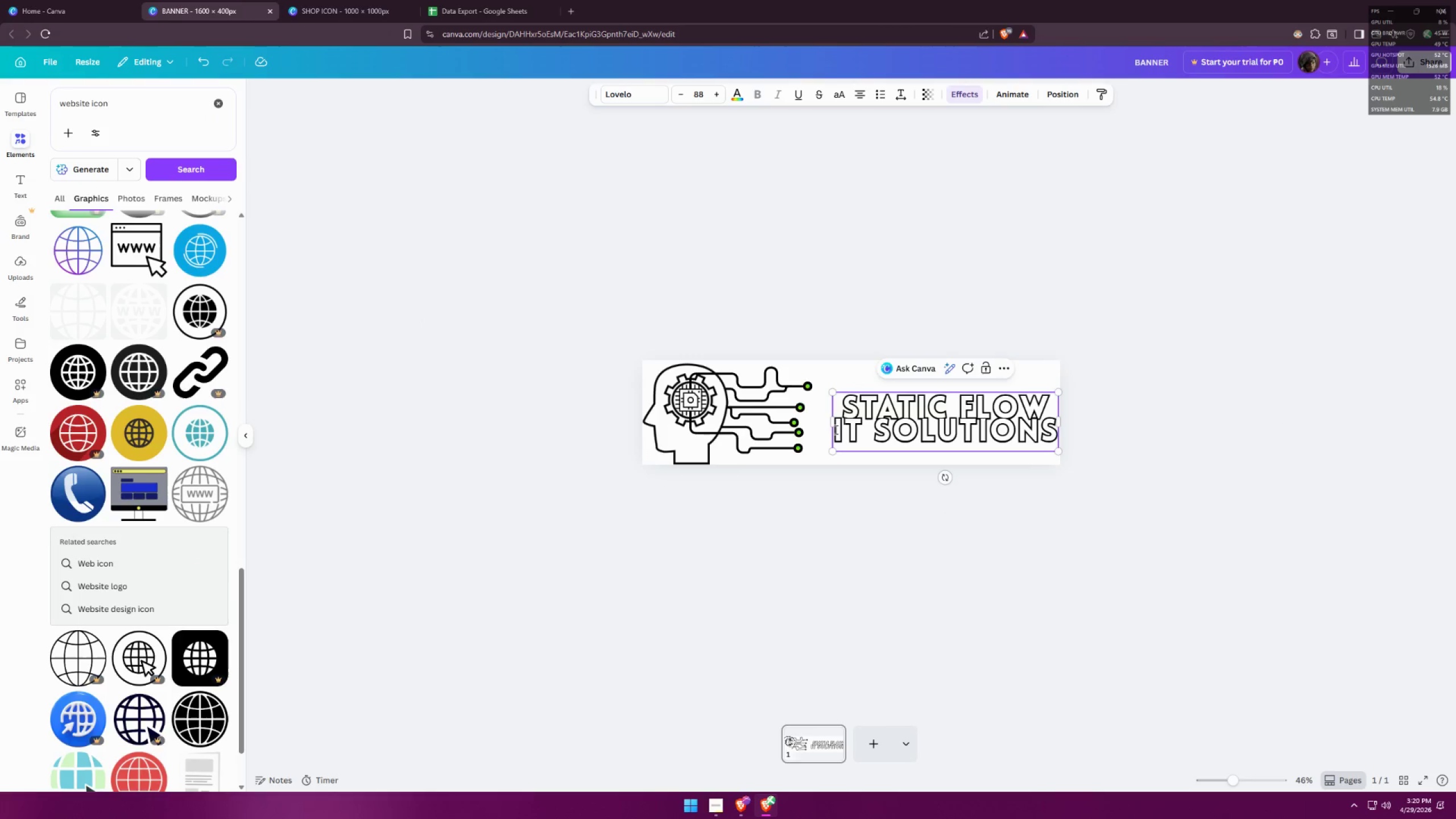 
left_click([835, 429])
 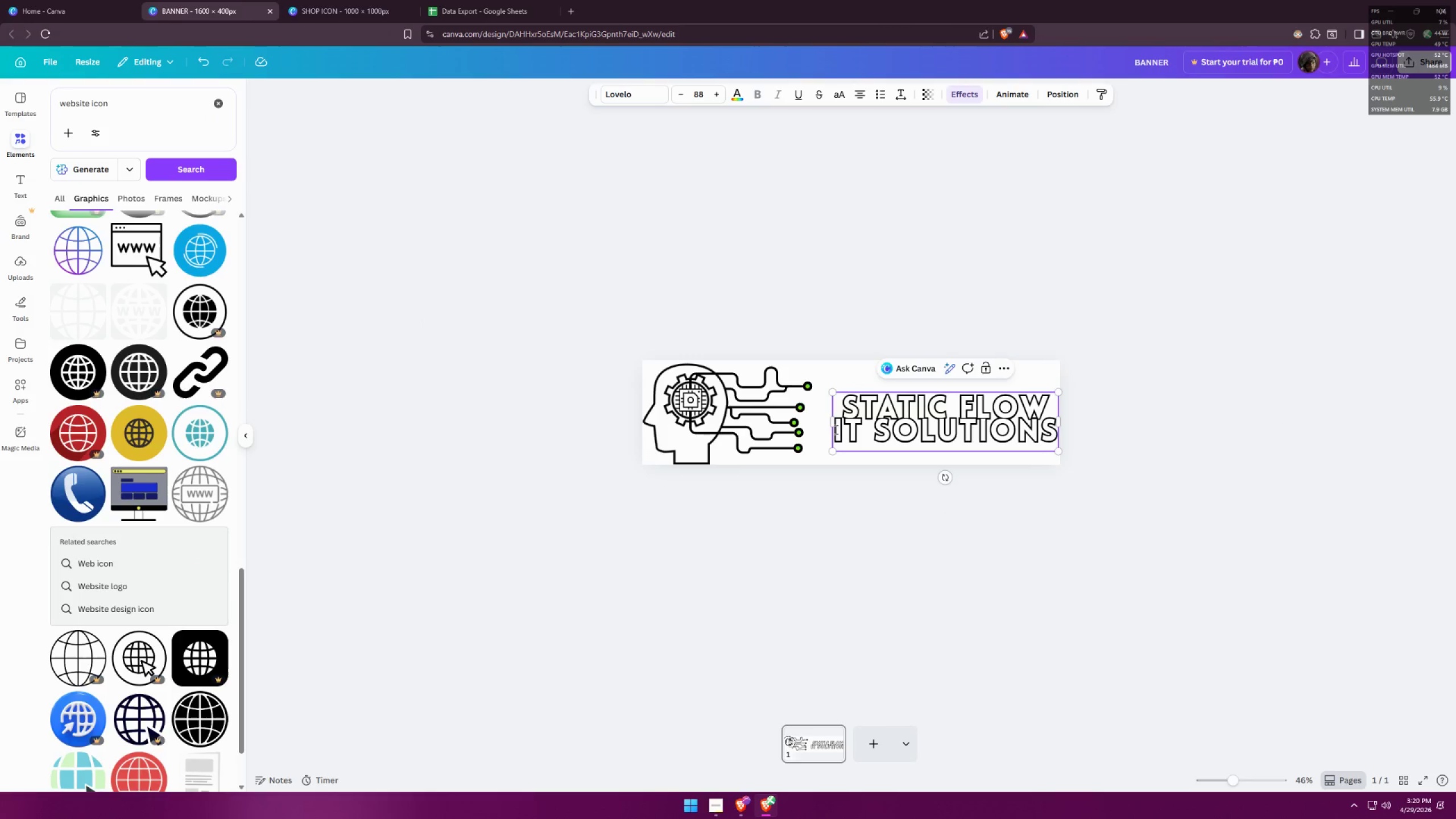 
key(Backspace)
 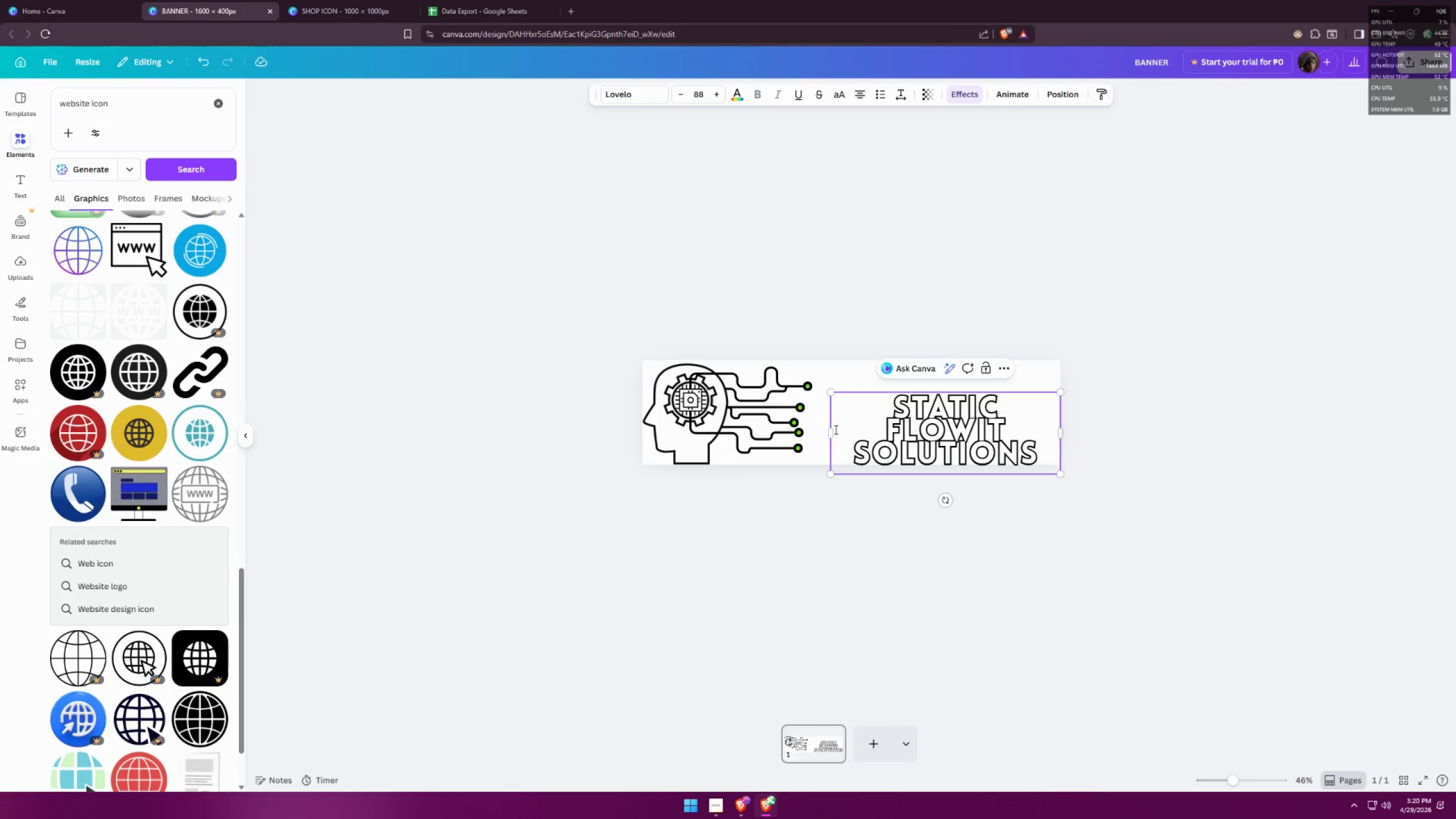 
key(Space)
 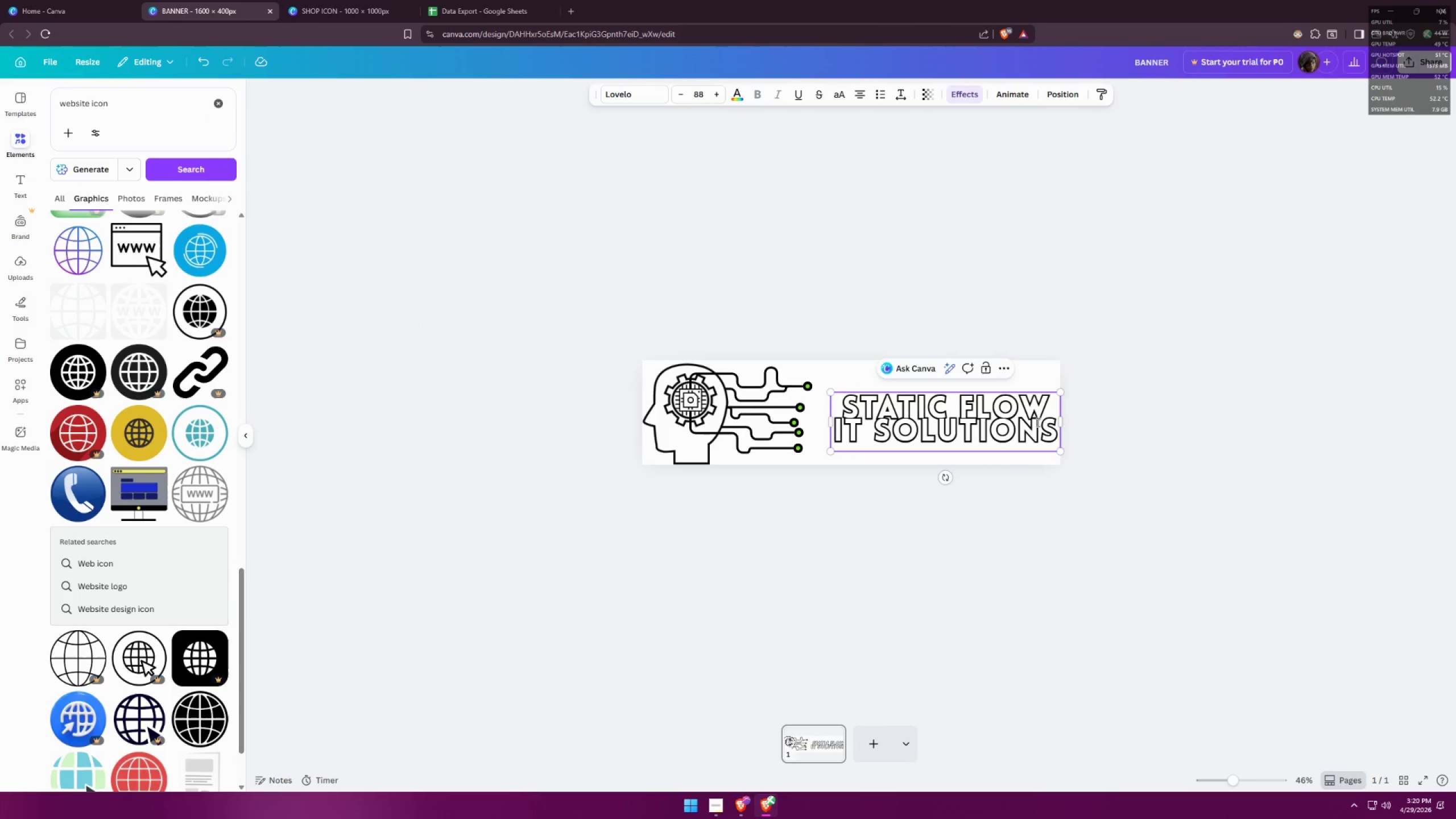 
left_click_drag(start_coordinate=[1062, 422], to_coordinate=[1432, 411])
 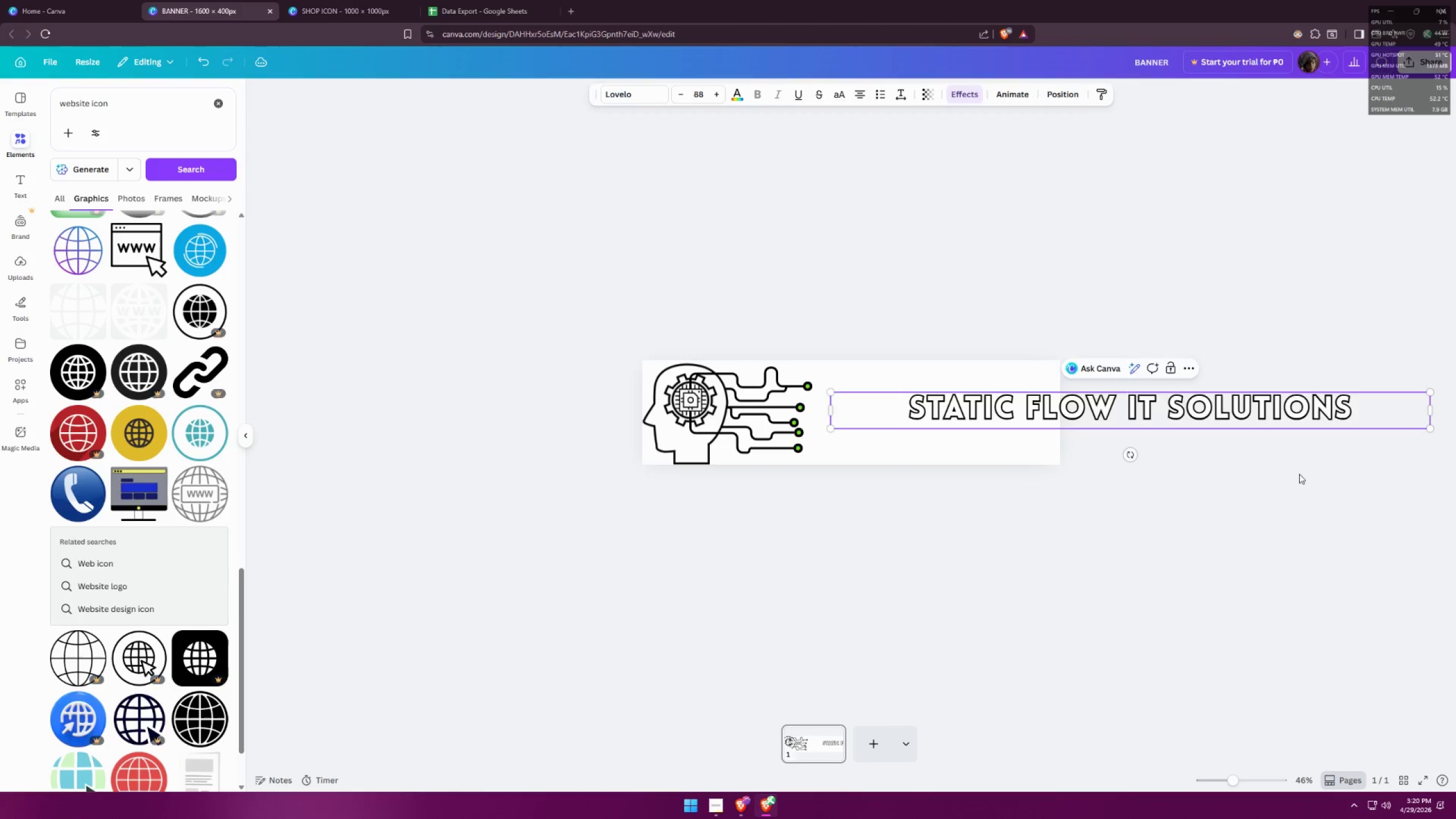 
left_click([1299, 473])
 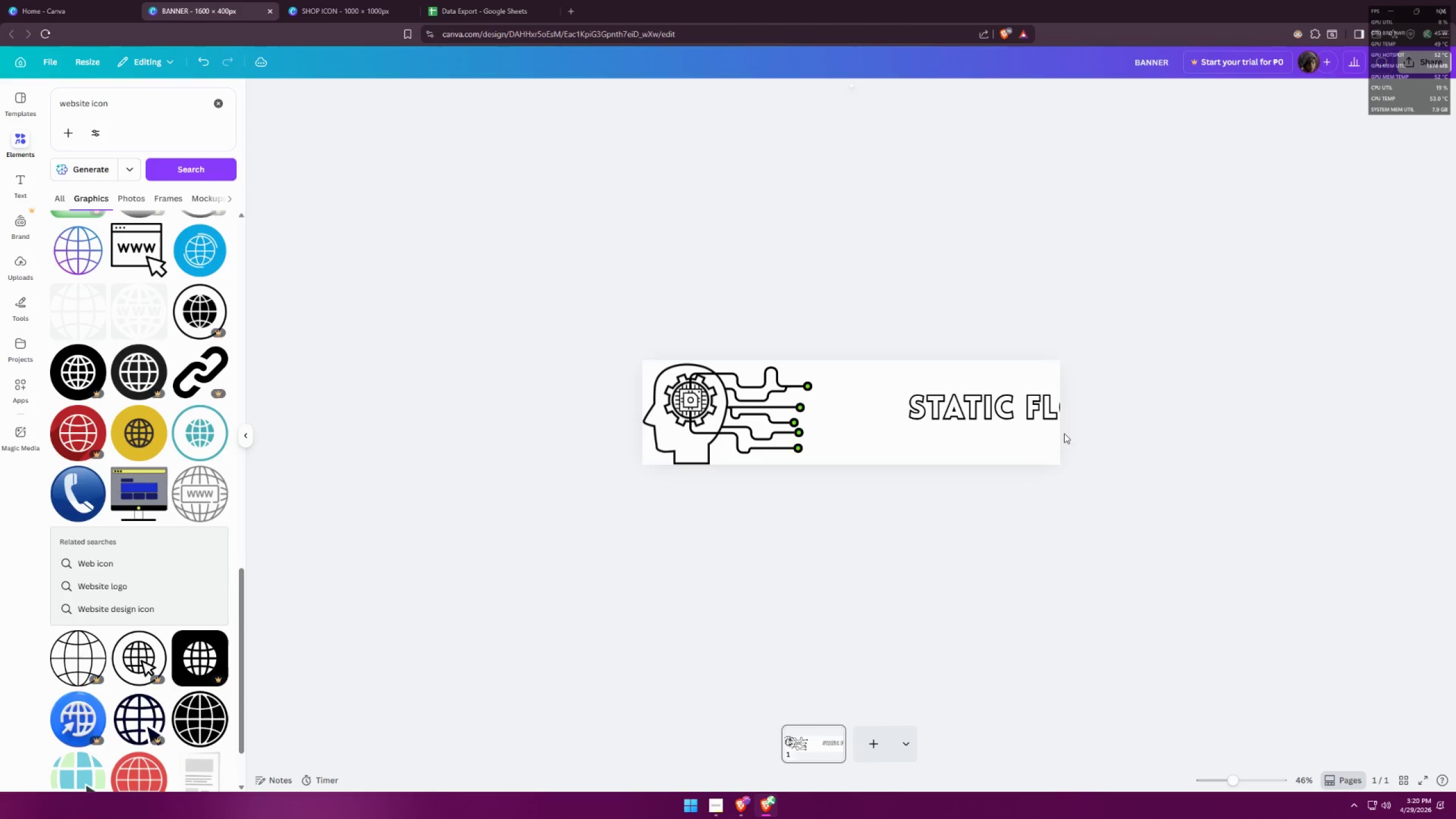 
left_click_drag(start_coordinate=[1037, 419], to_coordinate=[772, 406])
 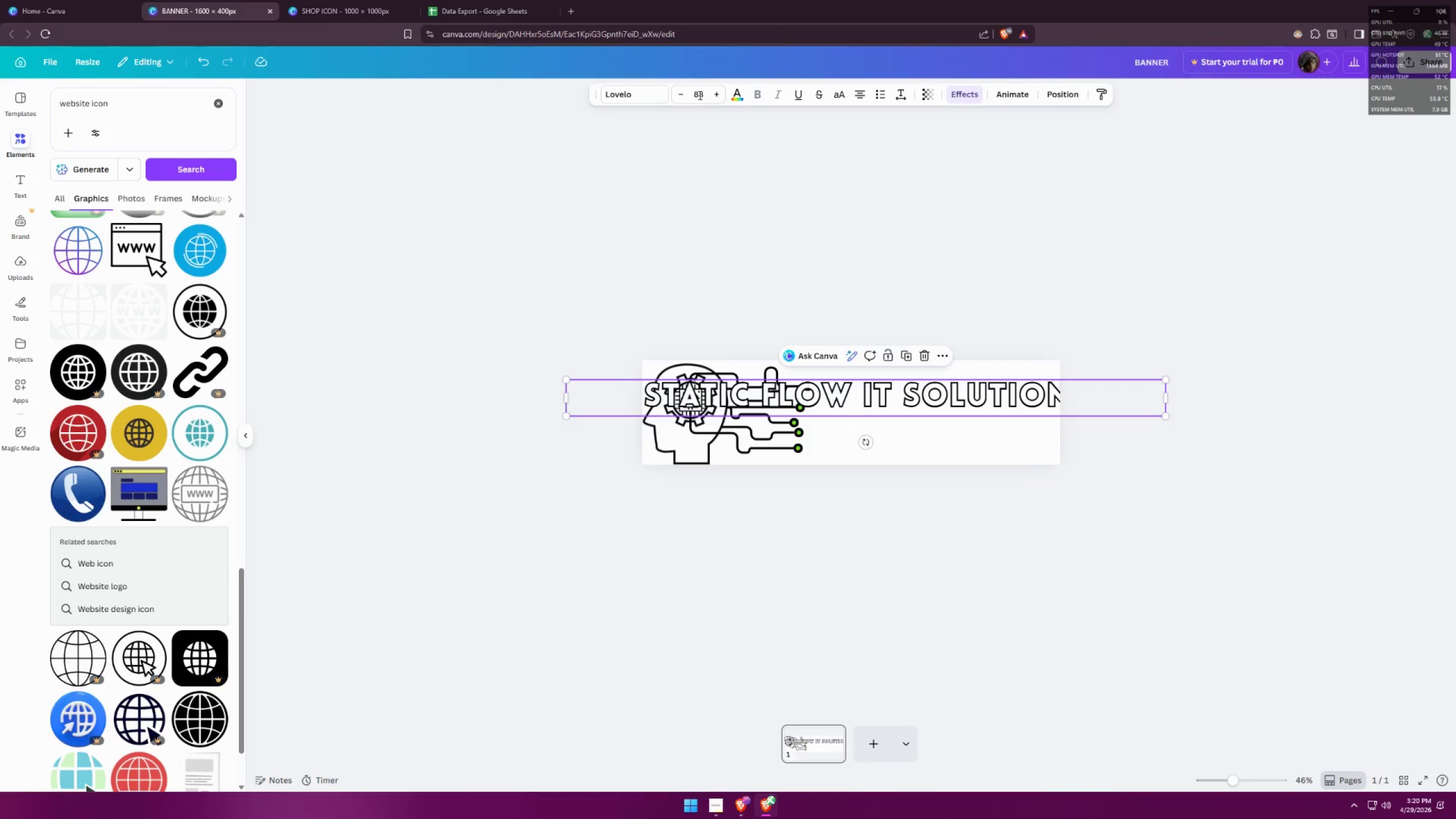 
double_click([698, 94])
 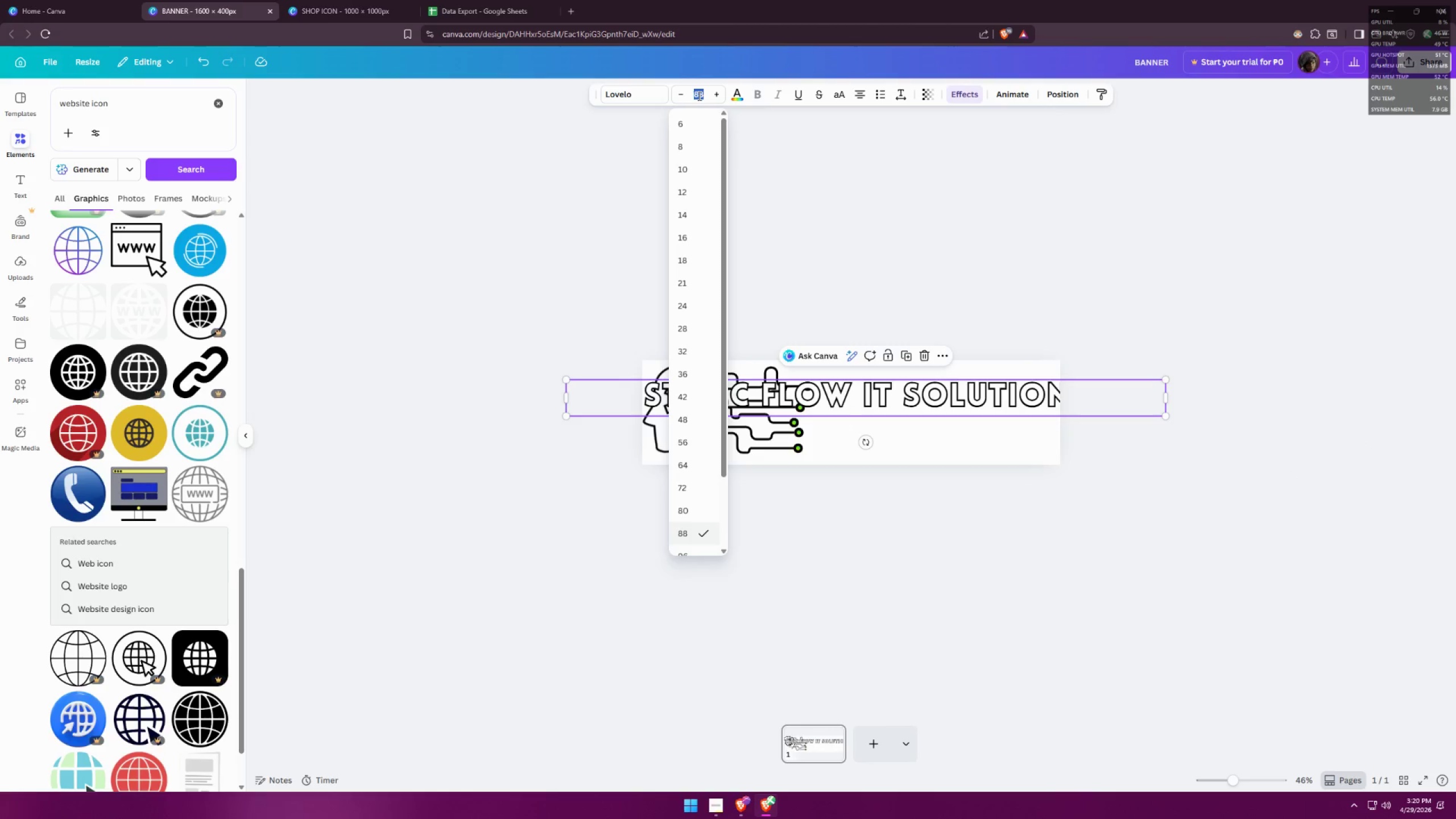 
type(70)
 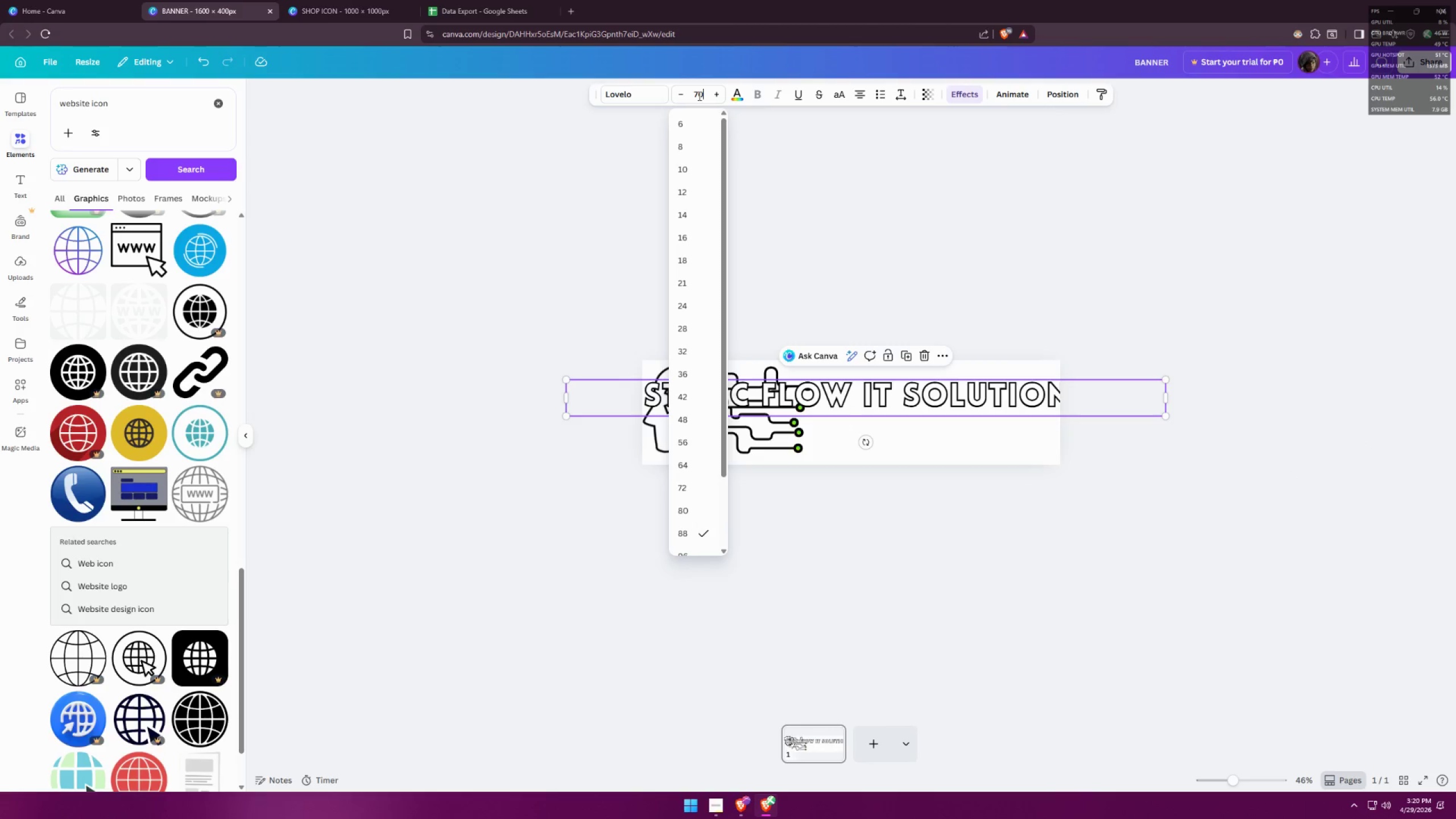 
key(Enter)
 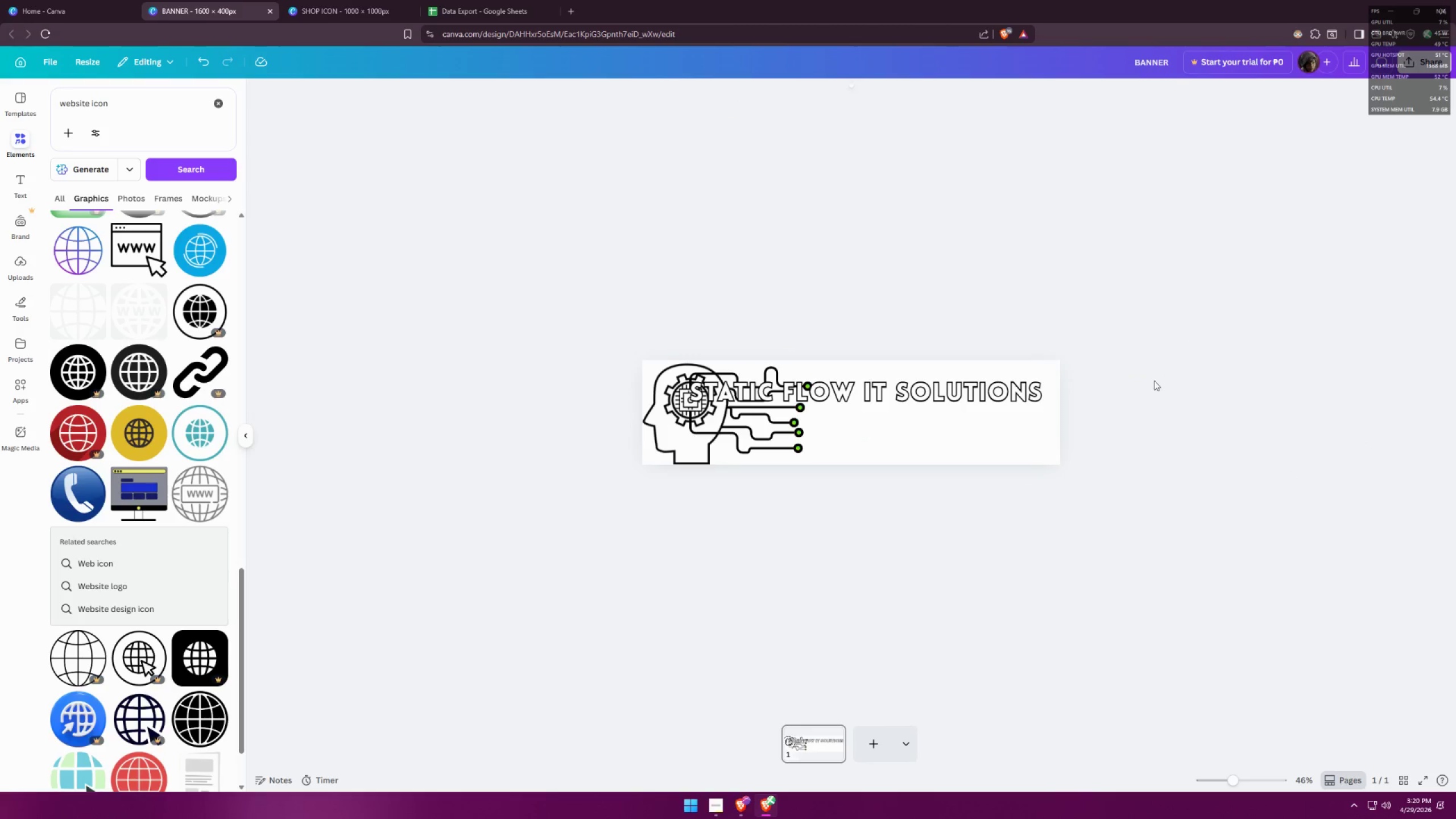 
left_click_drag(start_coordinate=[818, 489], to_coordinate=[607, 331])
 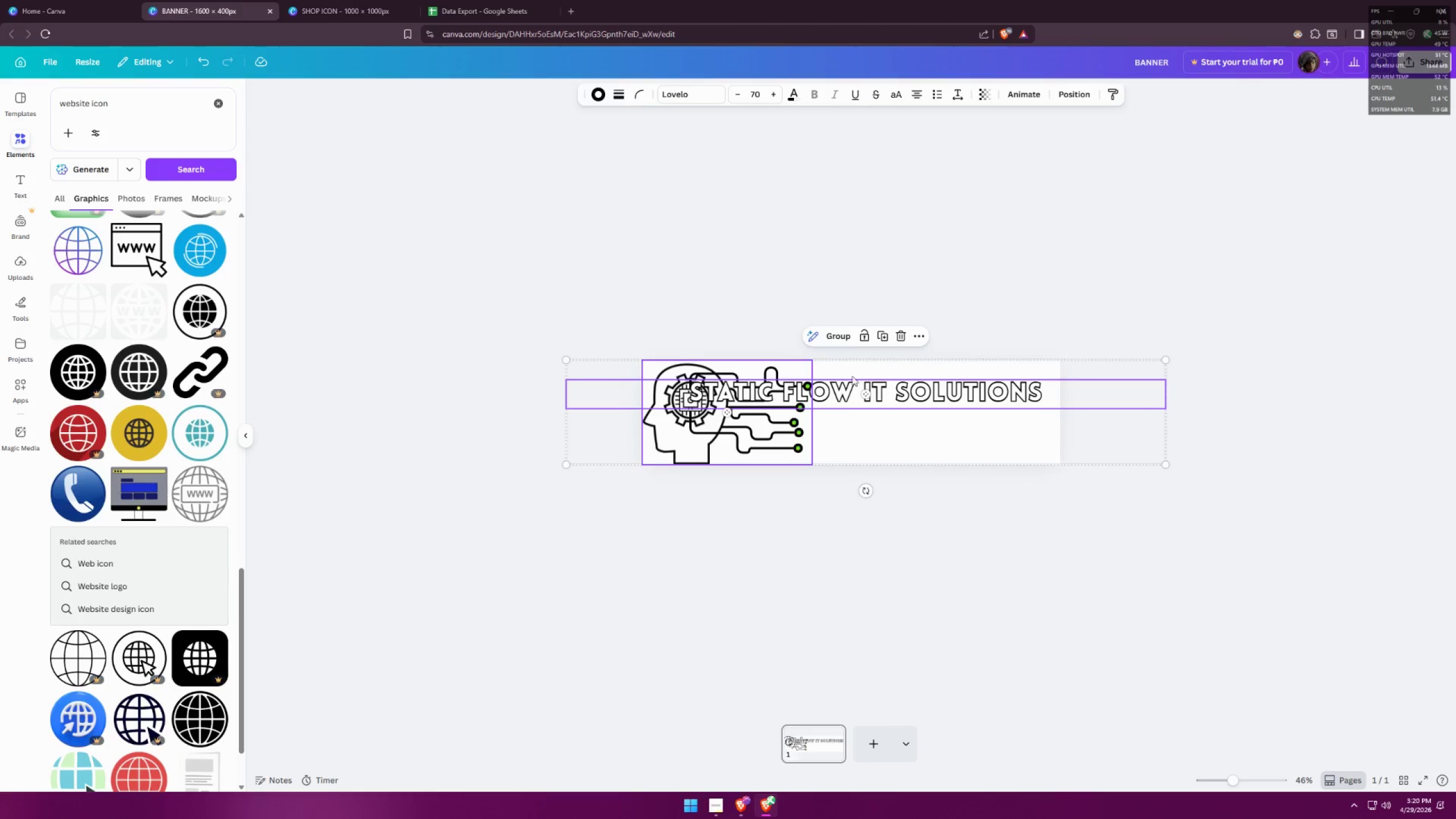 
left_click([862, 402])
 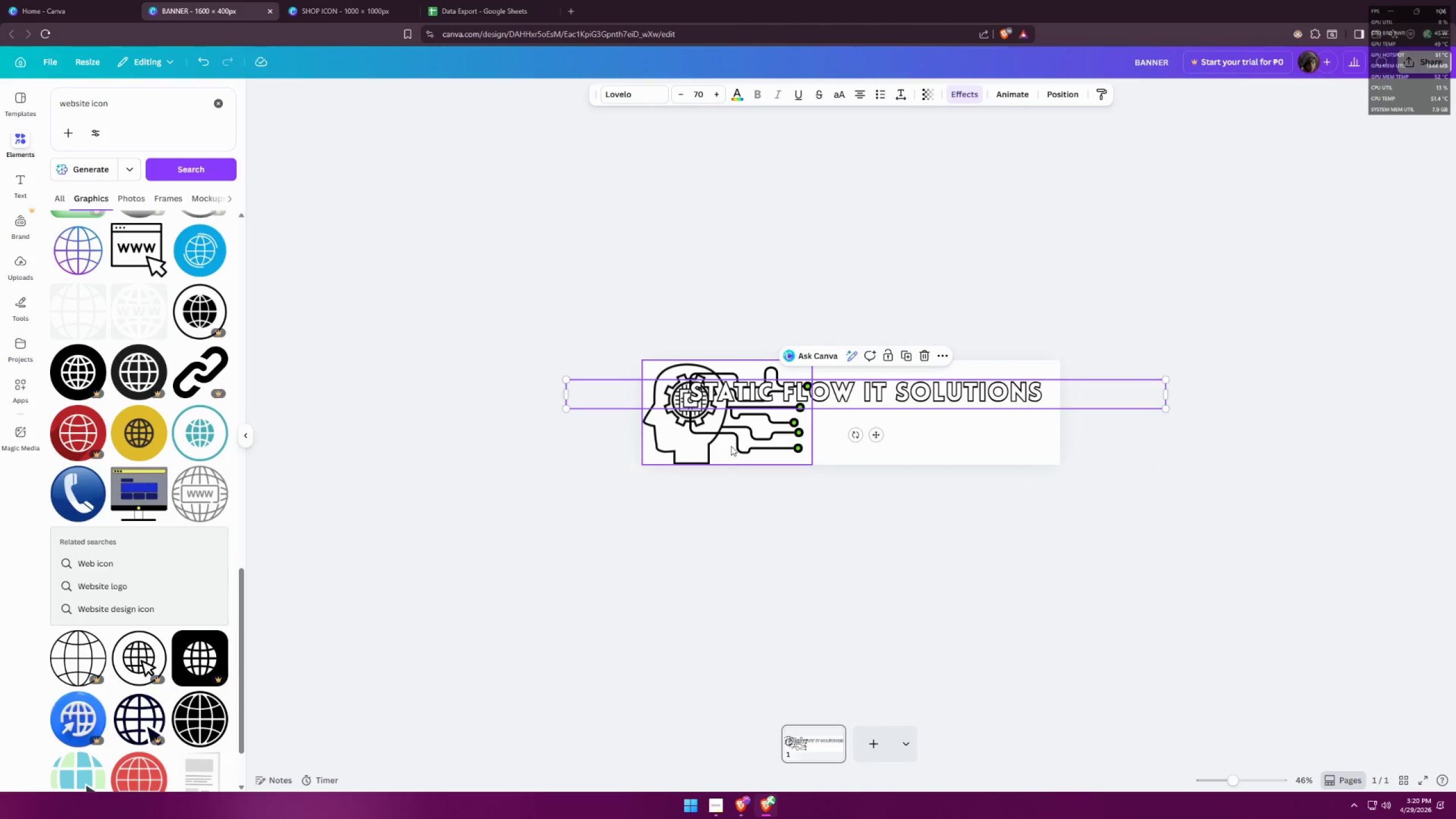 
left_click_drag(start_coordinate=[1044, 583], to_coordinate=[644, 275])
 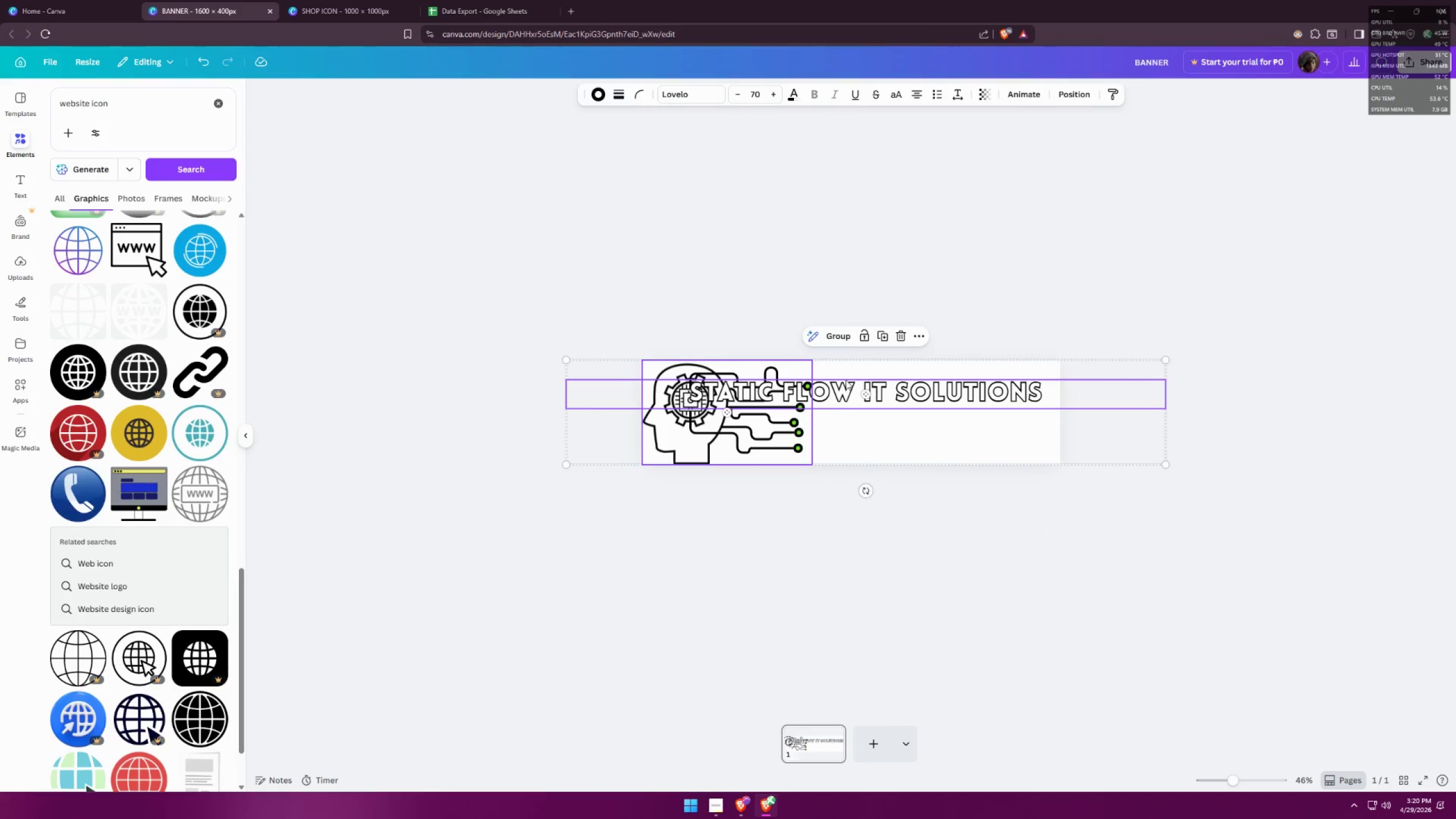 
hold_key(key=ShiftLeft, duration=0.5)
left_click([853, 388])
 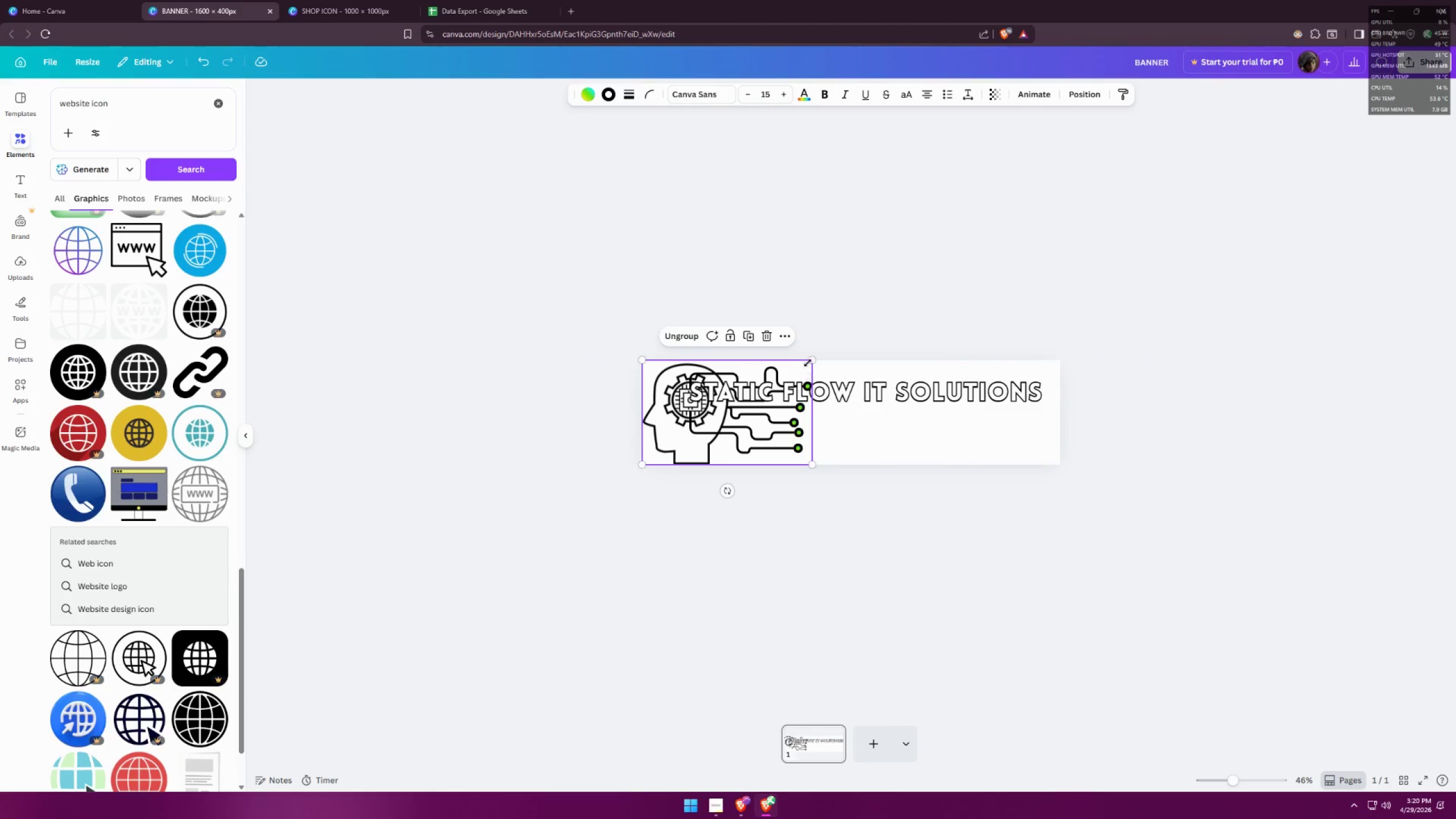 
left_click_drag(start_coordinate=[808, 361], to_coordinate=[687, 433])
 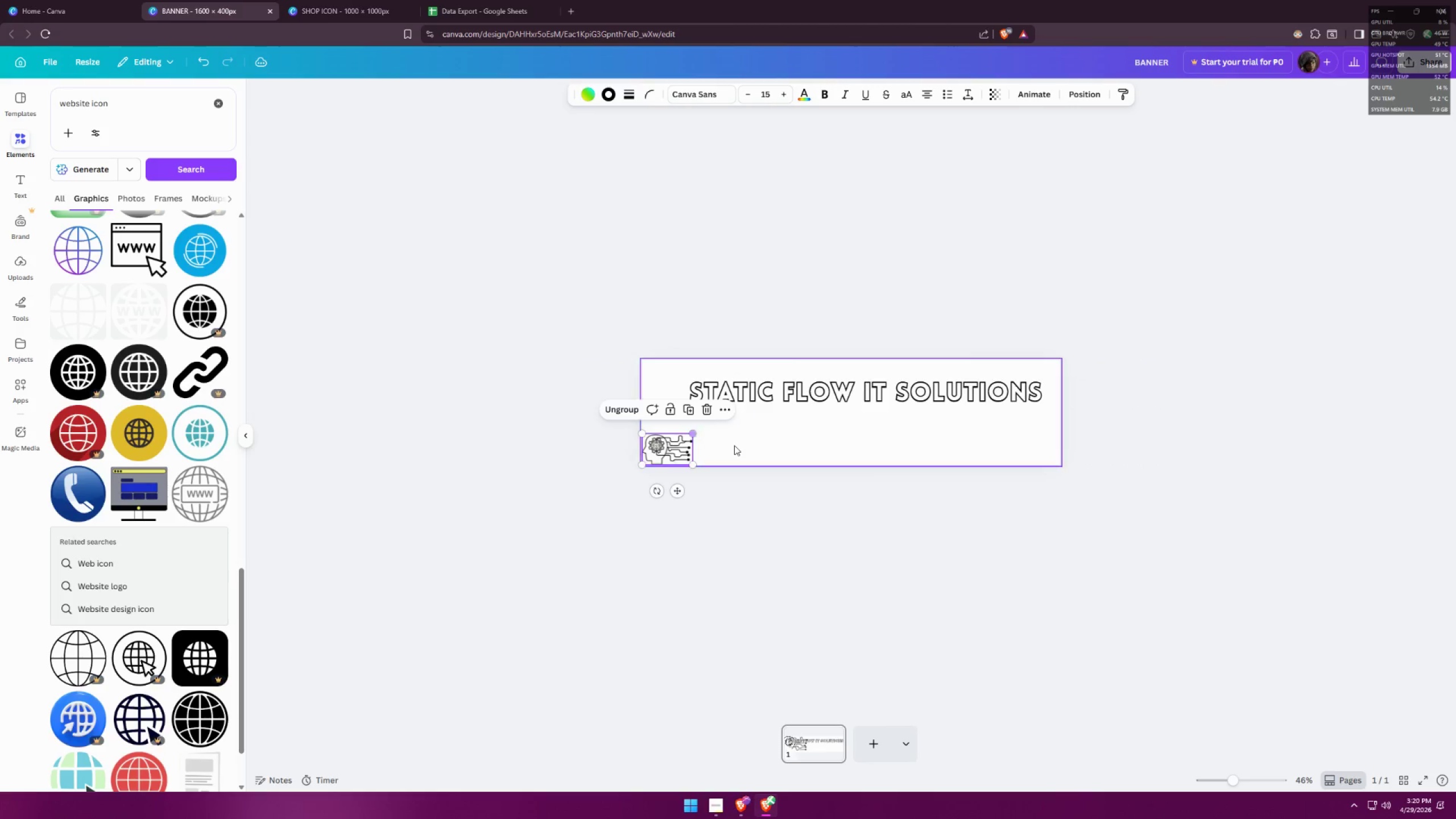 
left_click([736, 445])
 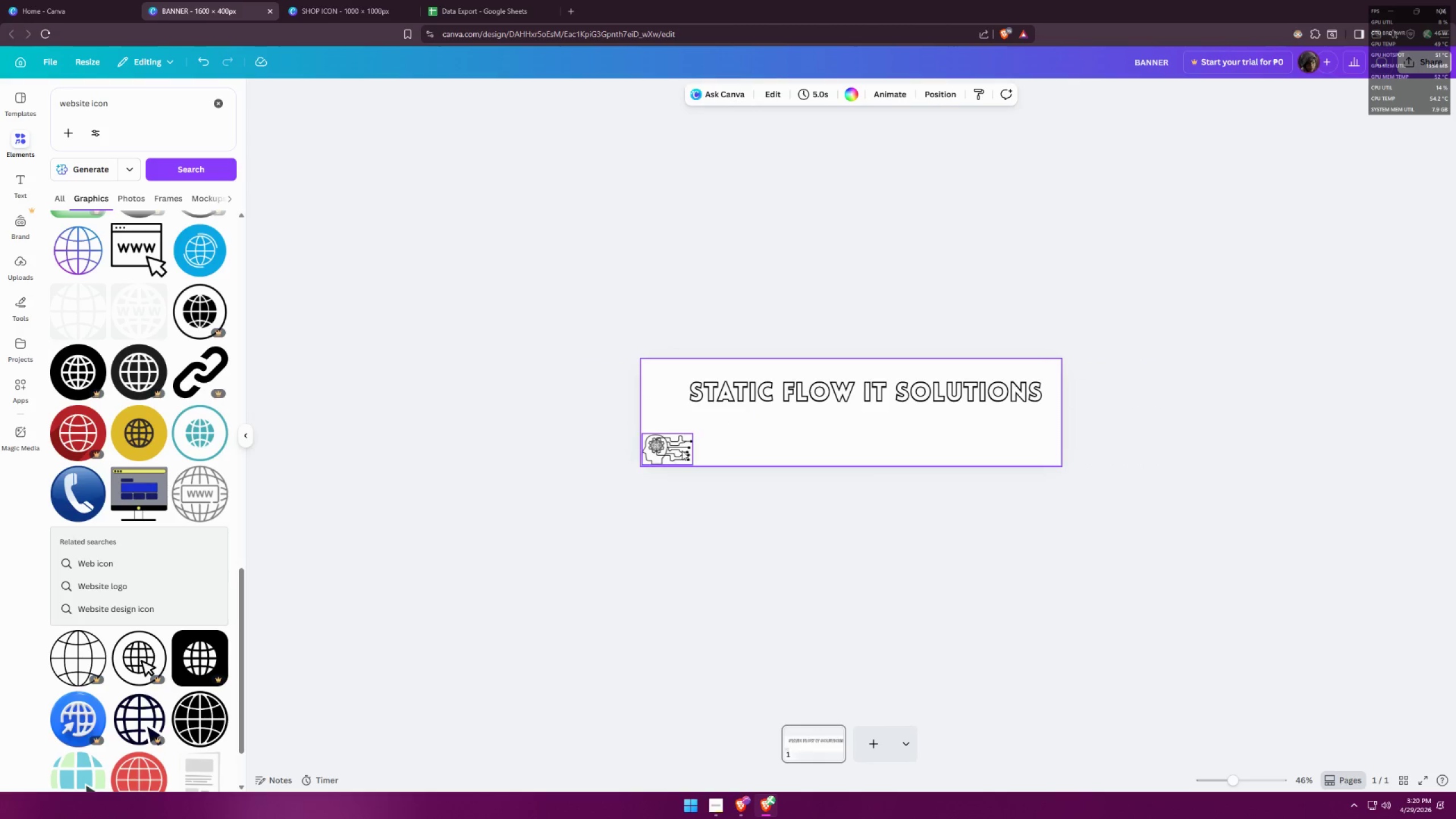 
left_click_drag(start_coordinate=[677, 451], to_coordinate=[688, 379])
 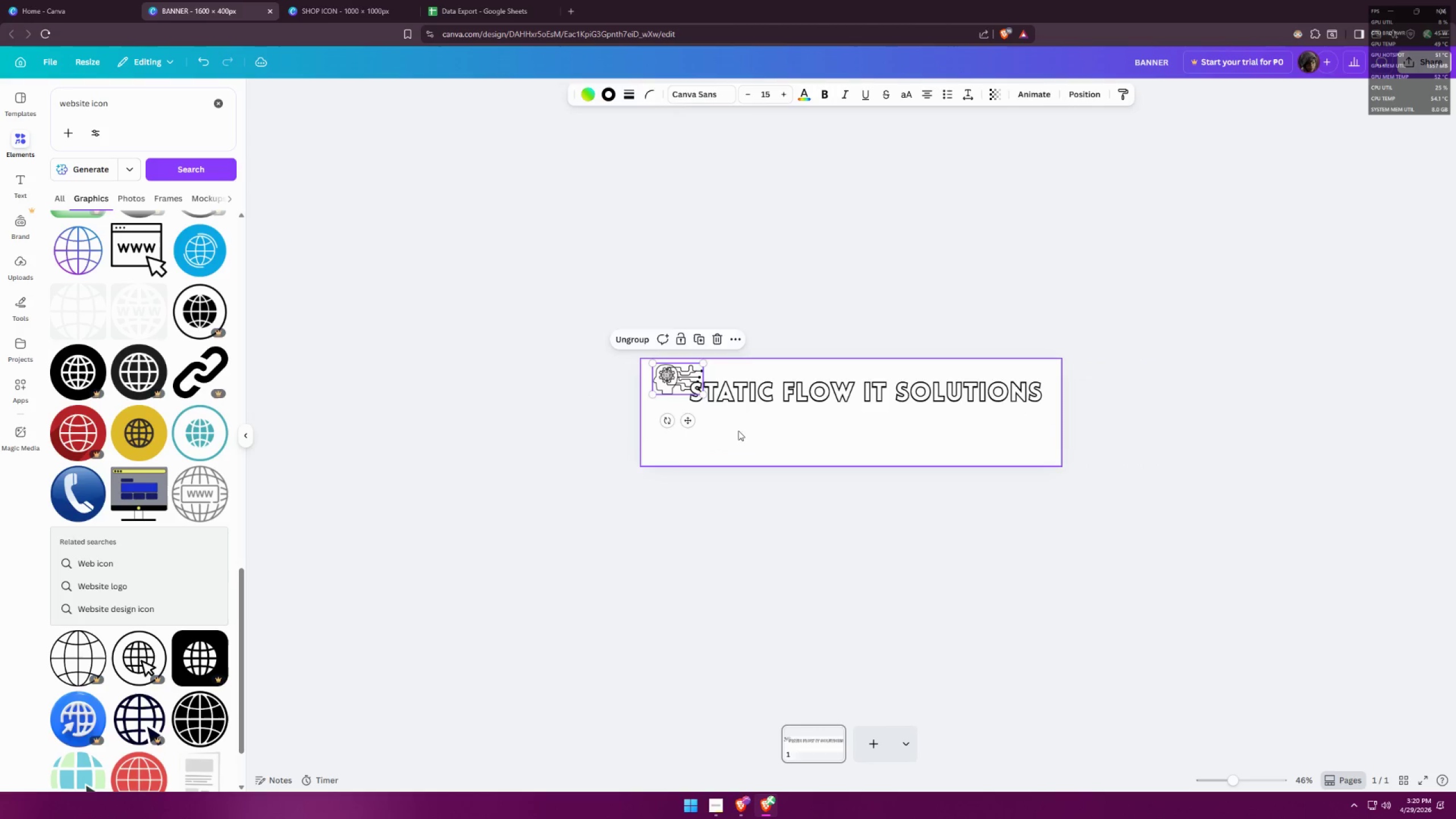 
left_click([750, 437])
 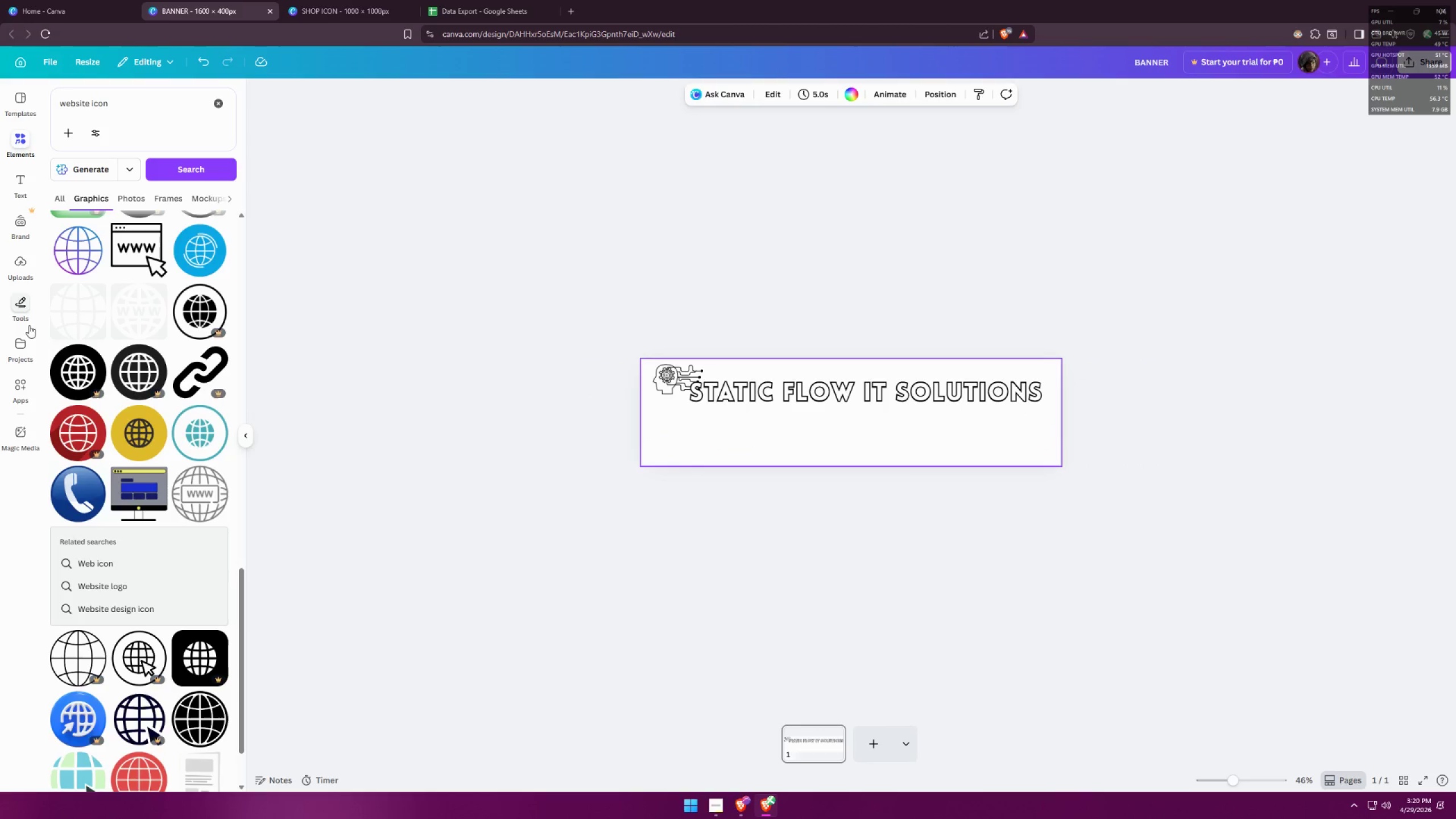 
left_click([54, 395])
 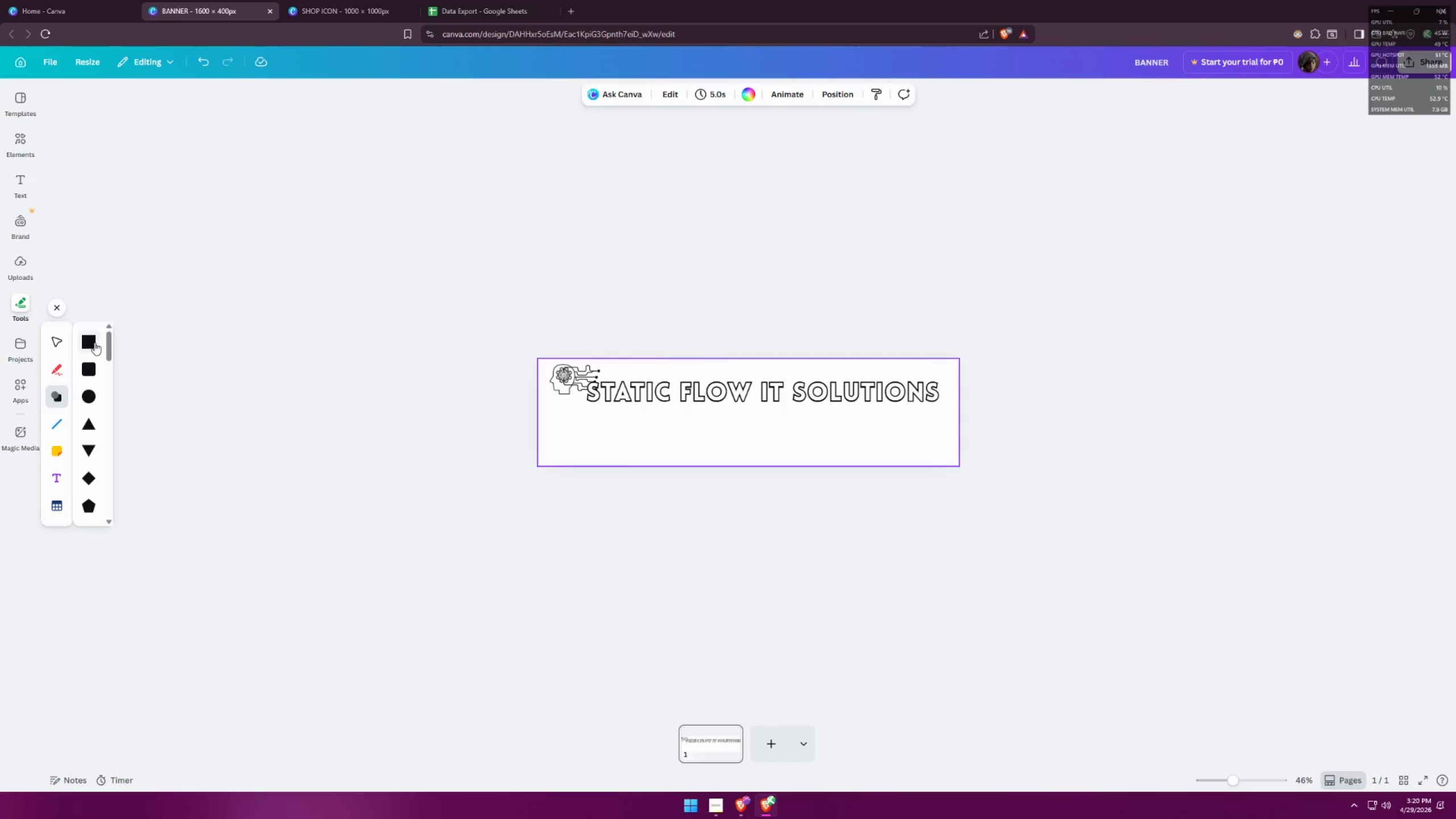 
left_click([94, 342])
 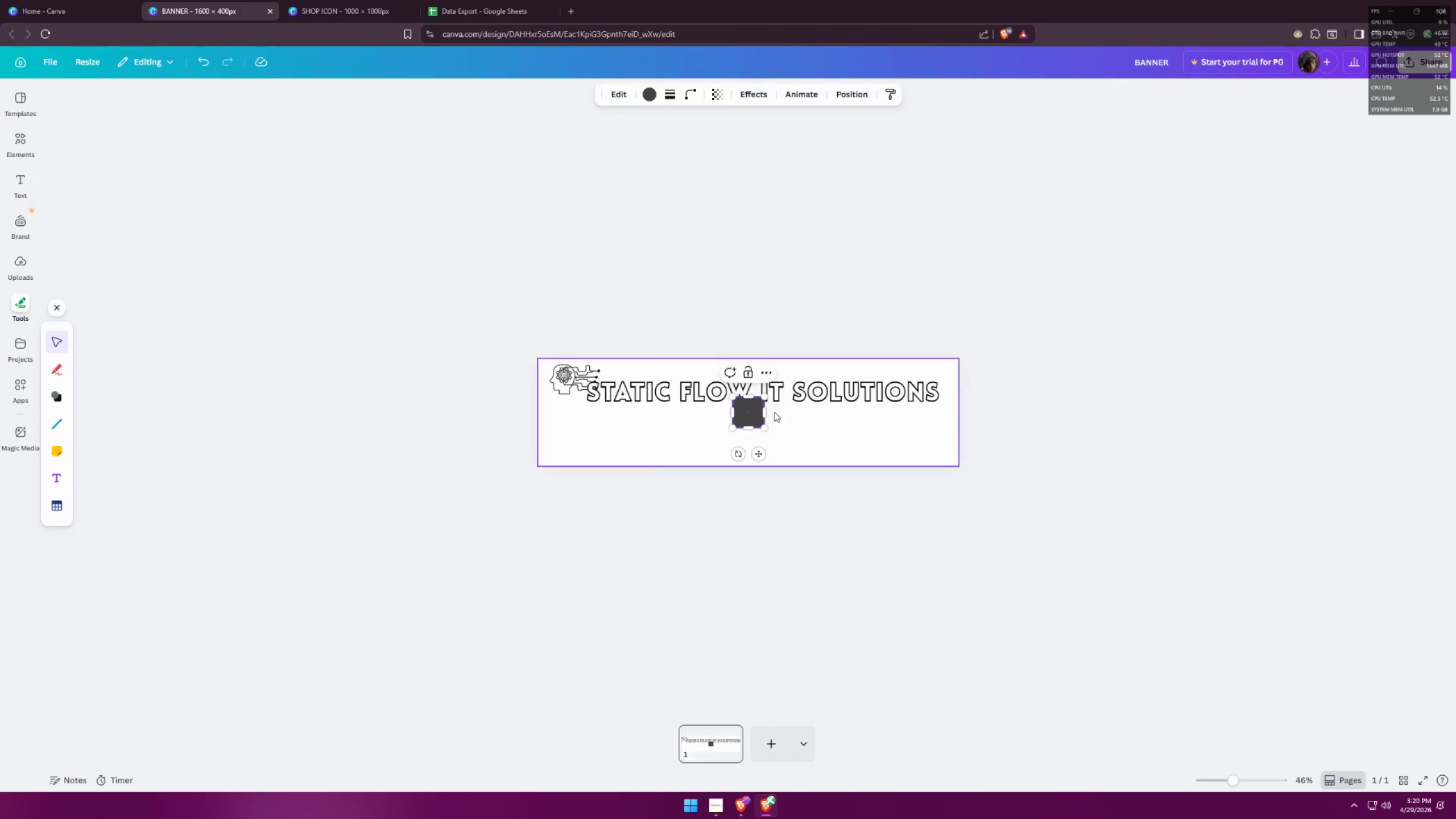 
left_click_drag(start_coordinate=[763, 414], to_coordinate=[965, 395])
 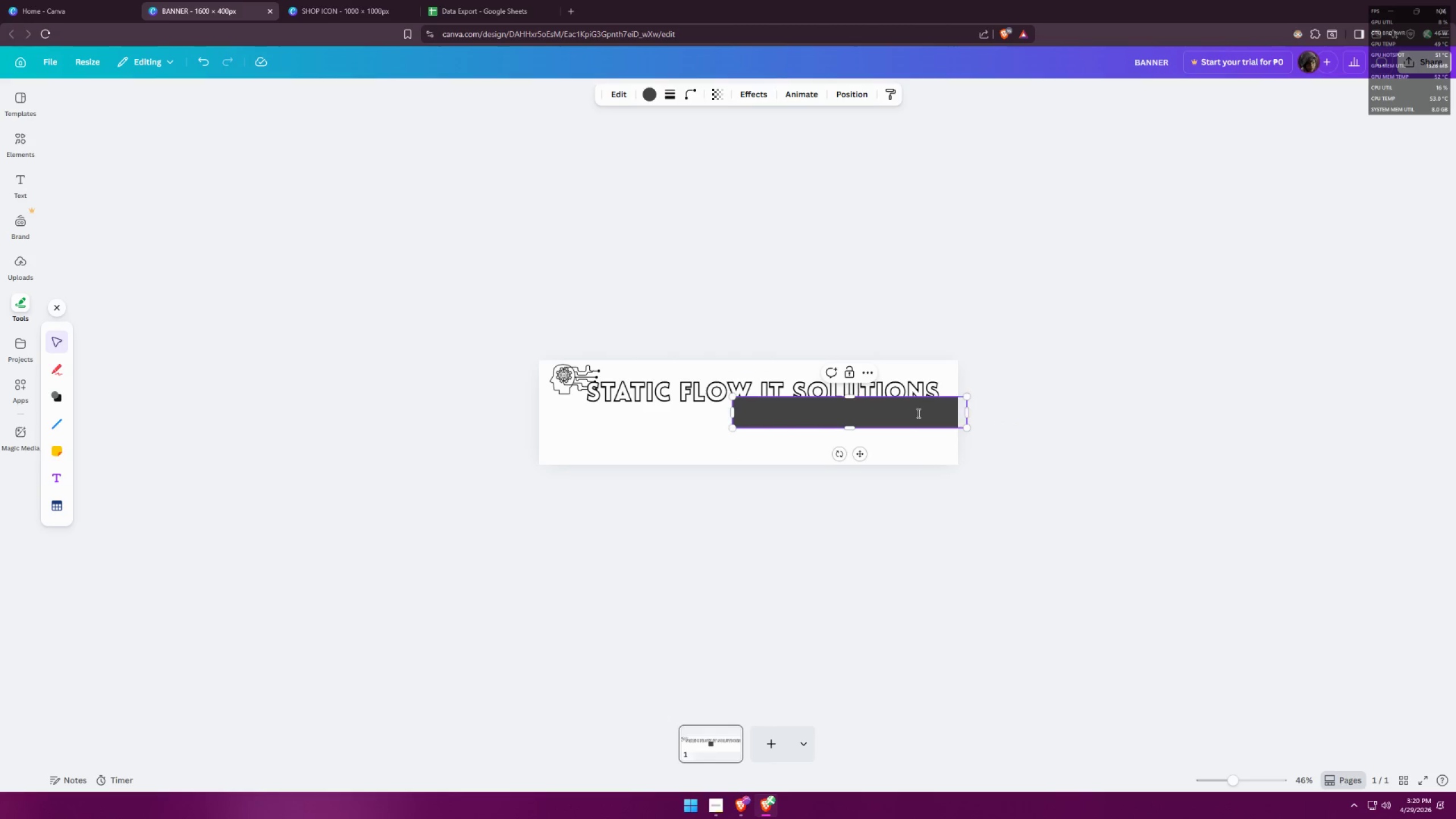 
left_click_drag(start_coordinate=[915, 413], to_coordinate=[716, 382])
 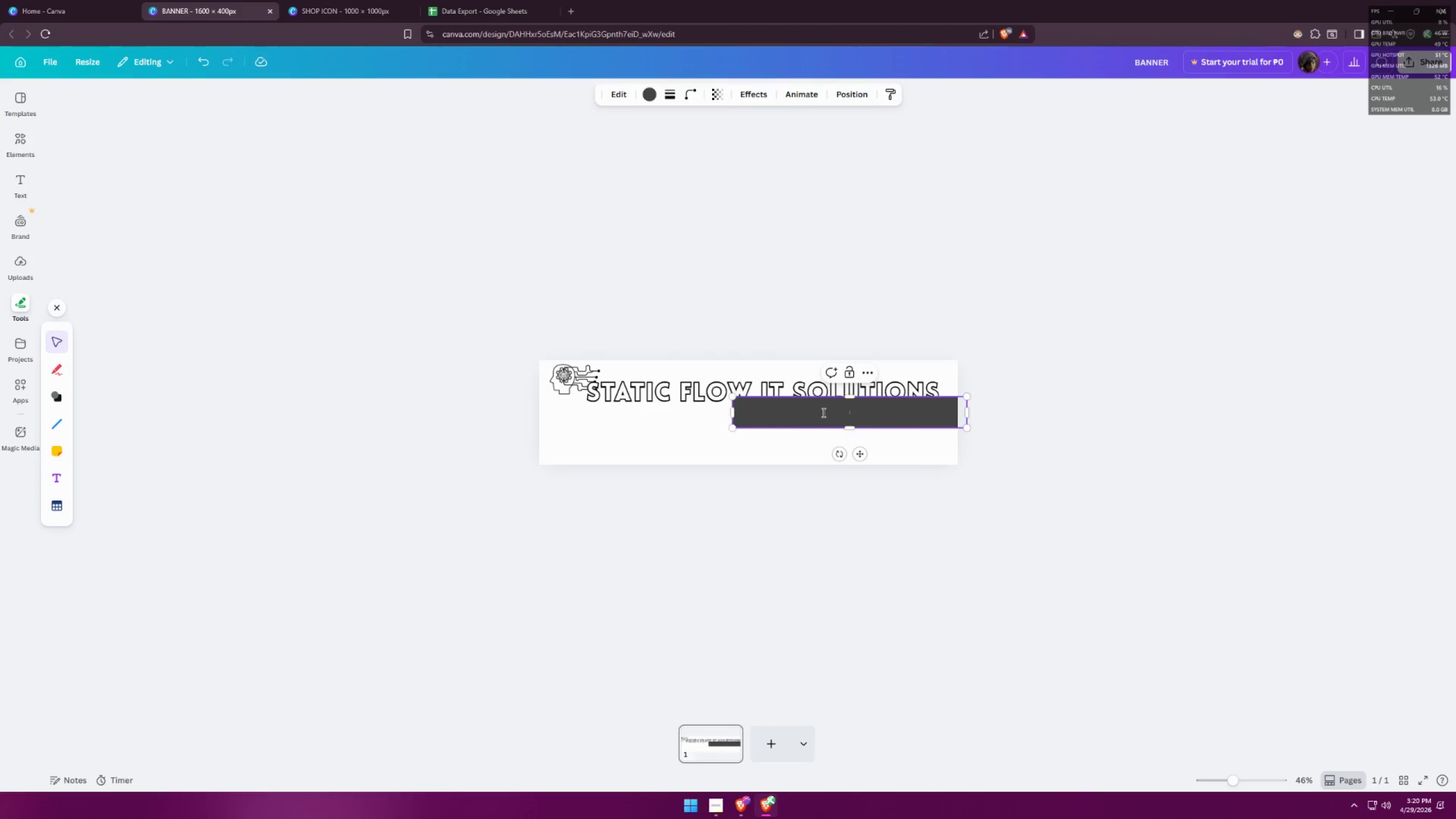 
left_click_drag(start_coordinate=[835, 412], to_coordinate=[839, 419])
 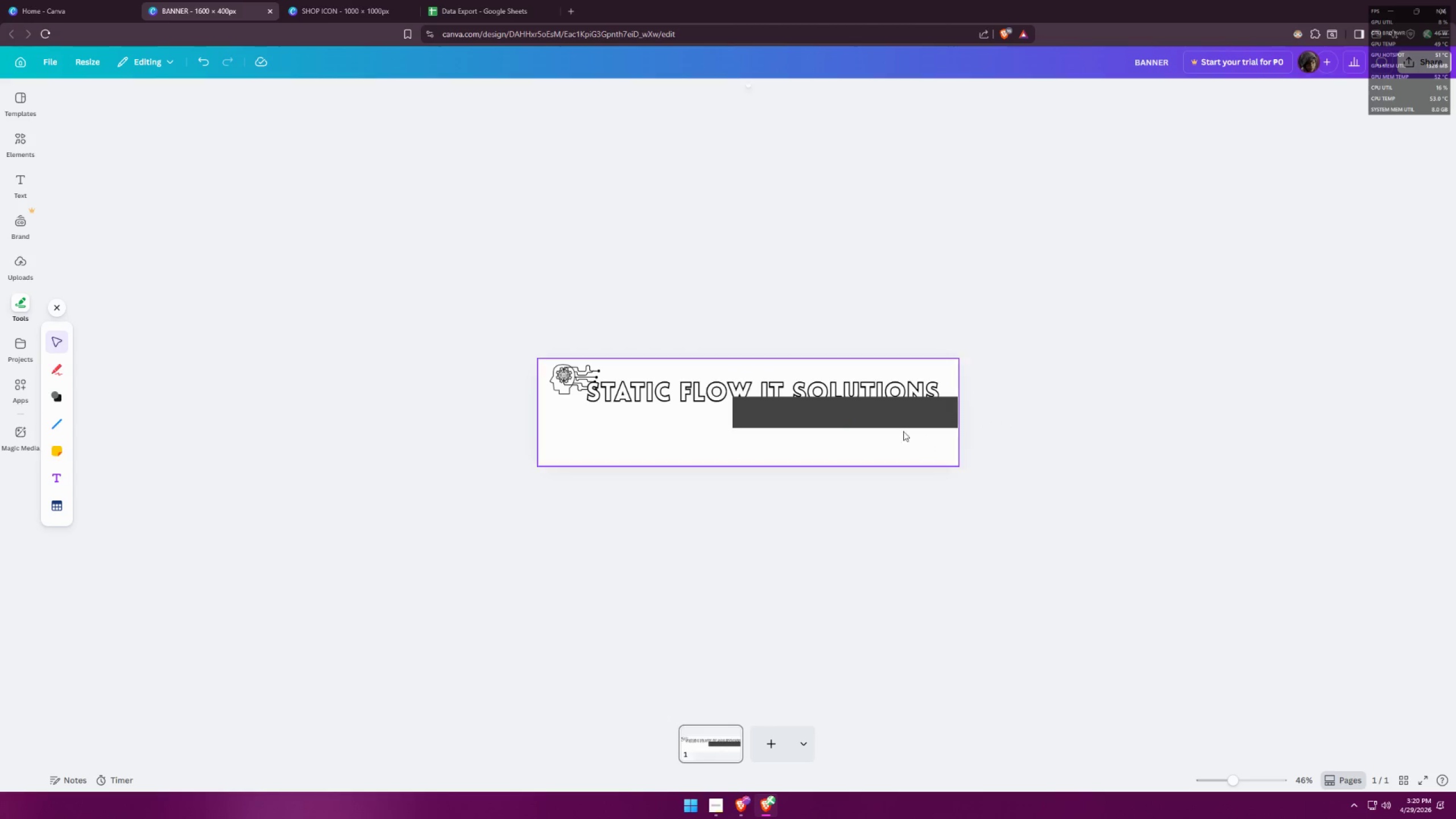 
left_click_drag(start_coordinate=[905, 421], to_coordinate=[714, 386])
 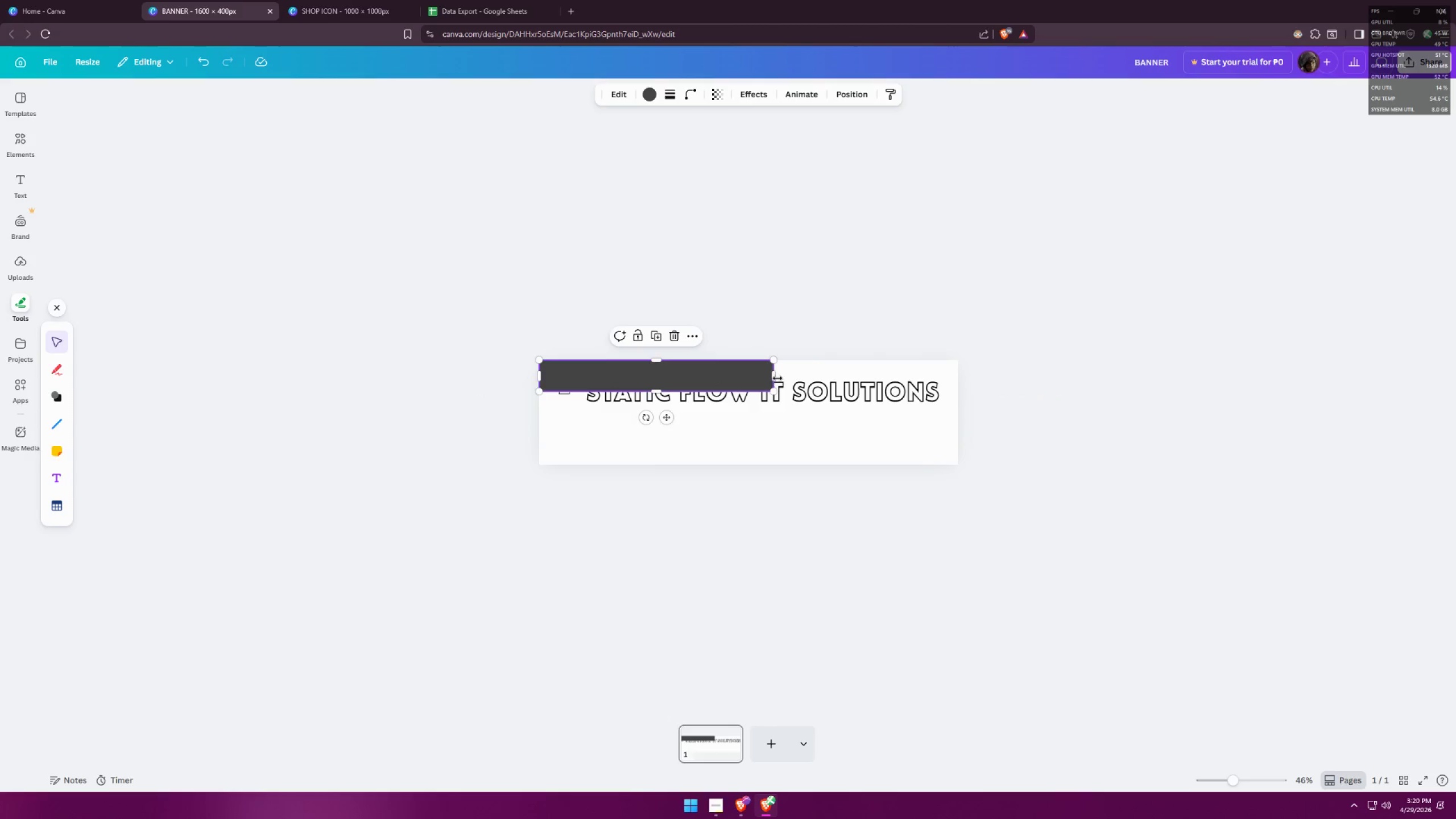 
left_click_drag(start_coordinate=[777, 378], to_coordinate=[961, 362])
 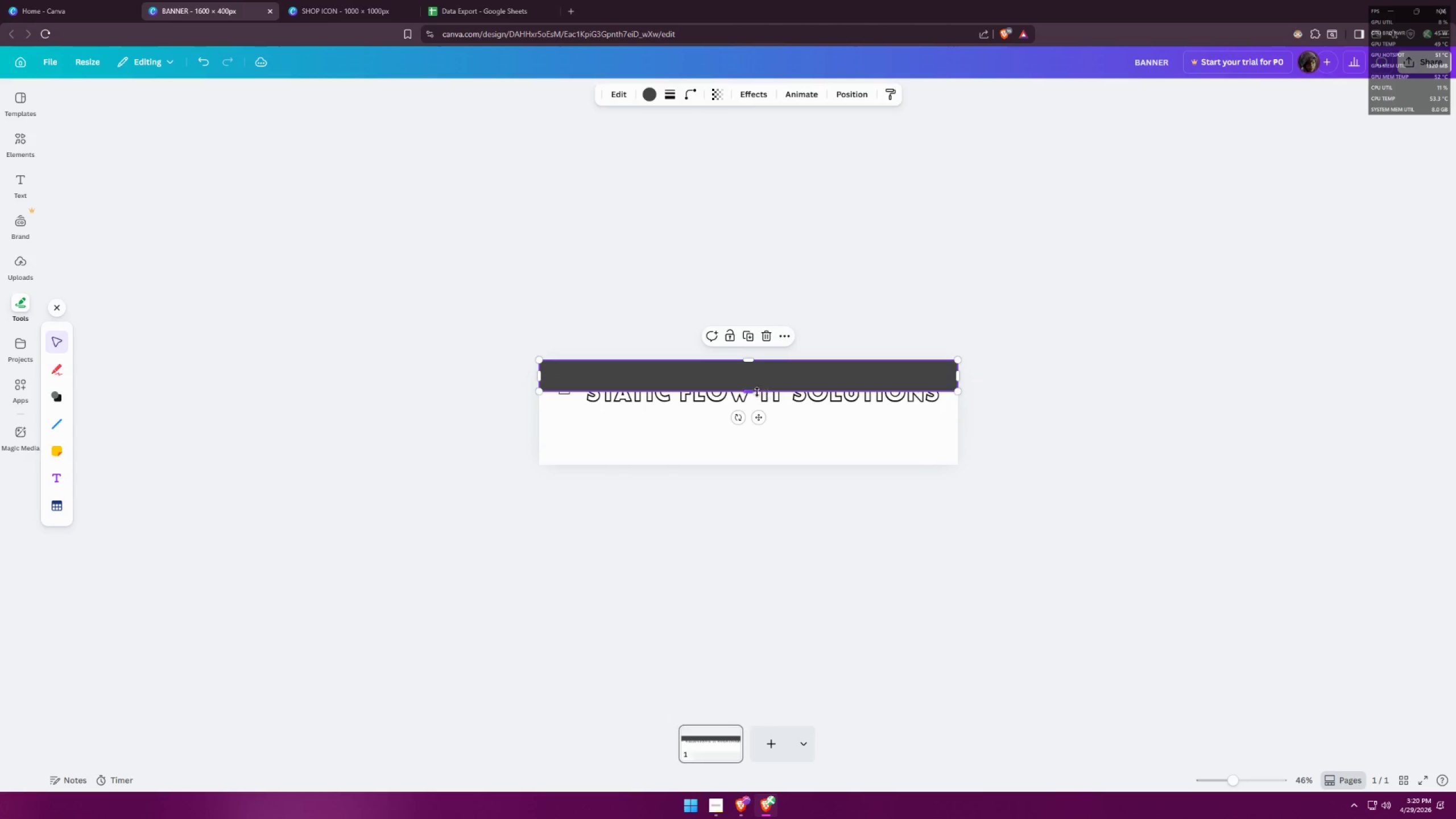 
left_click_drag(start_coordinate=[750, 390], to_coordinate=[751, 398])
 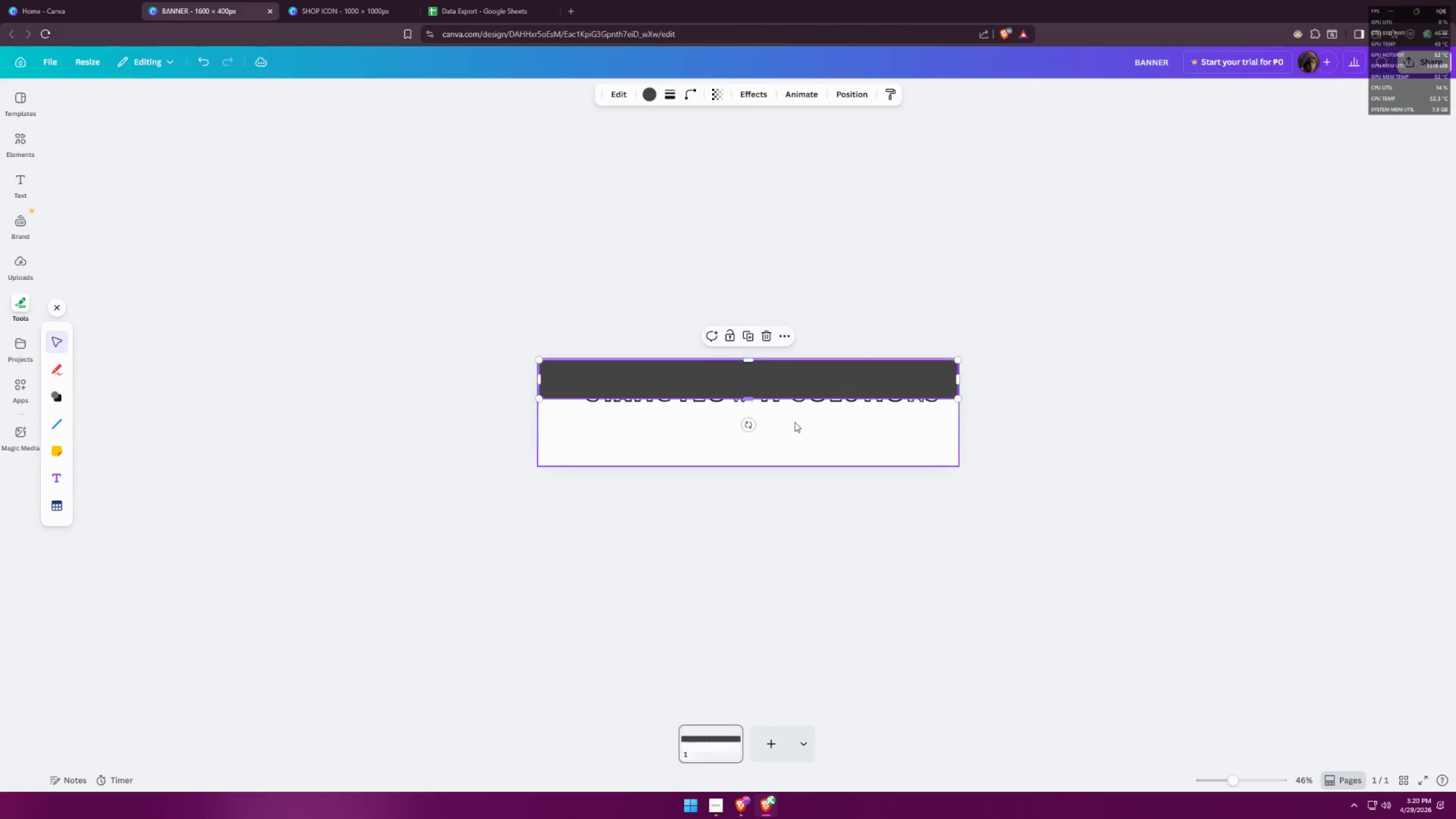 
left_click([828, 429])
 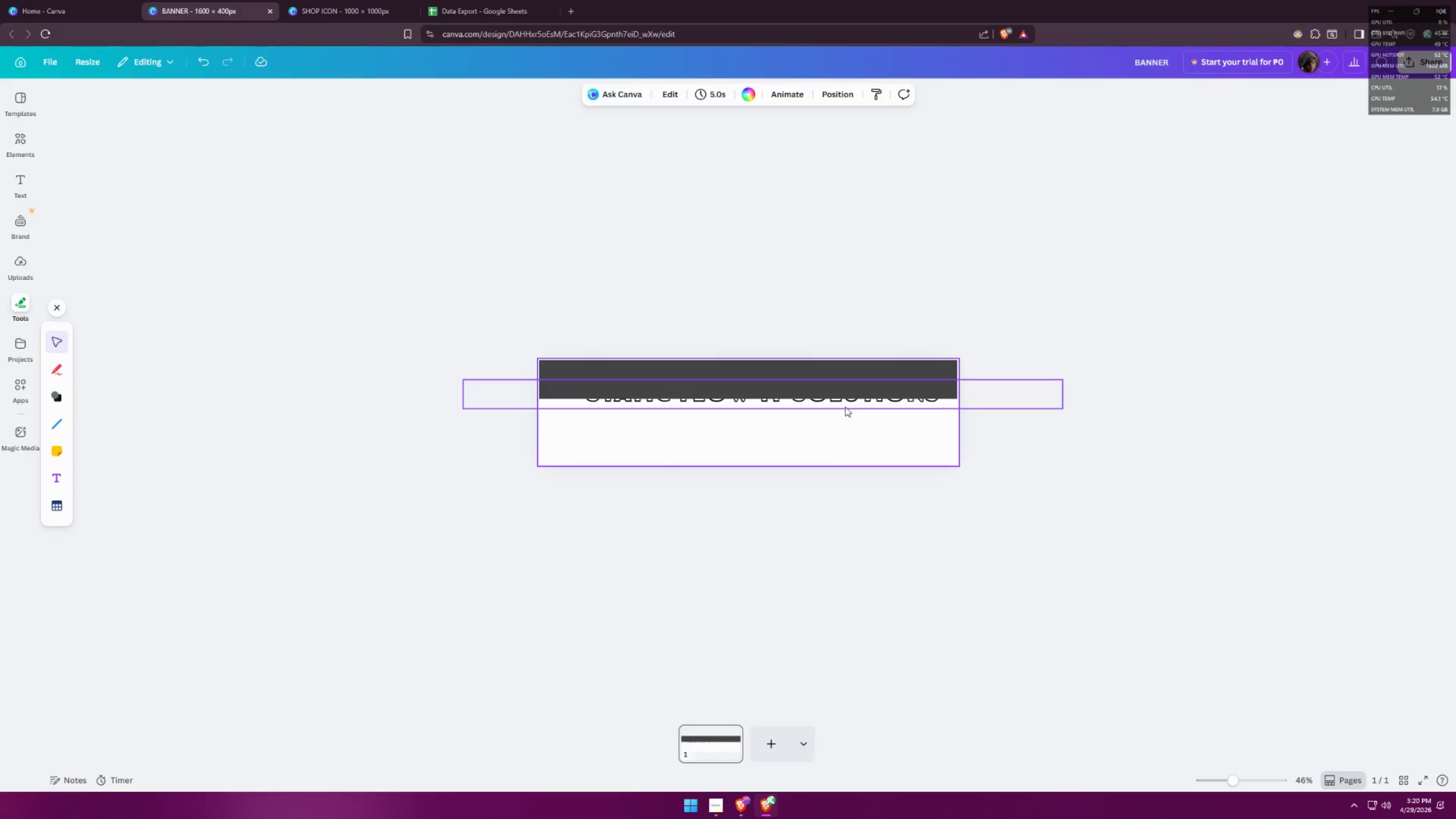 
left_click_drag(start_coordinate=[850, 407], to_coordinate=[832, 447])
 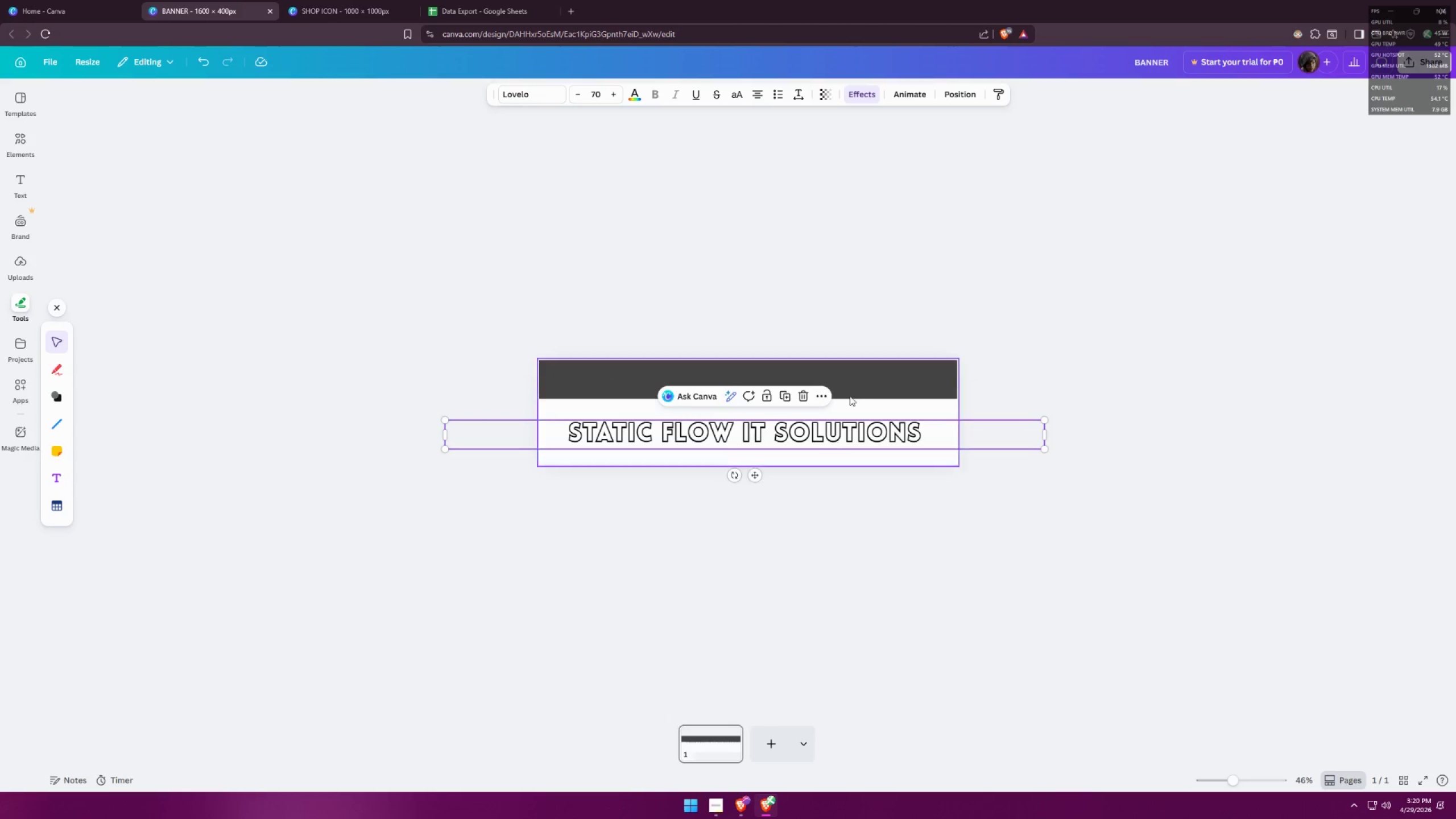 
left_click([860, 383])
 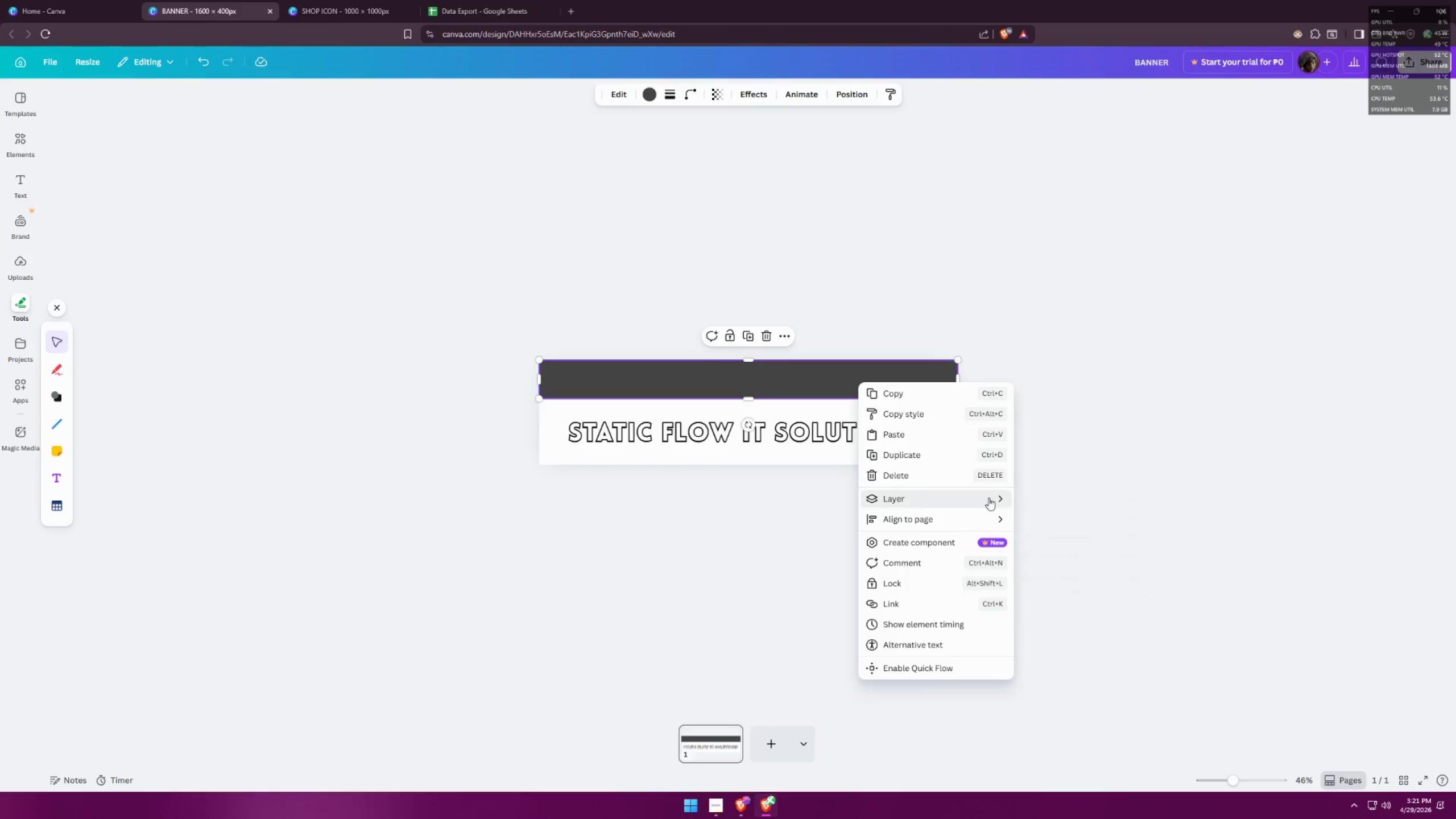 
left_click([1064, 585])
 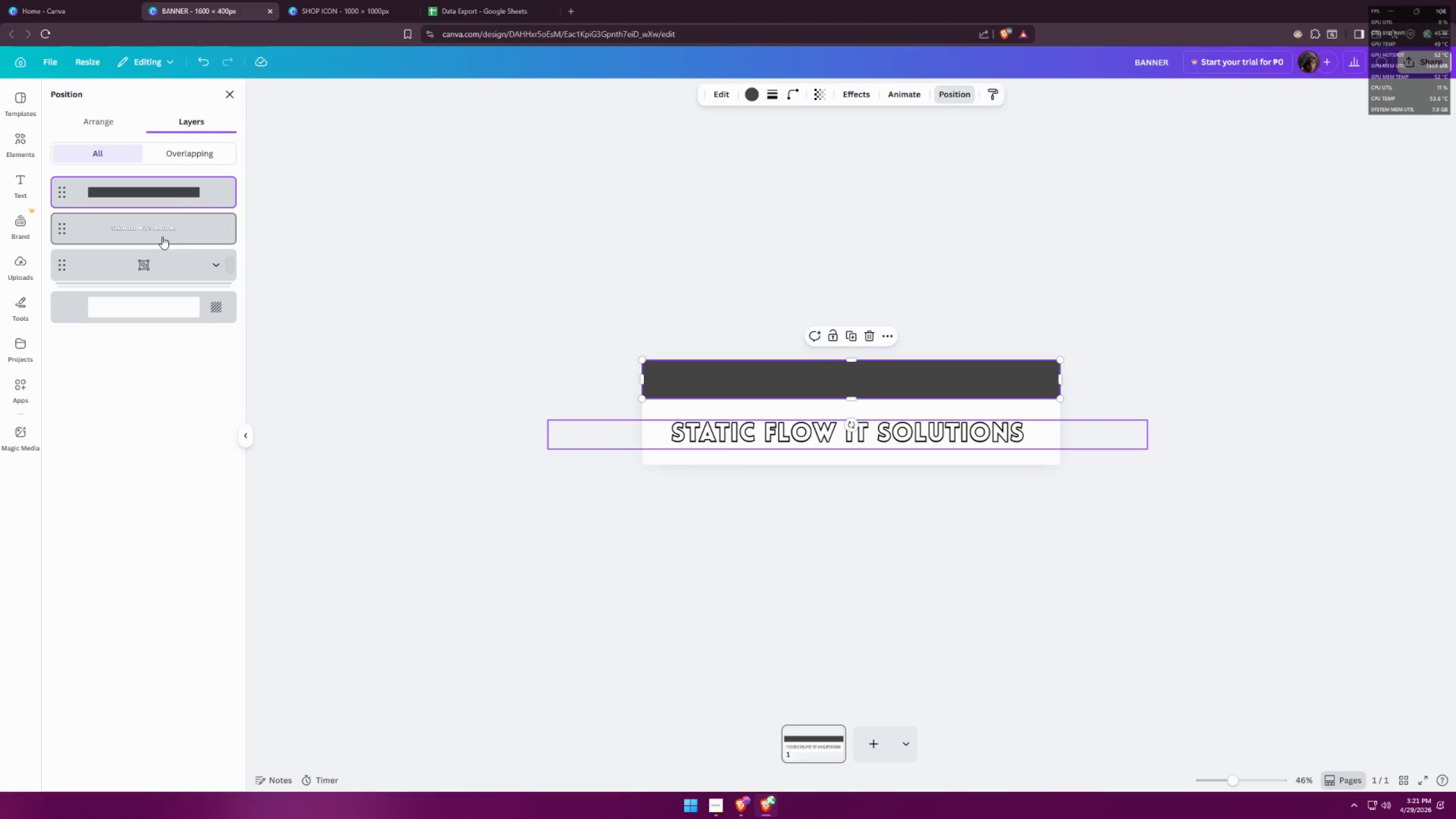 
left_click_drag(start_coordinate=[179, 196], to_coordinate=[184, 288])
 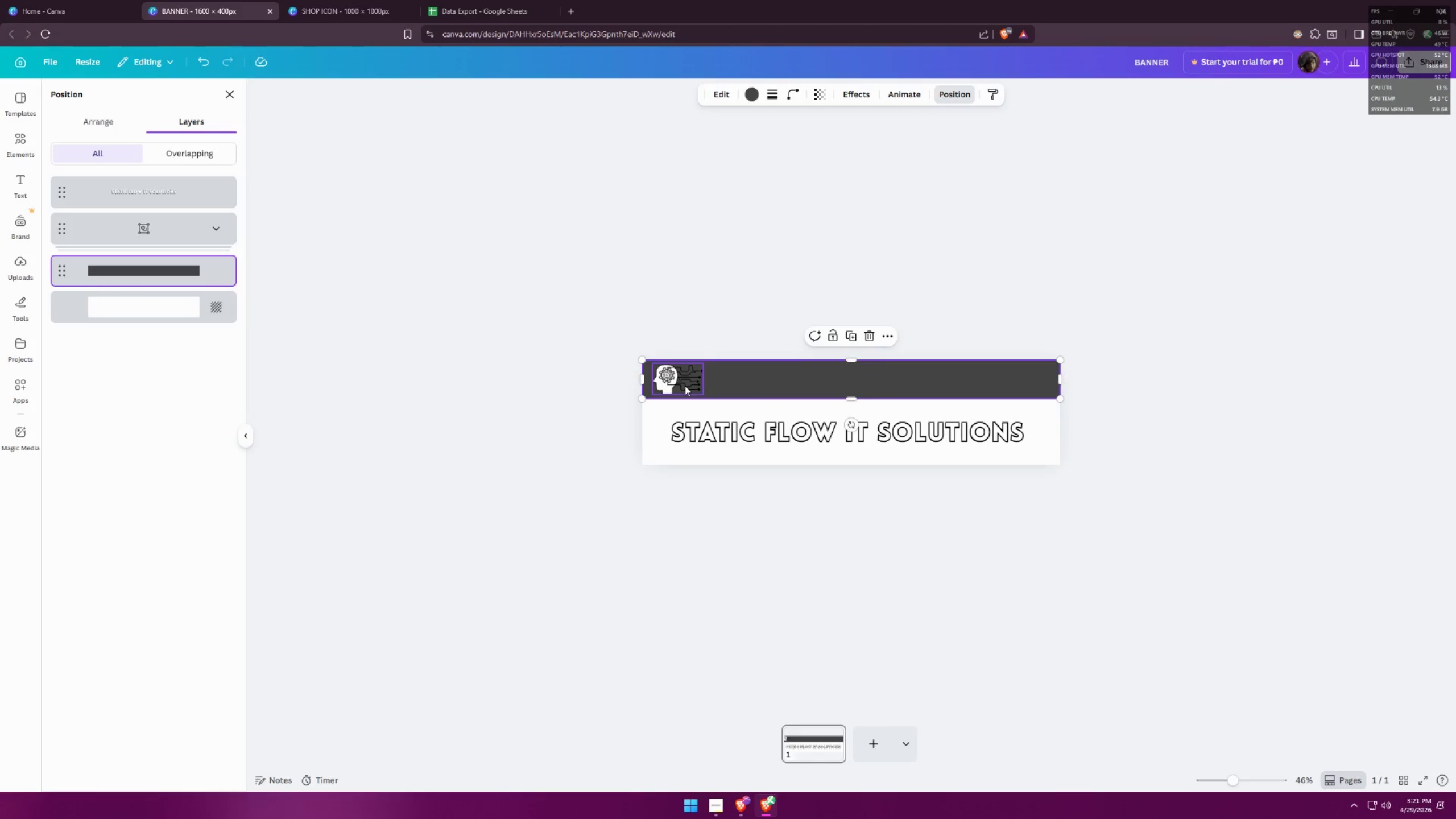 
left_click_drag(start_coordinate=[667, 378], to_coordinate=[663, 378])
 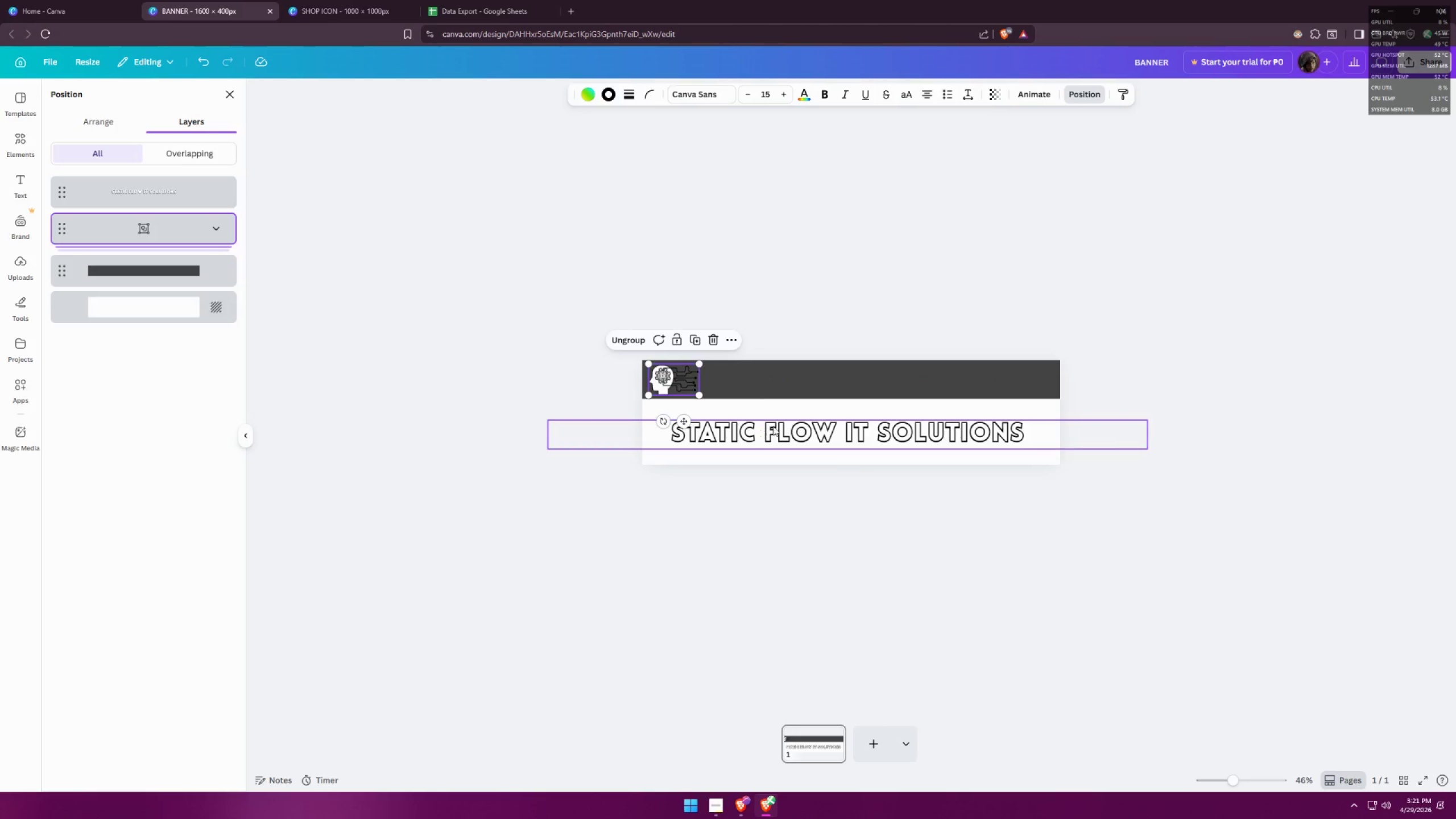 
left_click_drag(start_coordinate=[781, 427], to_coordinate=[814, 374])
 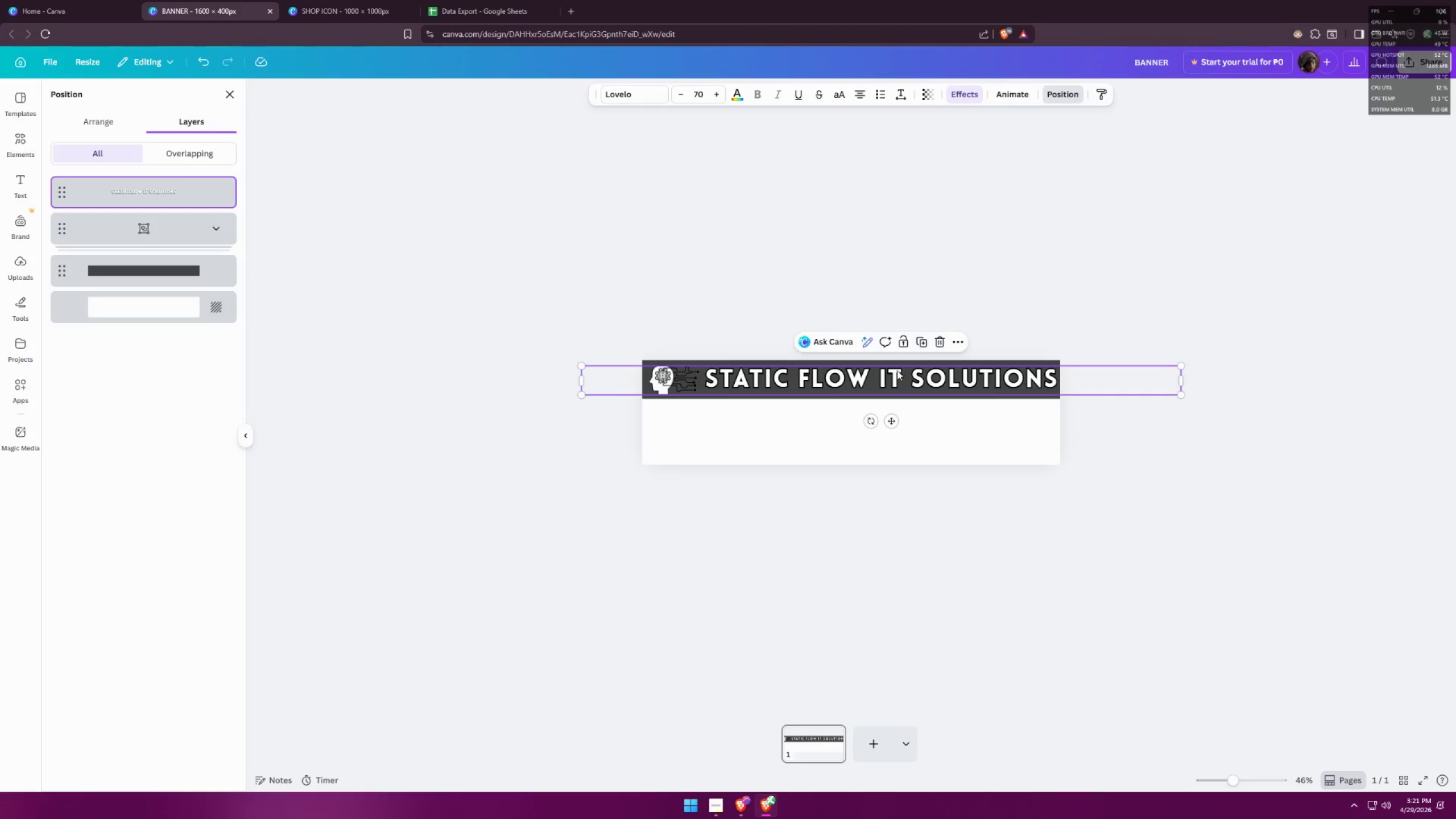 
double_click([897, 372])
 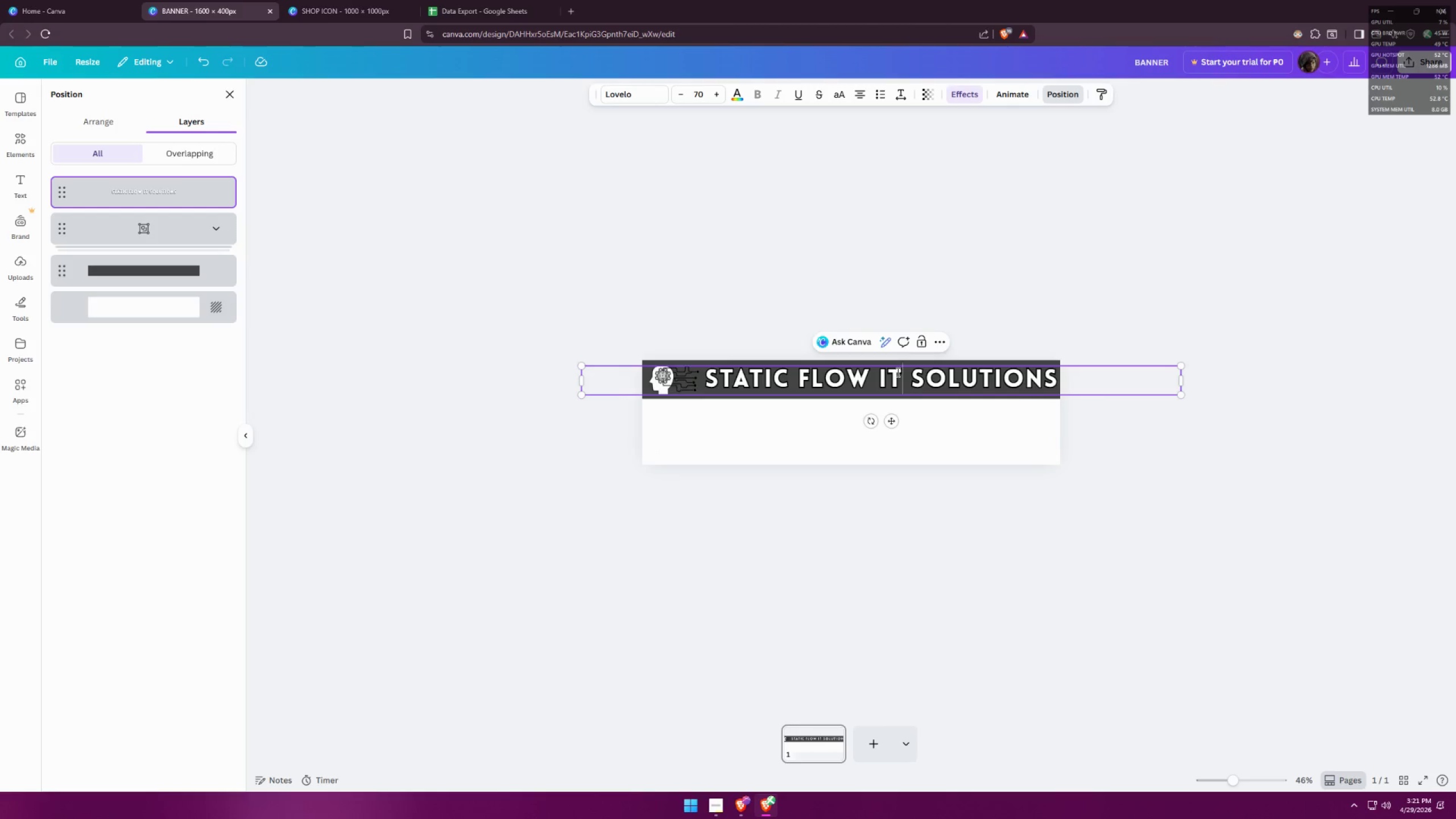 
triple_click([897, 372])
 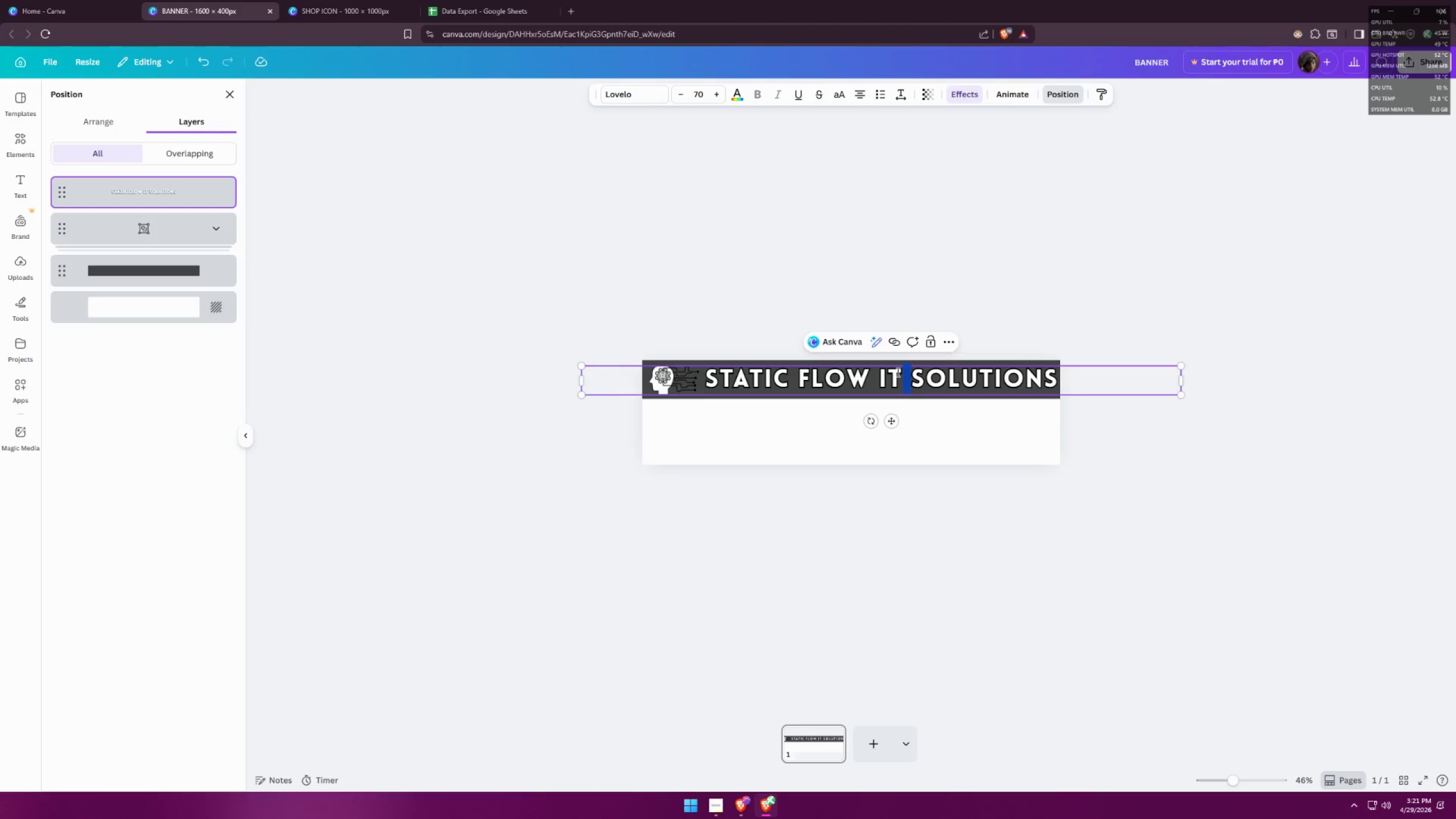 
triple_click([896, 372])
 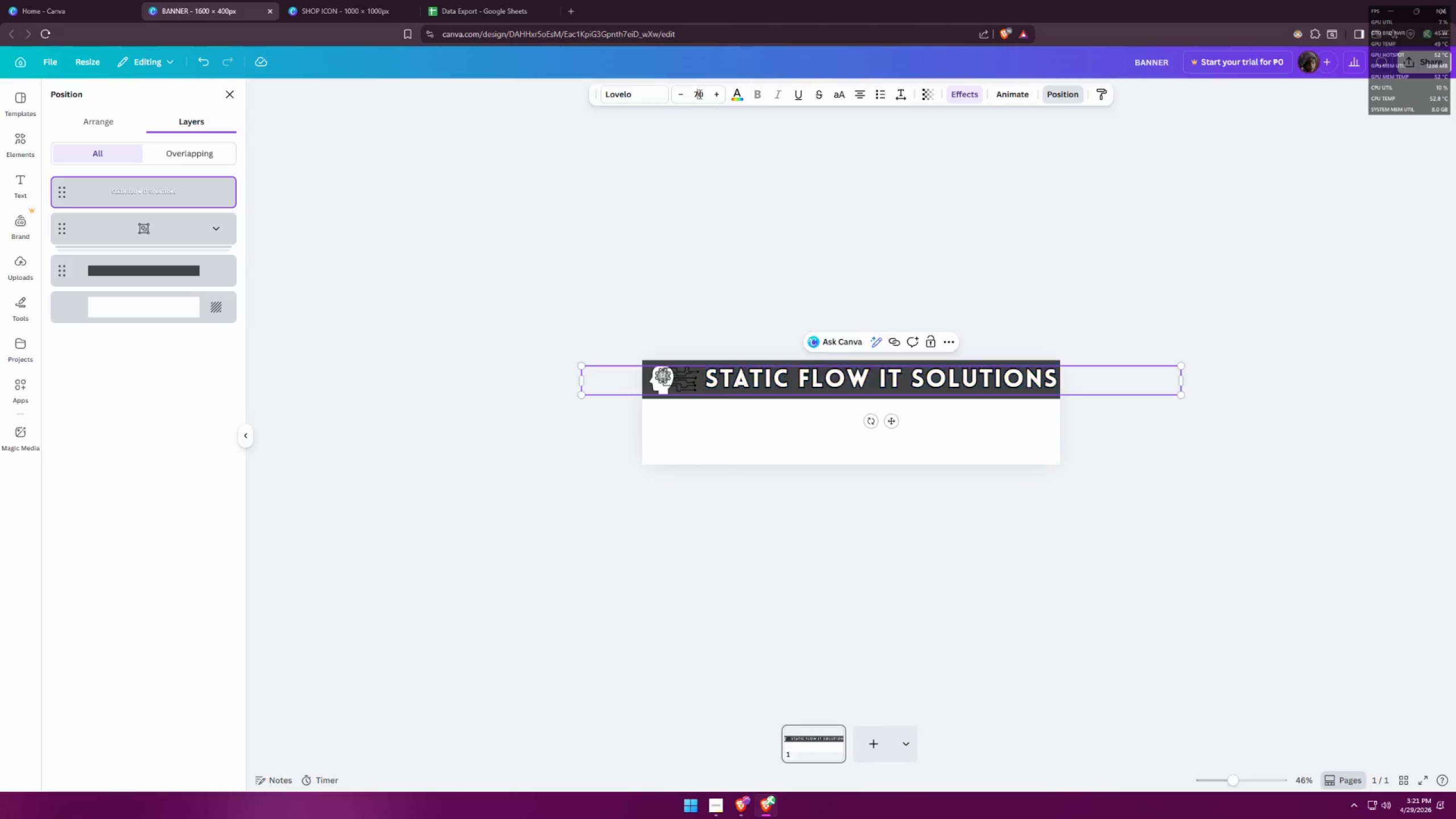 
key(Control+ControlLeft)
 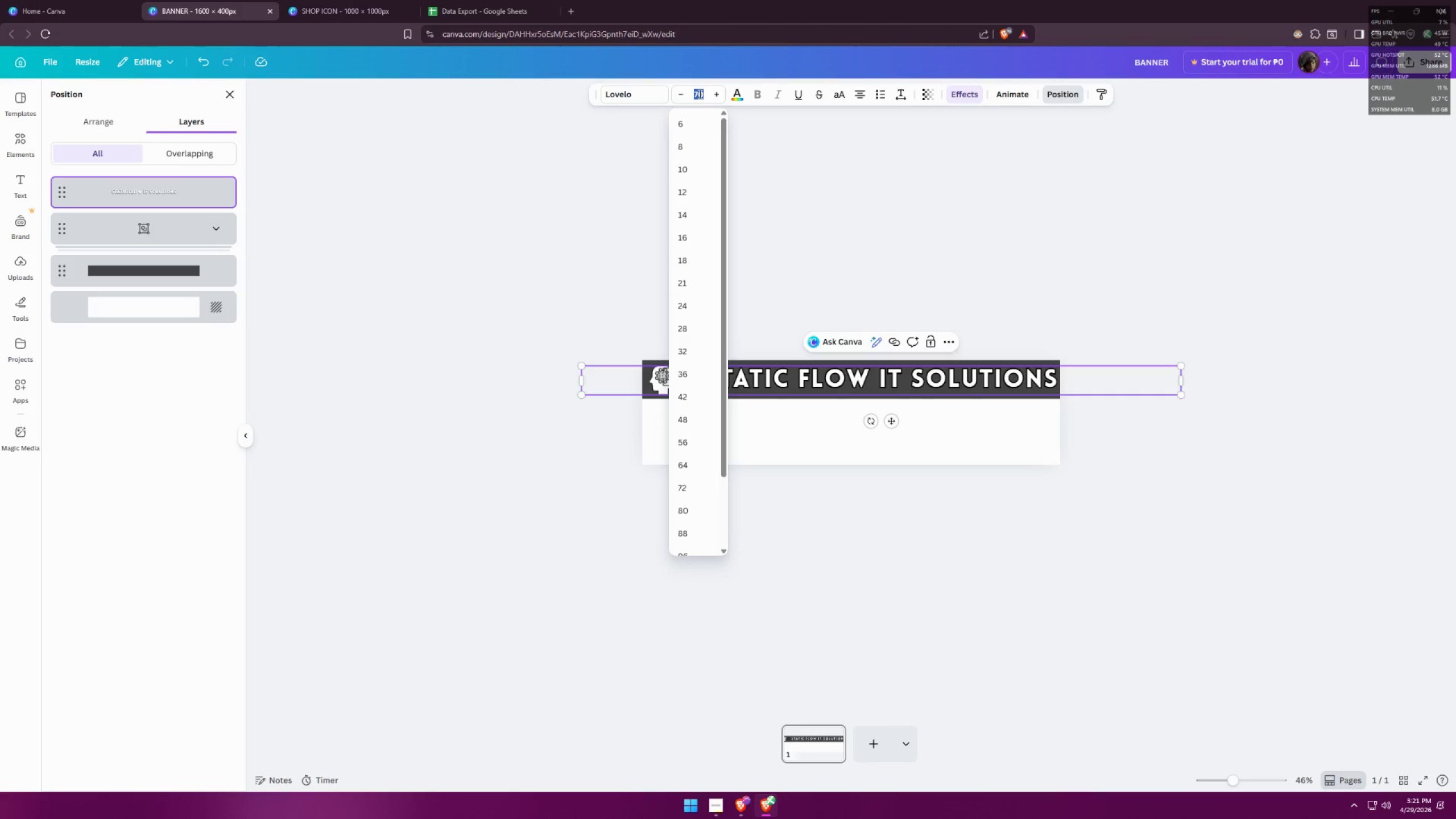 
key(Control+A)
 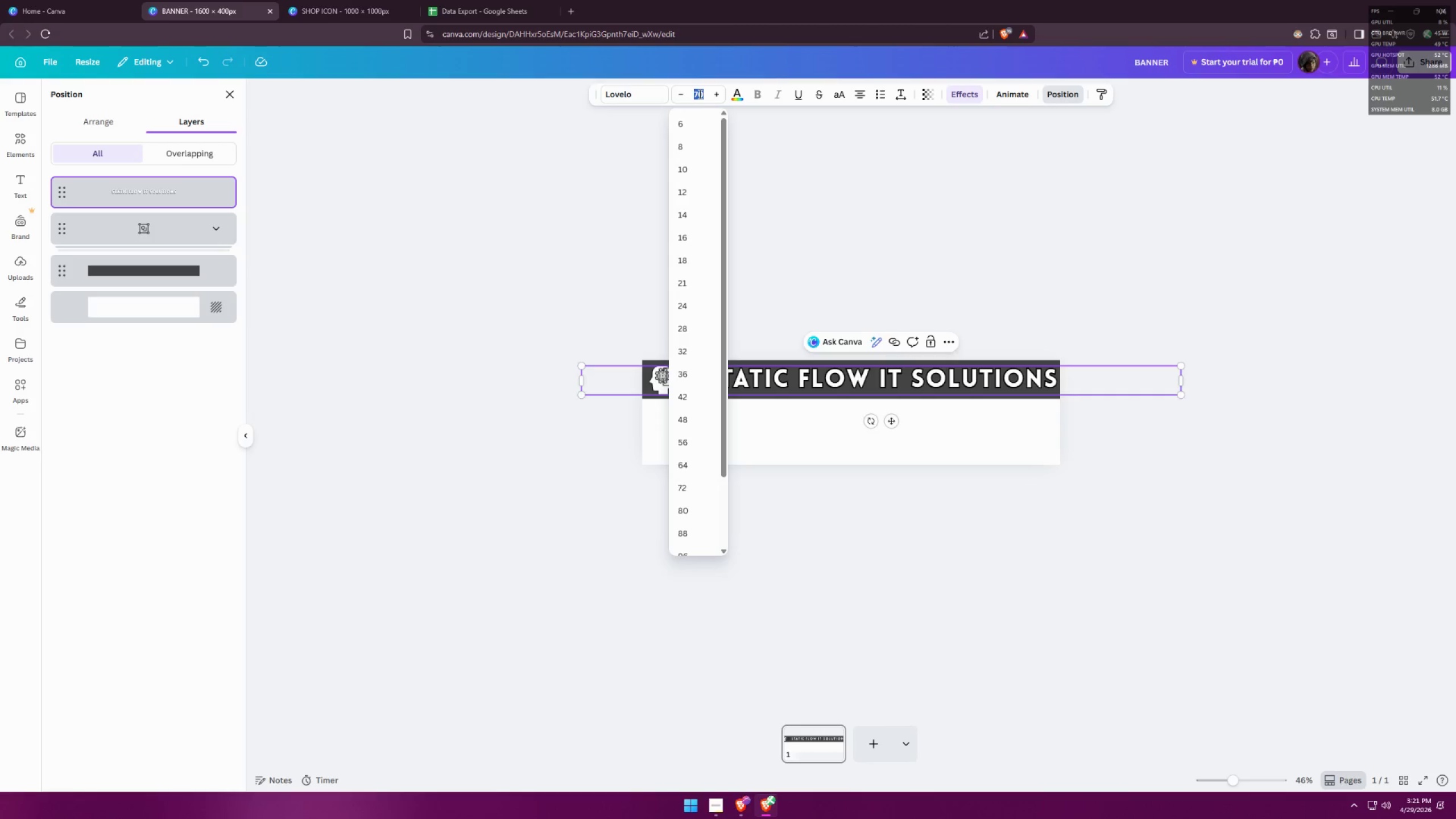 
type(690)
key(Backspace)
key(Backspace)
type(09)
key(Backspace)
key(Backspace)
key(Backspace)
key(Backspace)
key(Backspace)
type(55)
 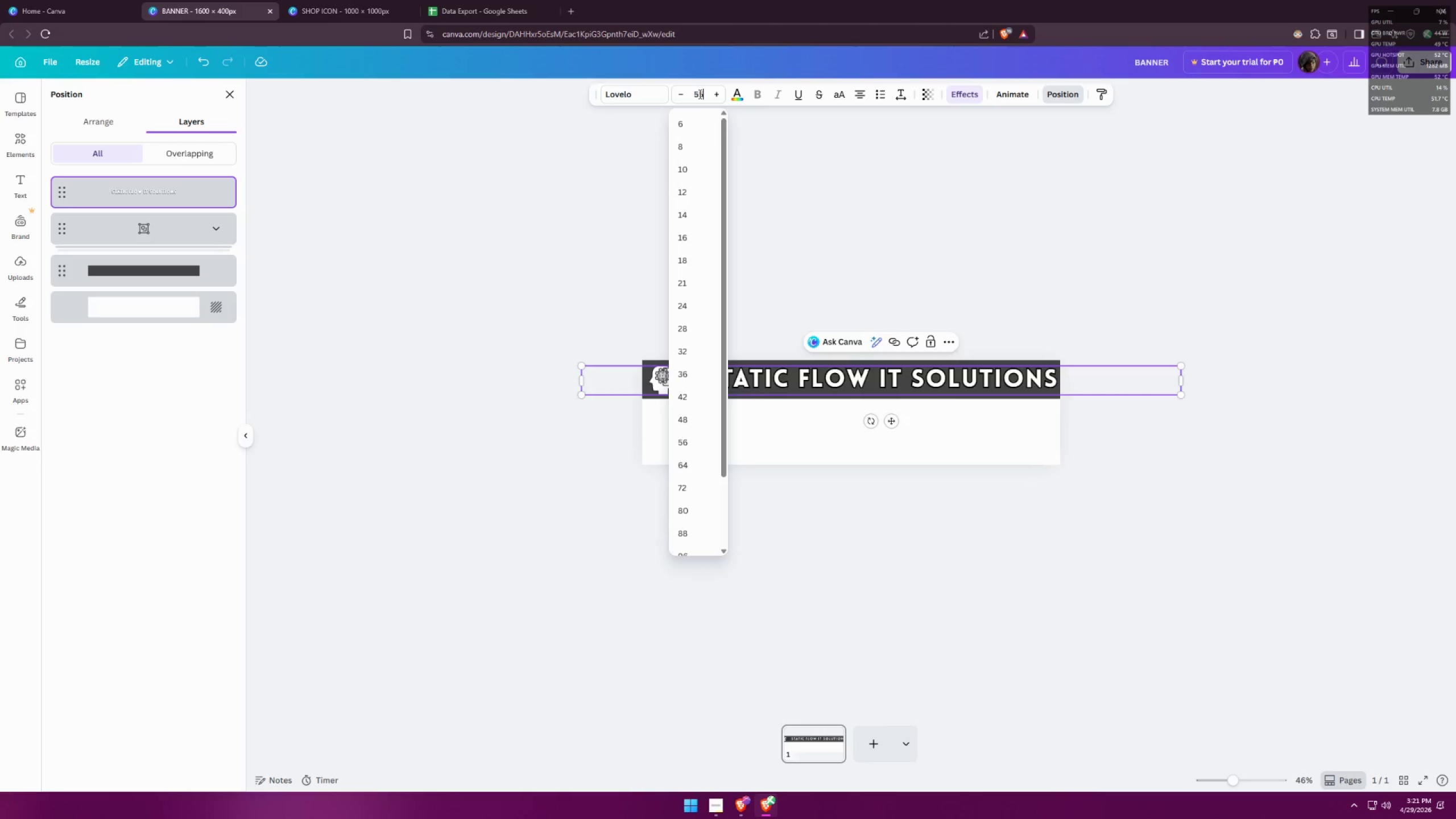 
key(Enter)
 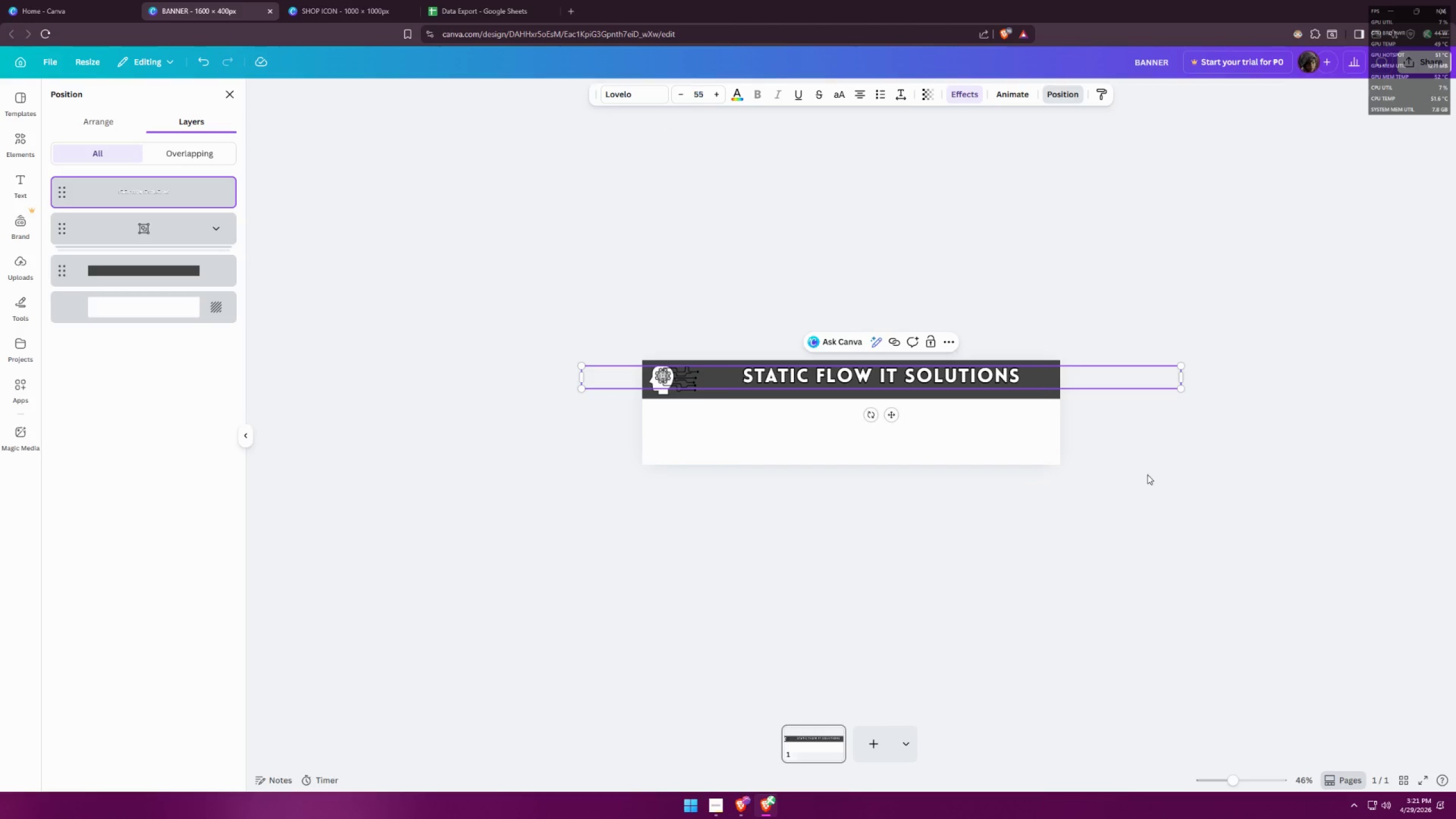 
double_click([1011, 444])
 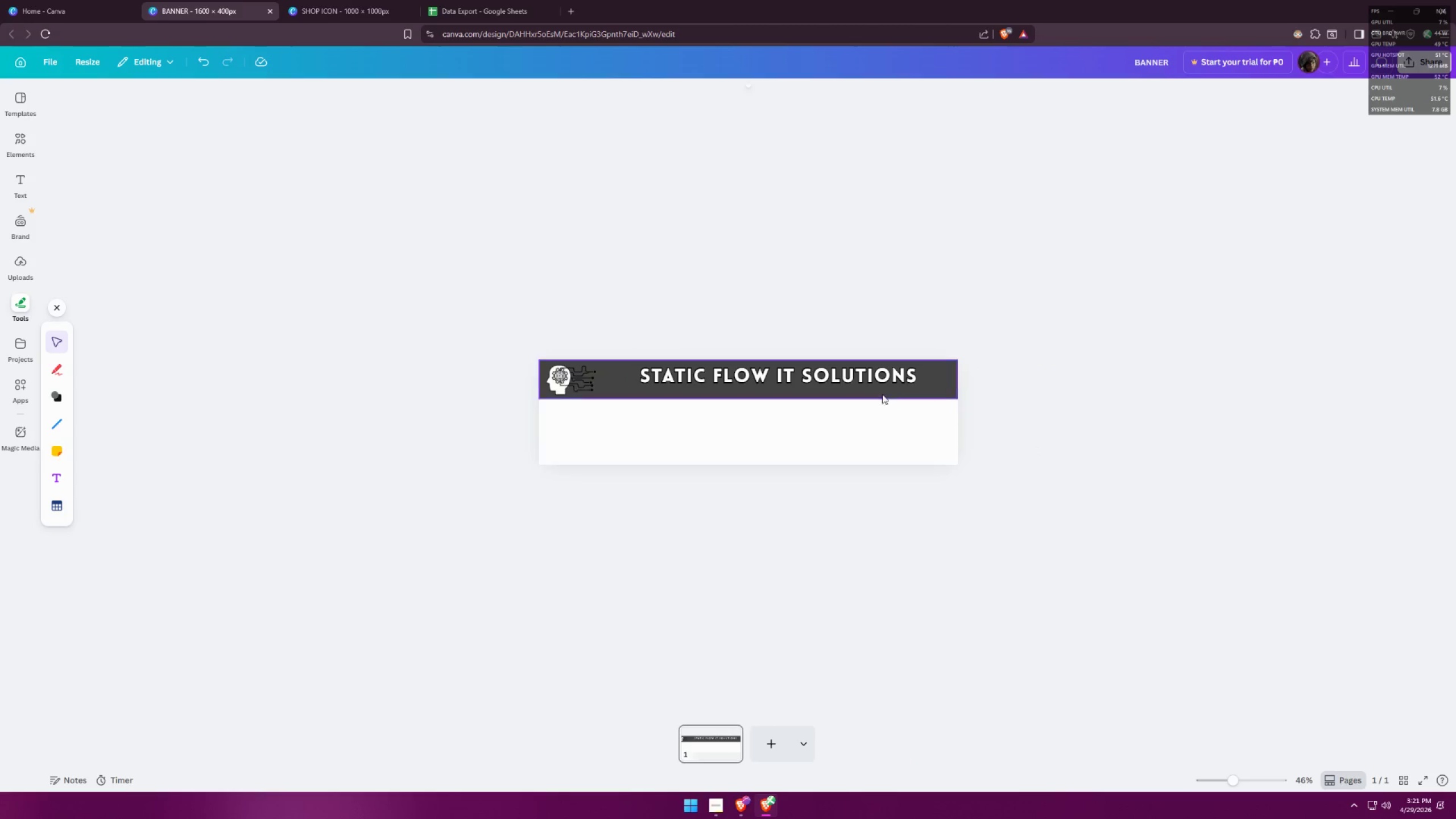 
left_click_drag(start_coordinate=[874, 386], to_coordinate=[842, 391])
 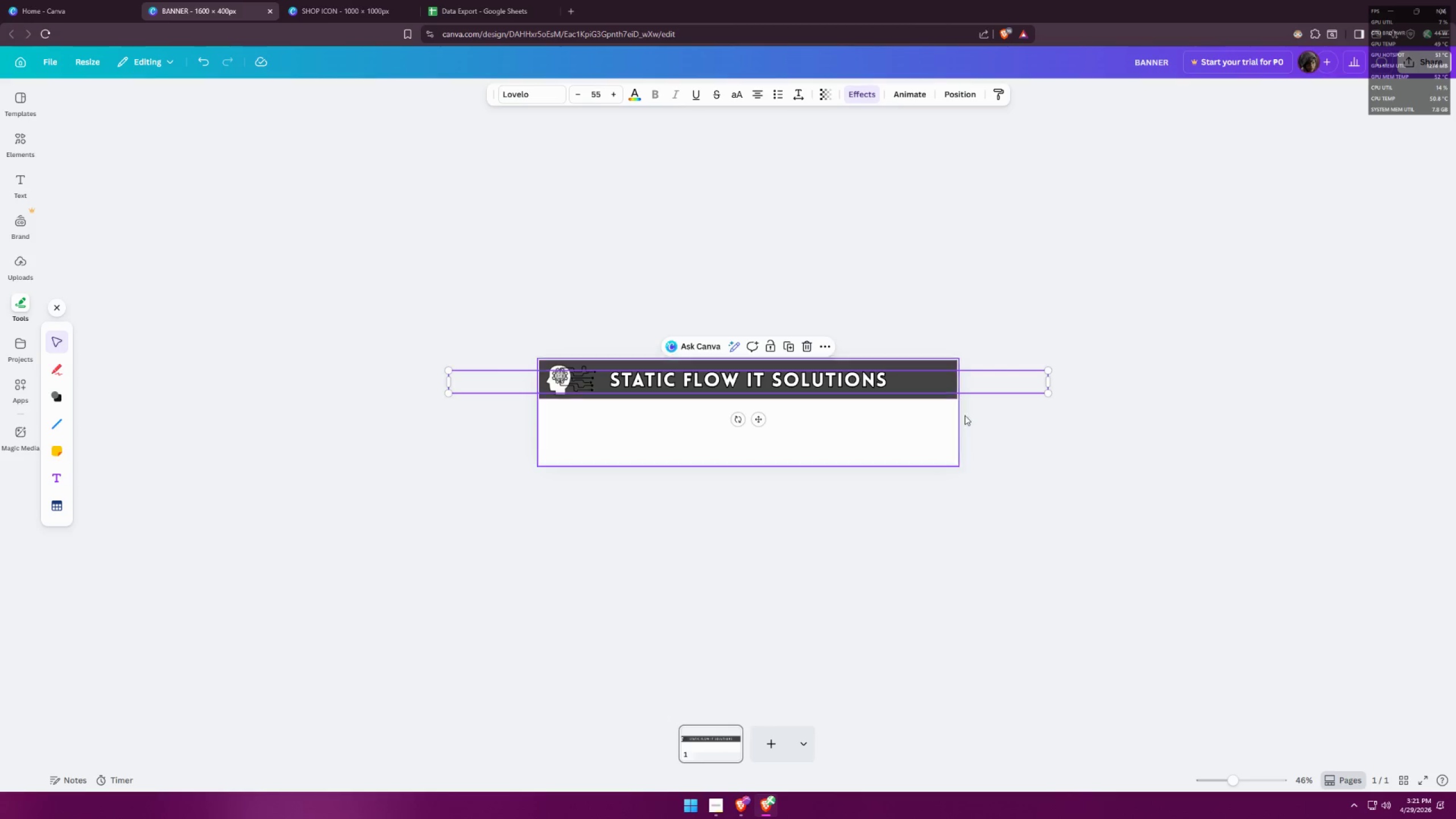 
left_click([1020, 421])
 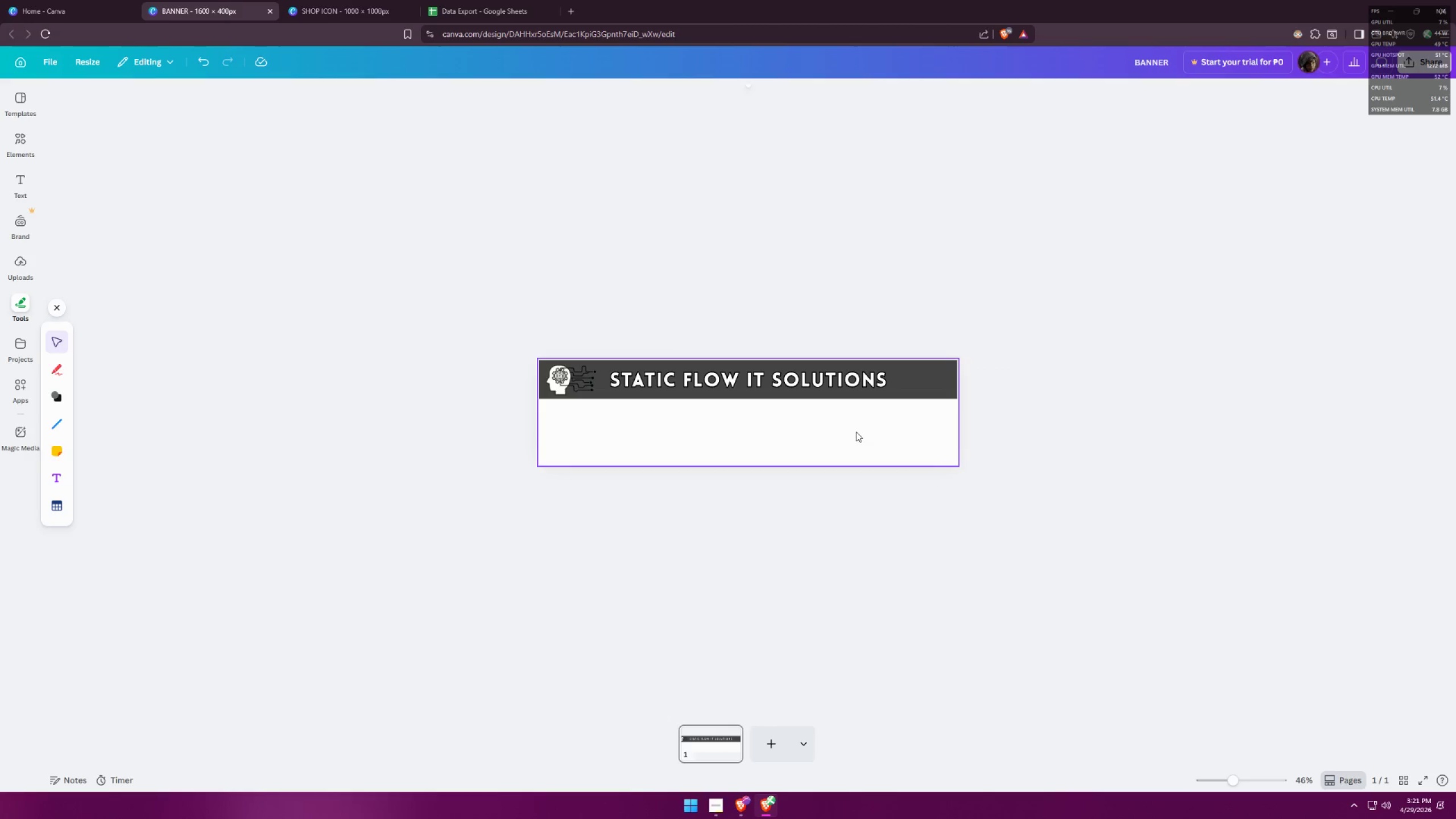 
left_click([917, 385])
 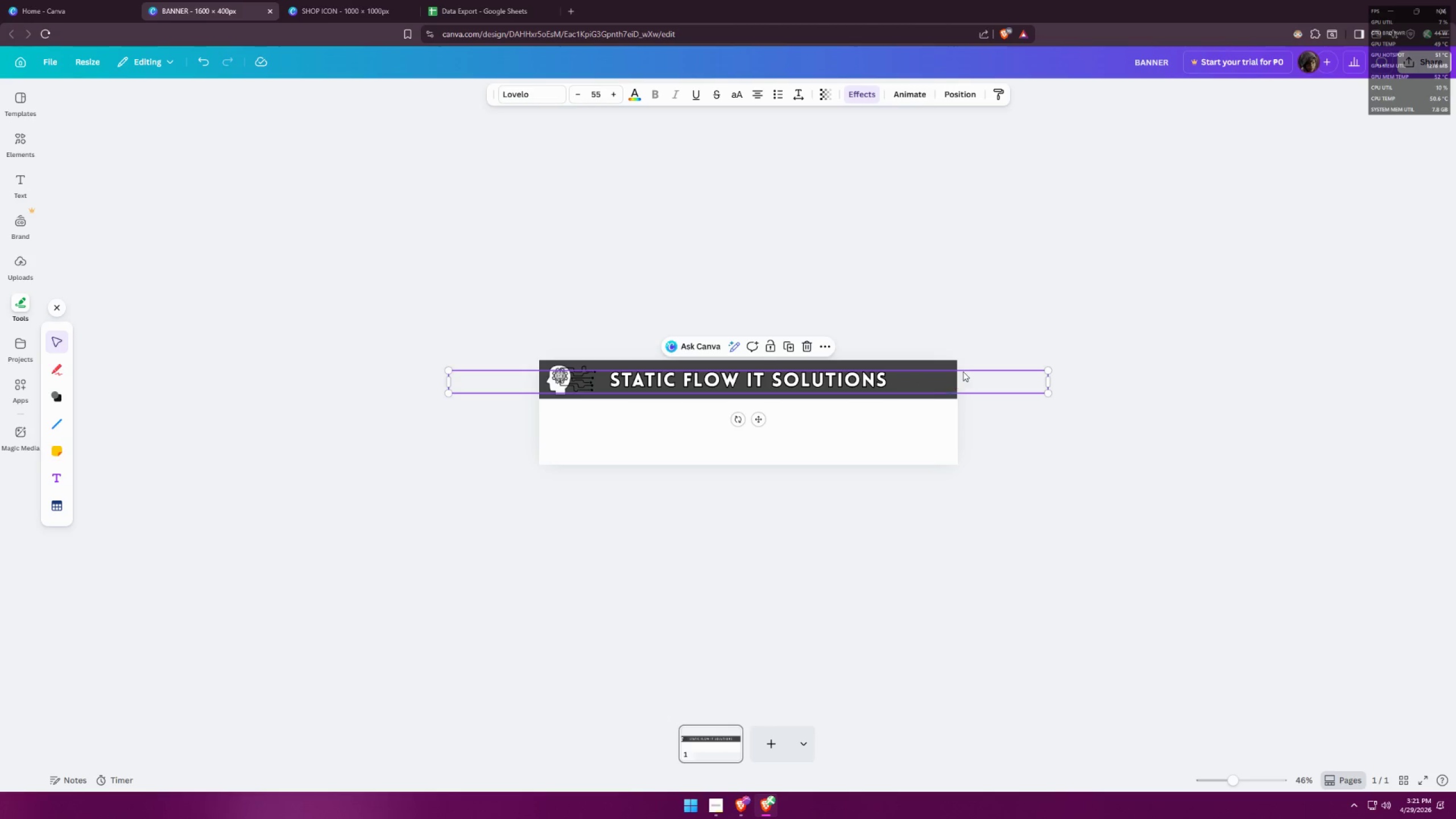 
left_click([943, 362])
 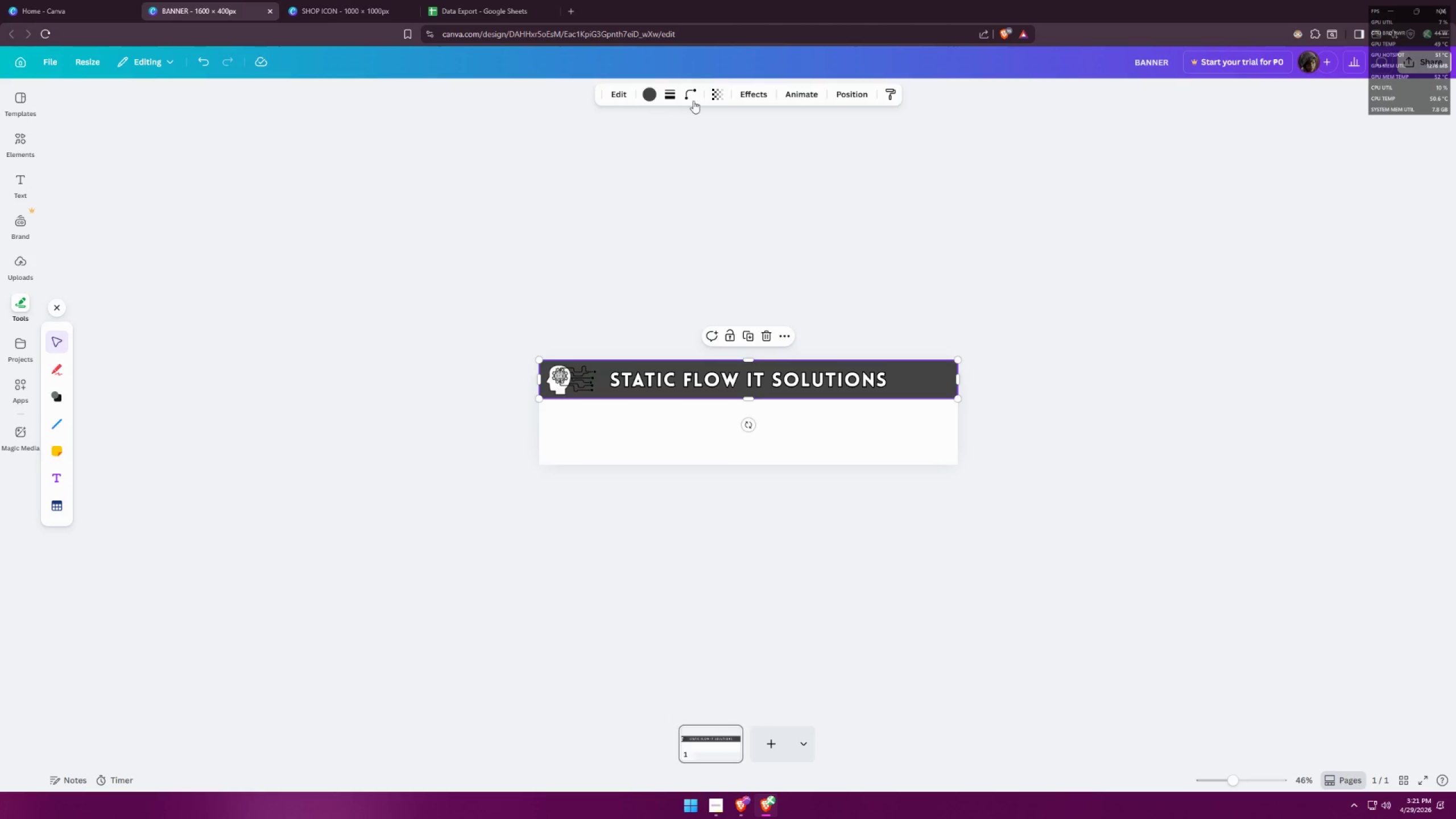 
left_click([675, 90])
 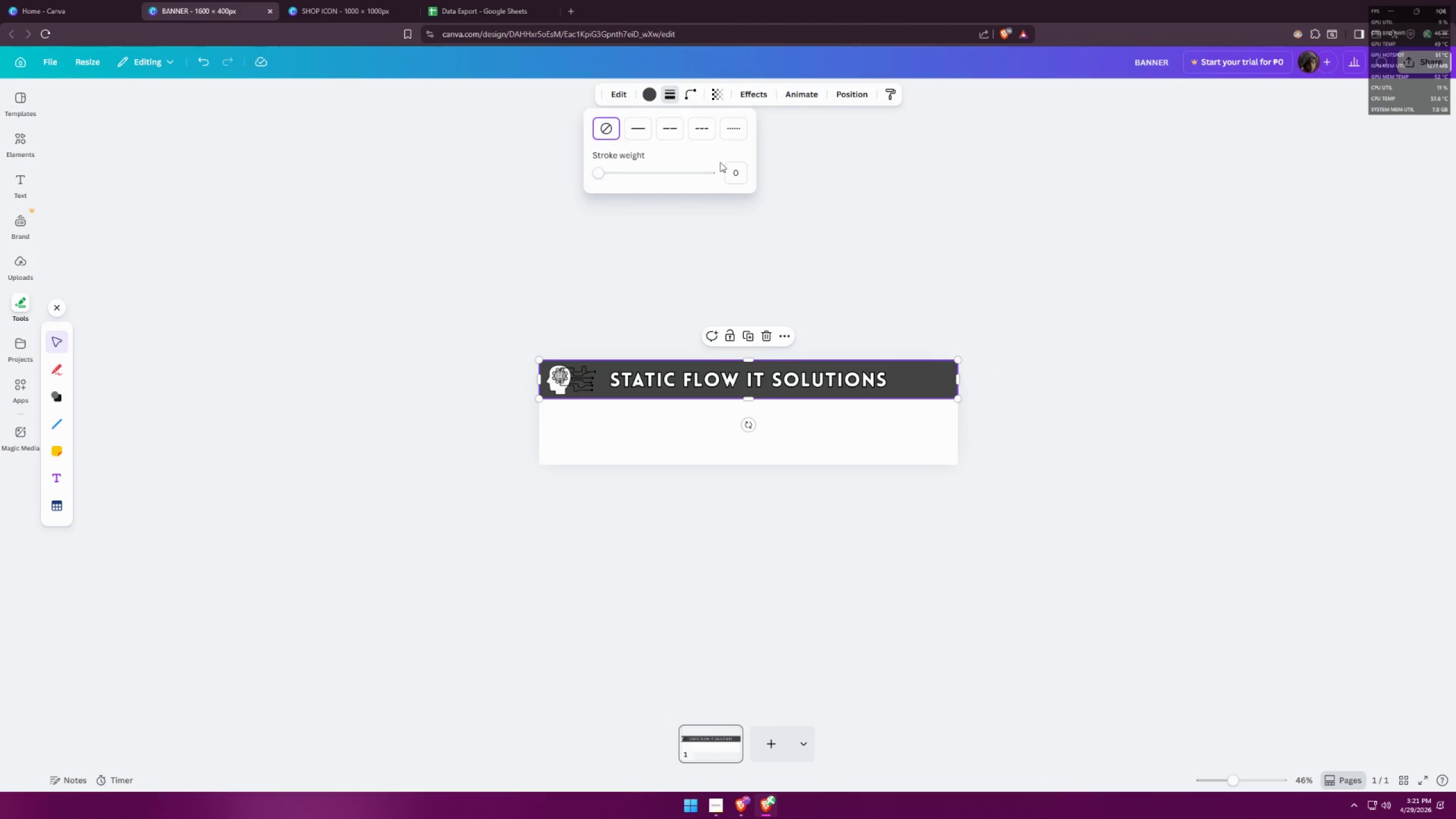 
left_click_drag(start_coordinate=[737, 171], to_coordinate=[747, 172])
 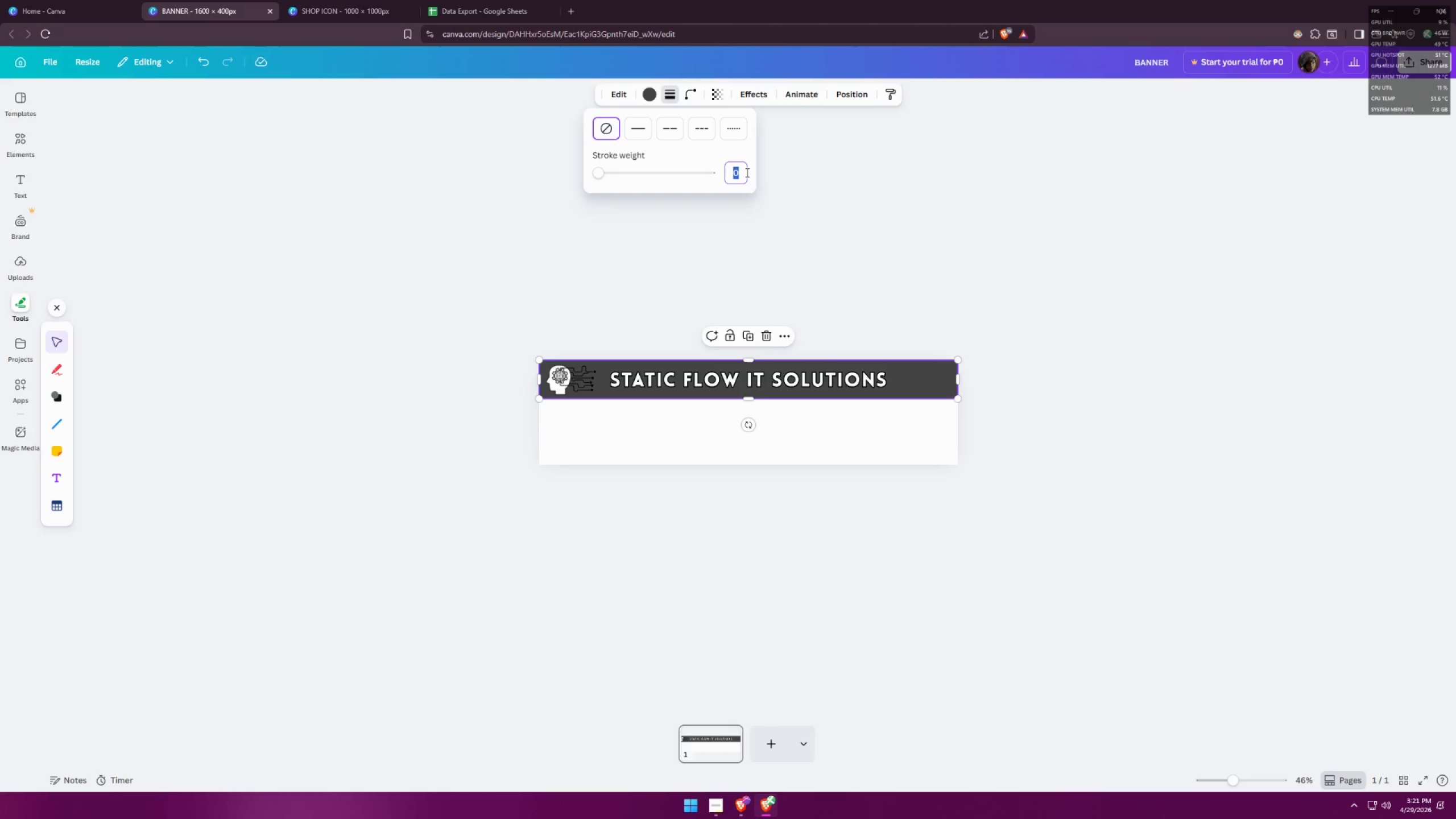 
type(11)
 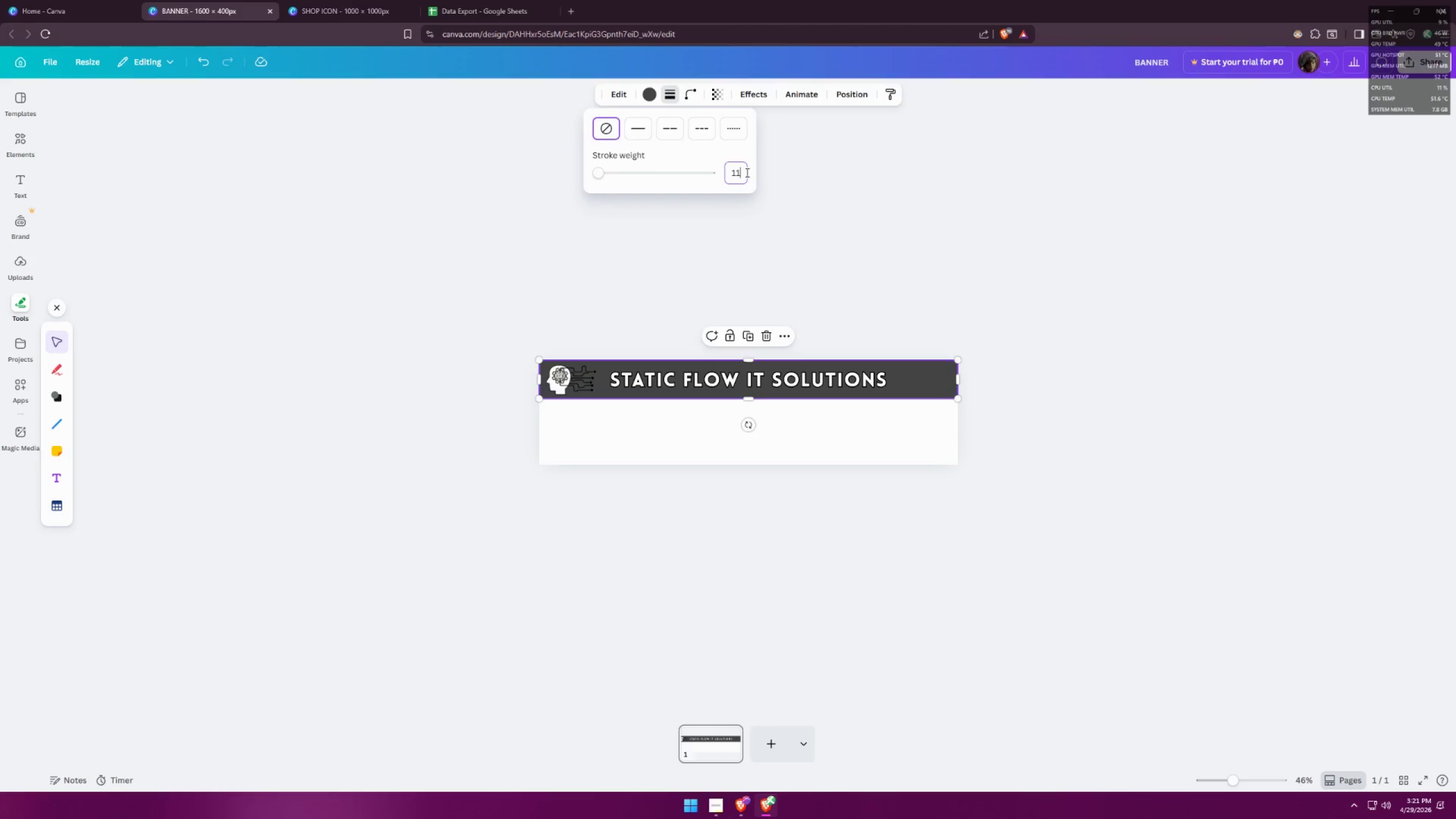 
key(Enter)
 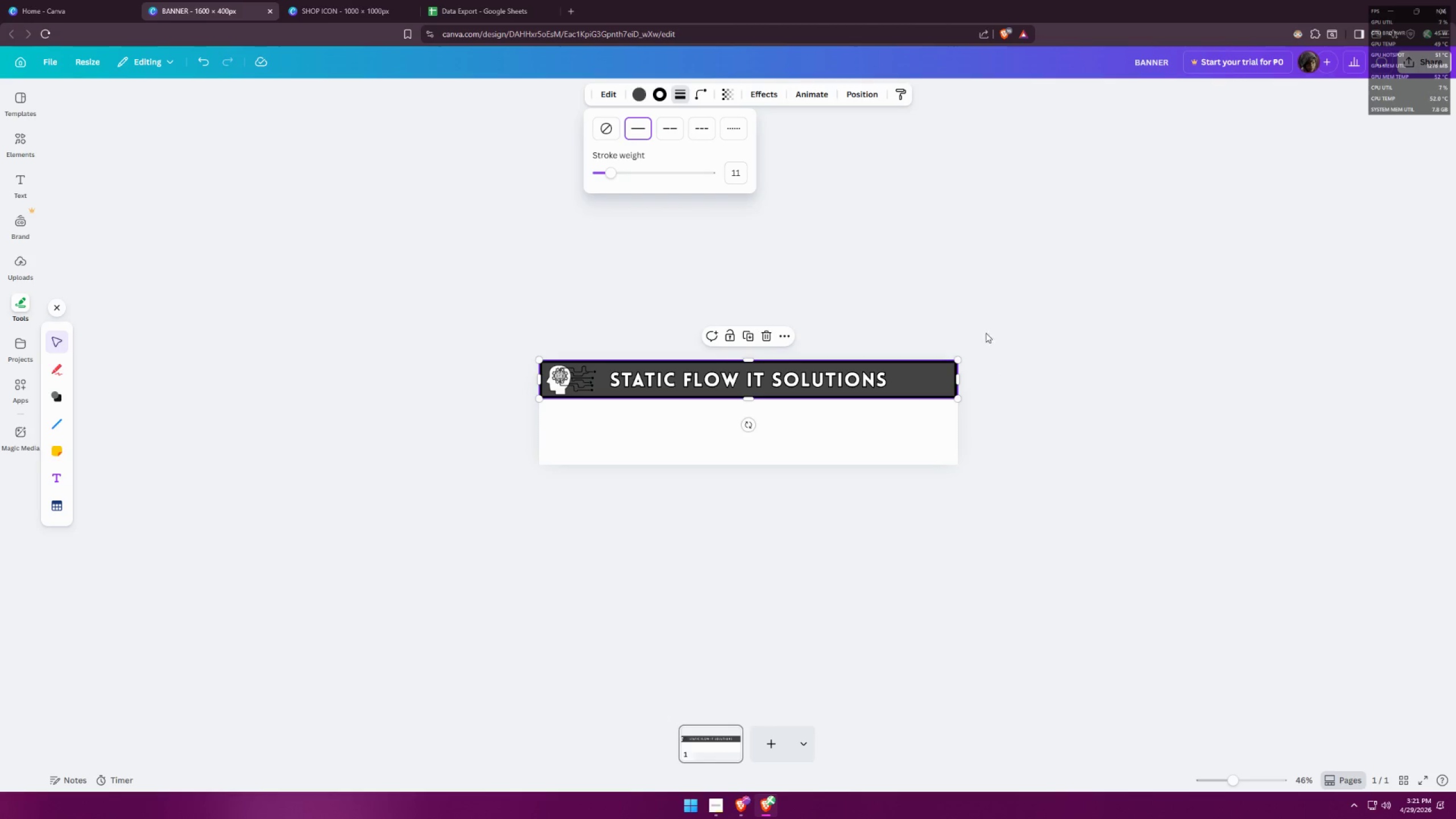 
left_click([1071, 340])
 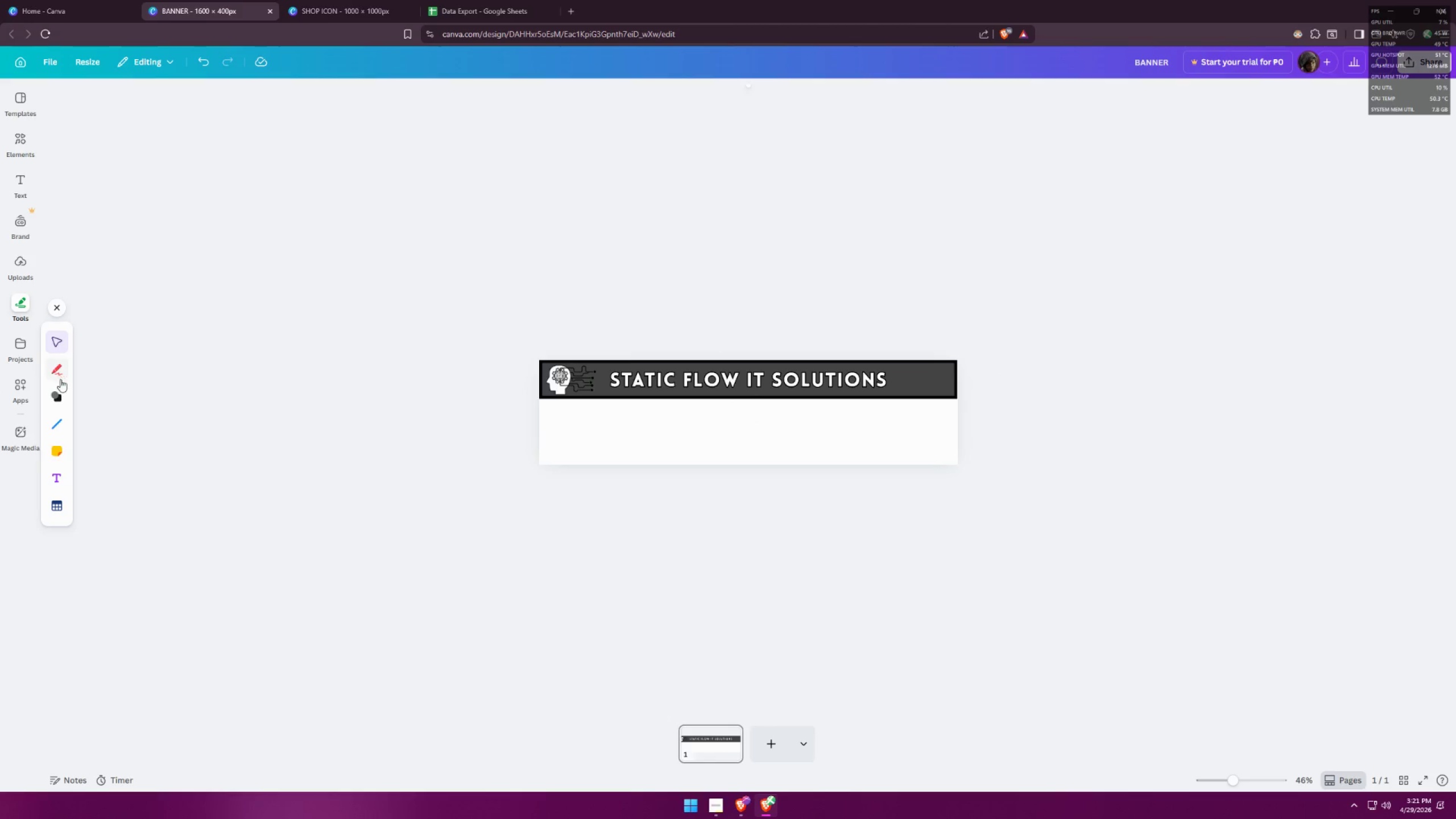 
left_click([208, 287])
 